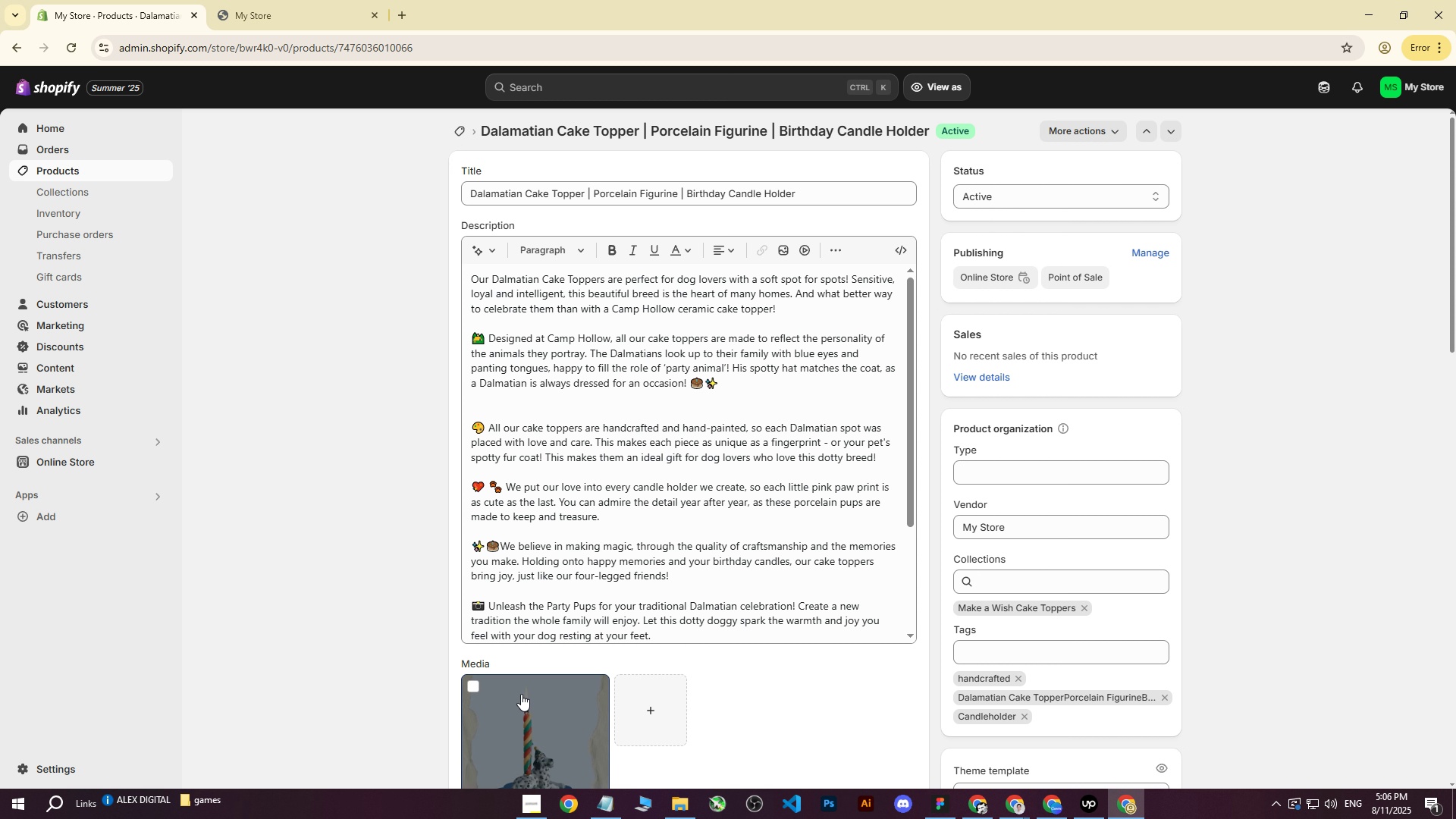 
left_click([521, 694])
 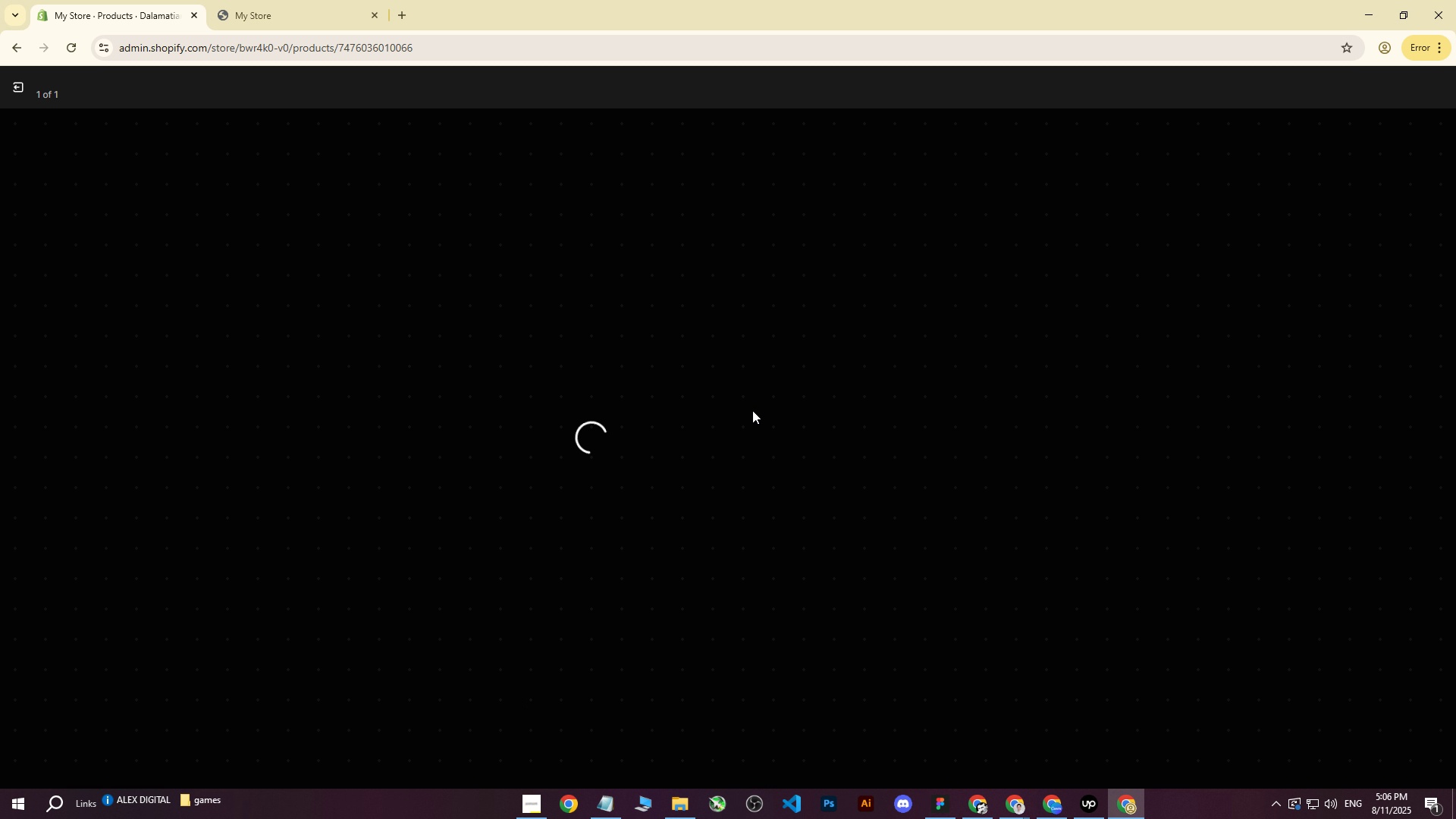 
key(CapsLock)
 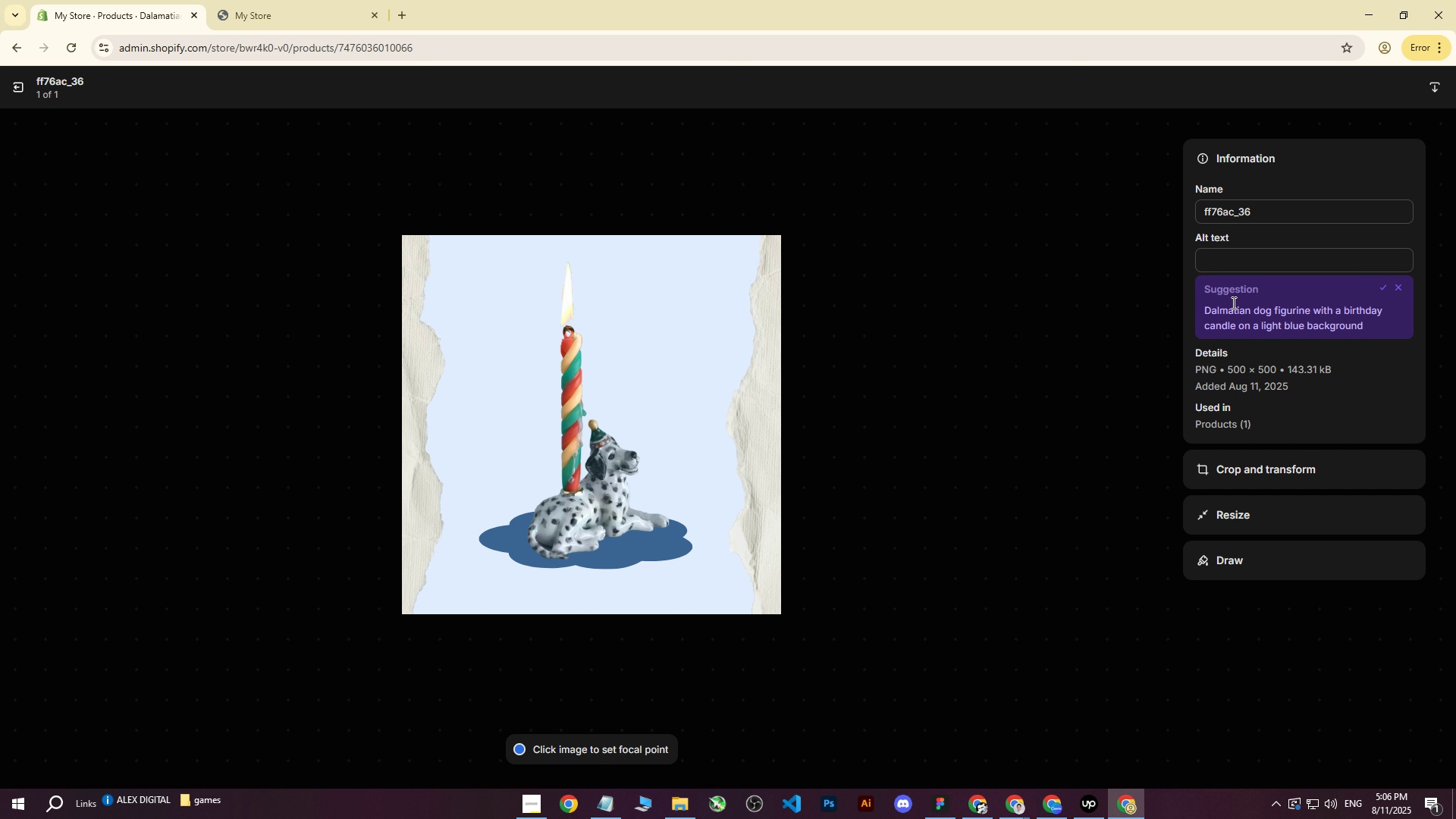 
left_click([1231, 260])
 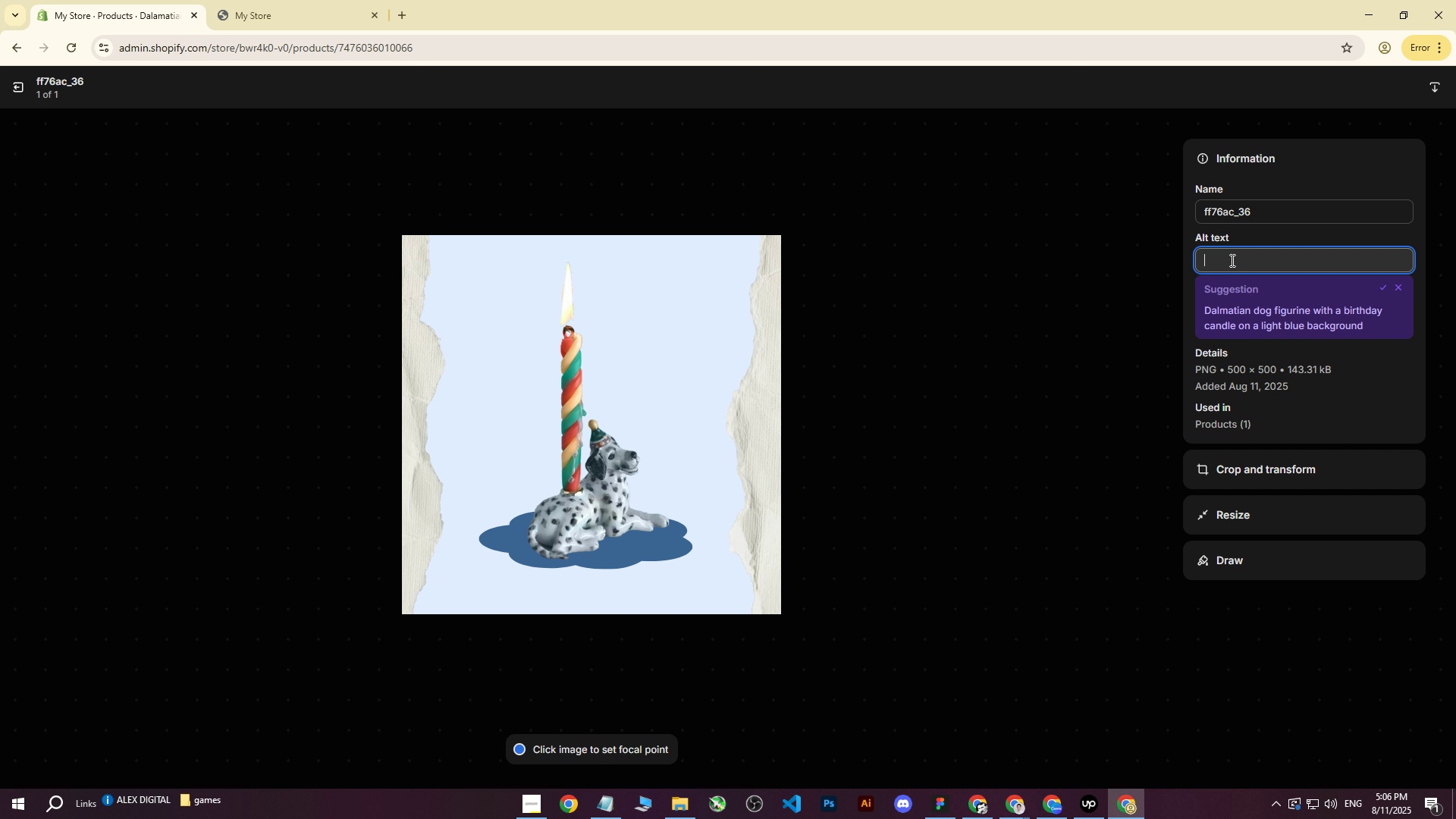 
type(Dalamantian dog ca)
key(Backspace)
key(Backspace)
type(candle topper on top of light blue background)
 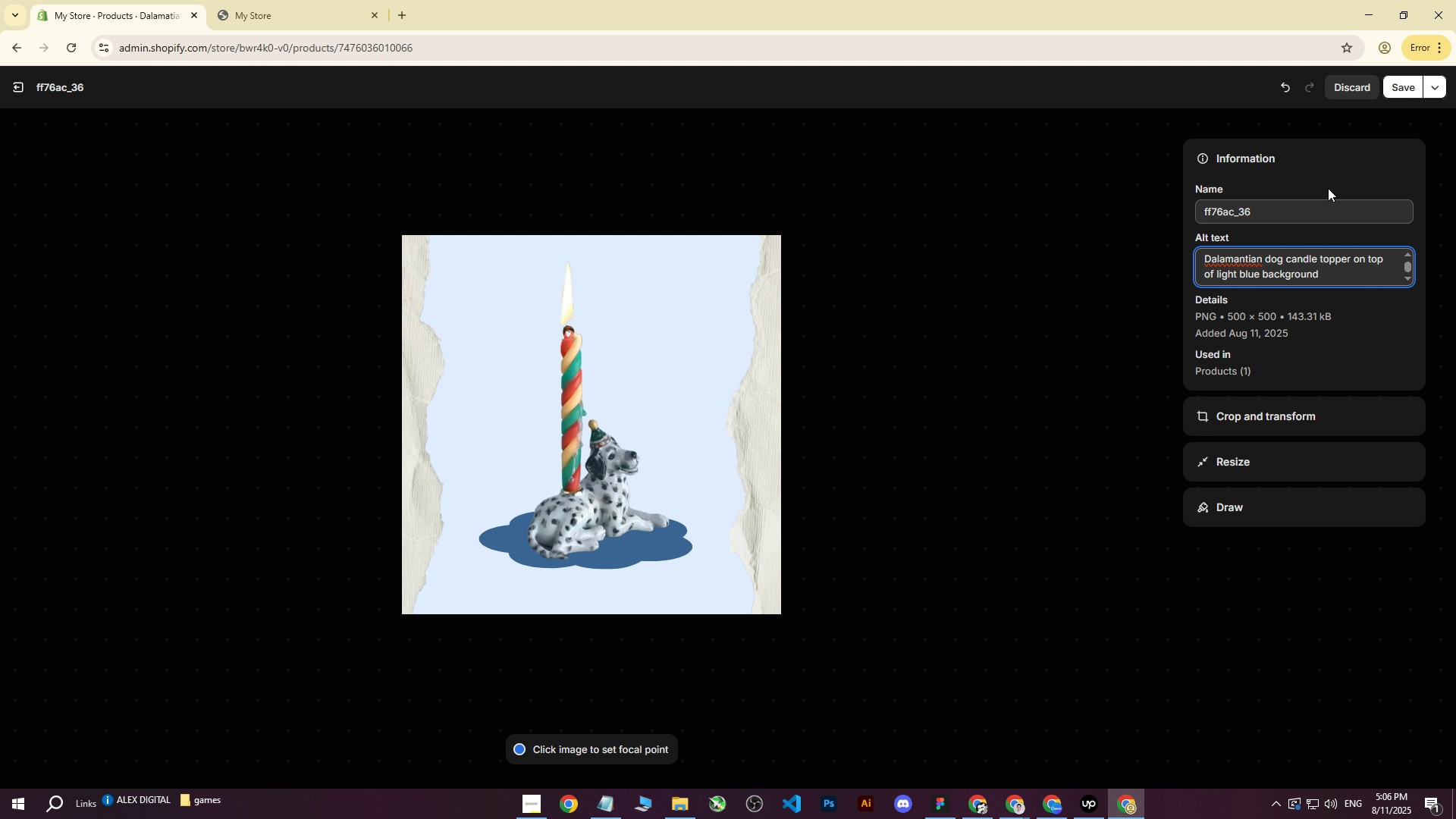 
left_click([1388, 90])
 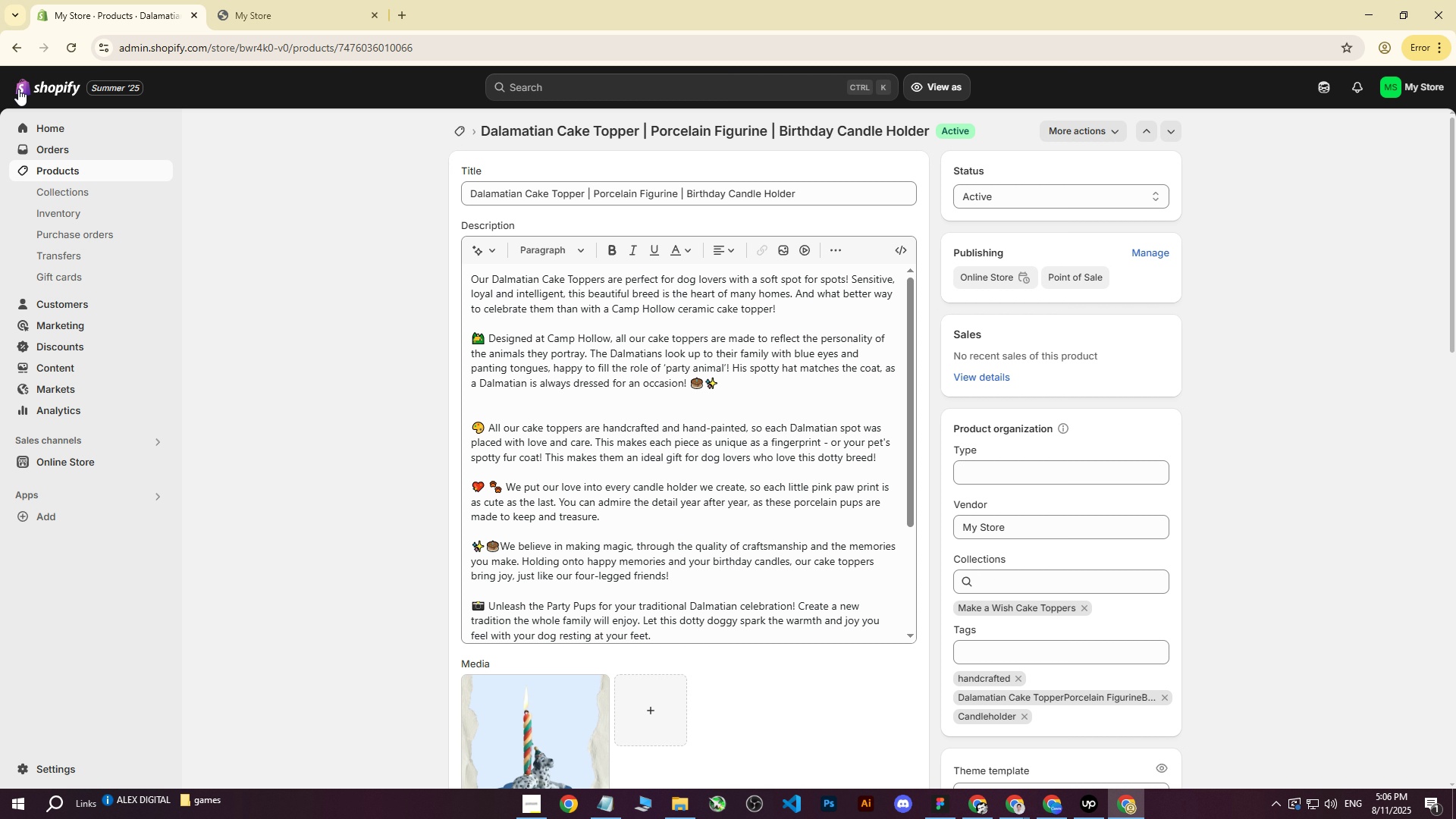 
left_click([18, 89])
 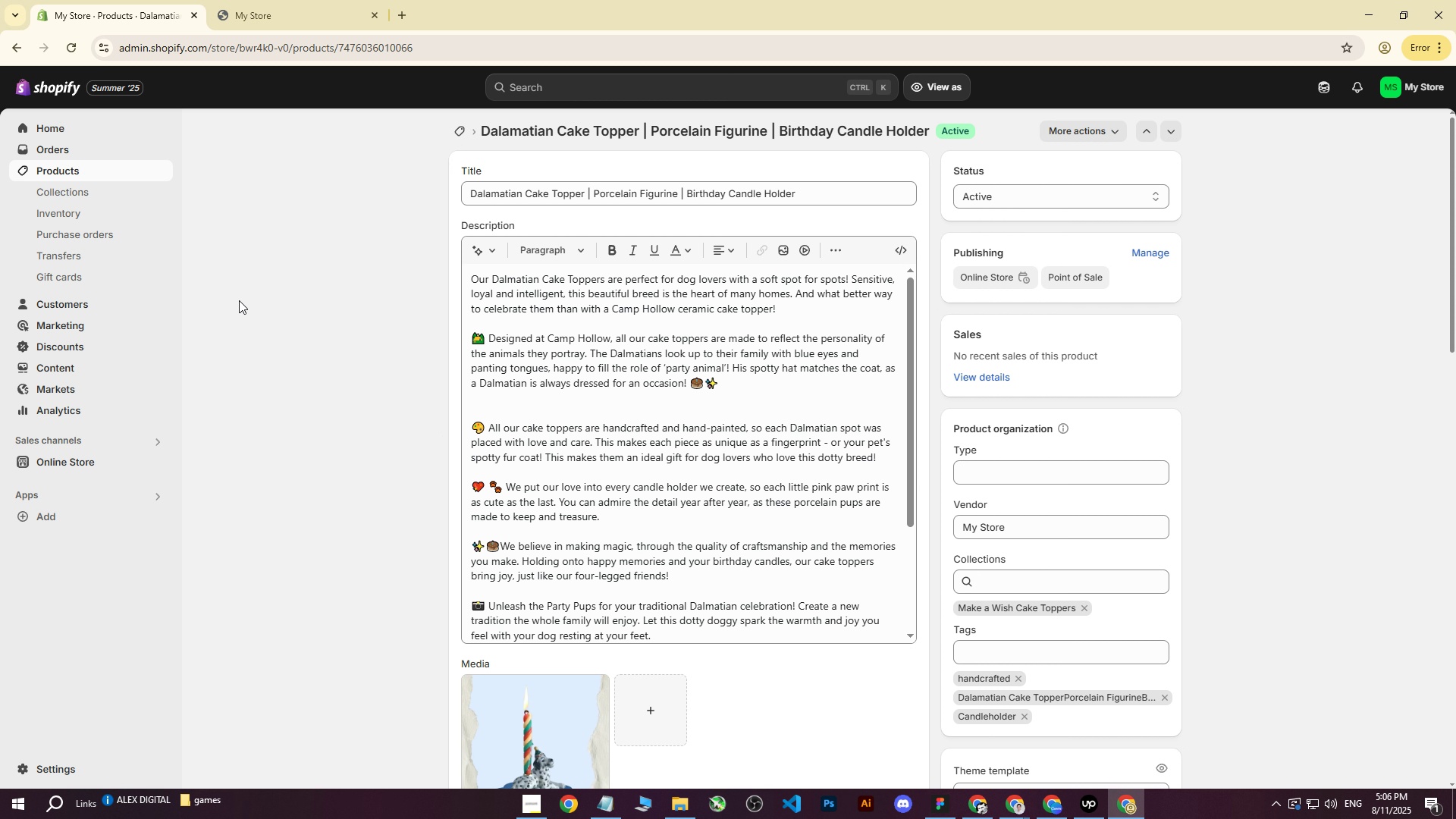 
left_click([71, 171])
 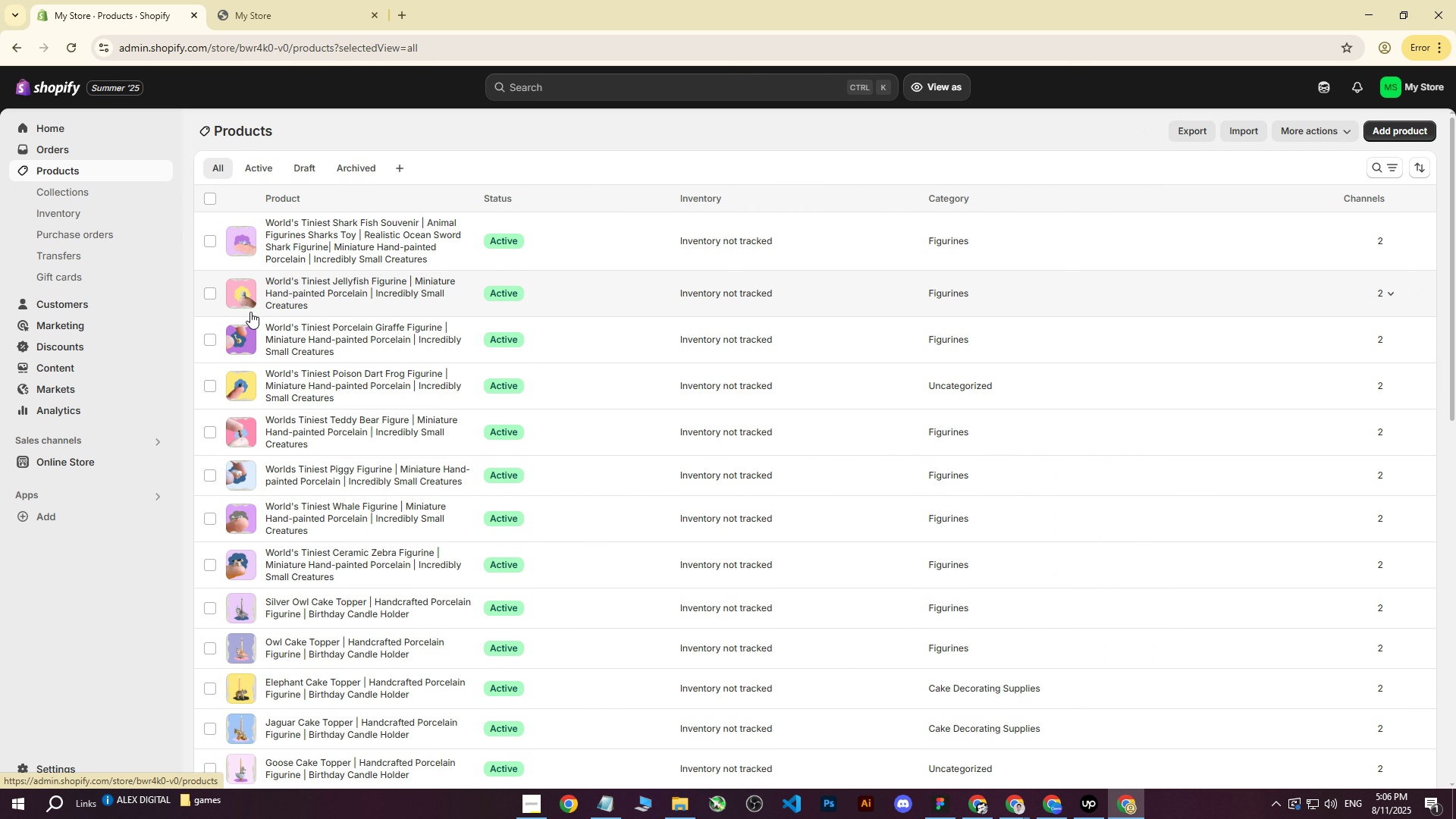 
scroll: coordinate [275, 636], scroll_direction: down, amount: 4.0
 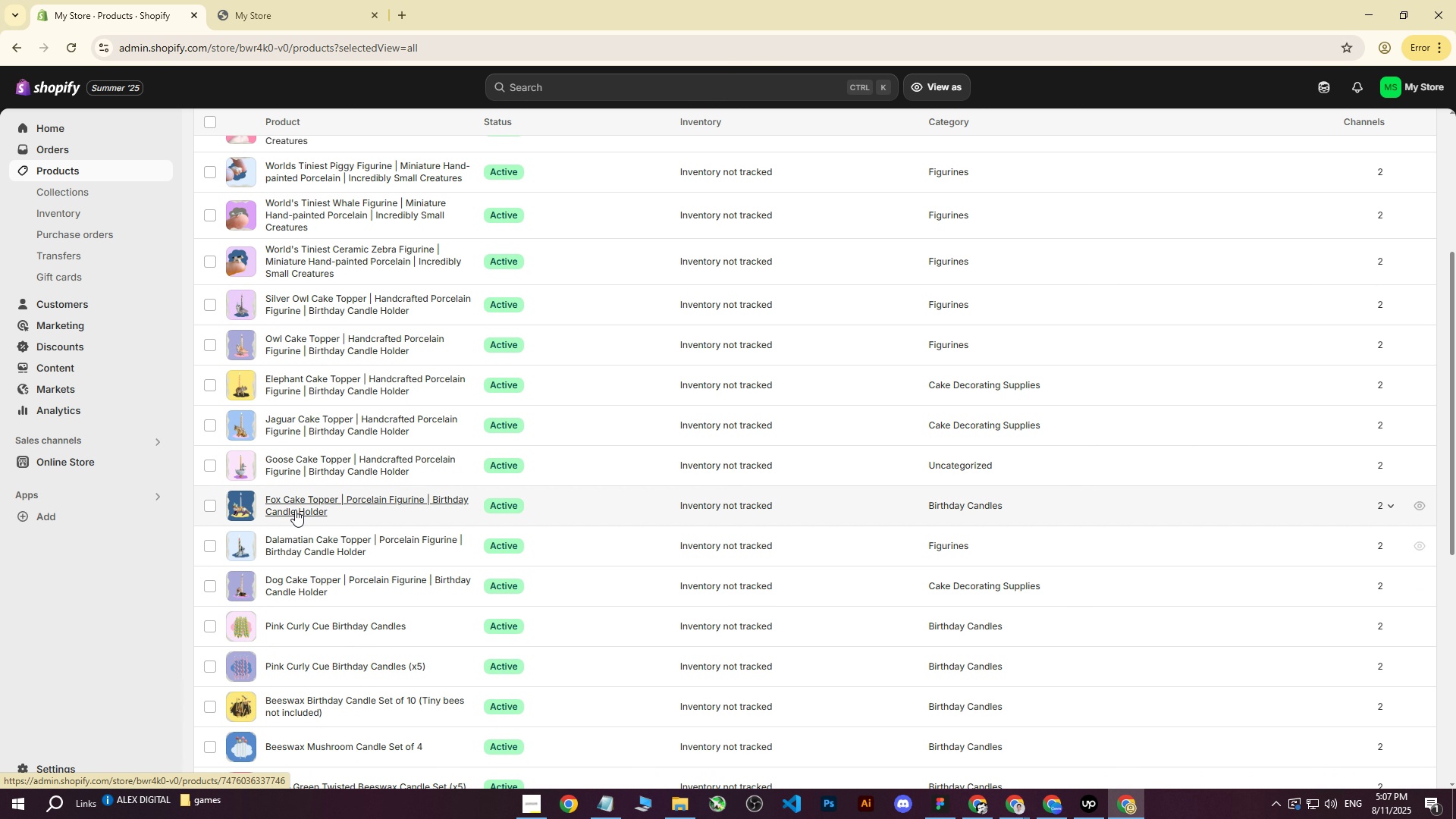 
left_click([296, 497])
 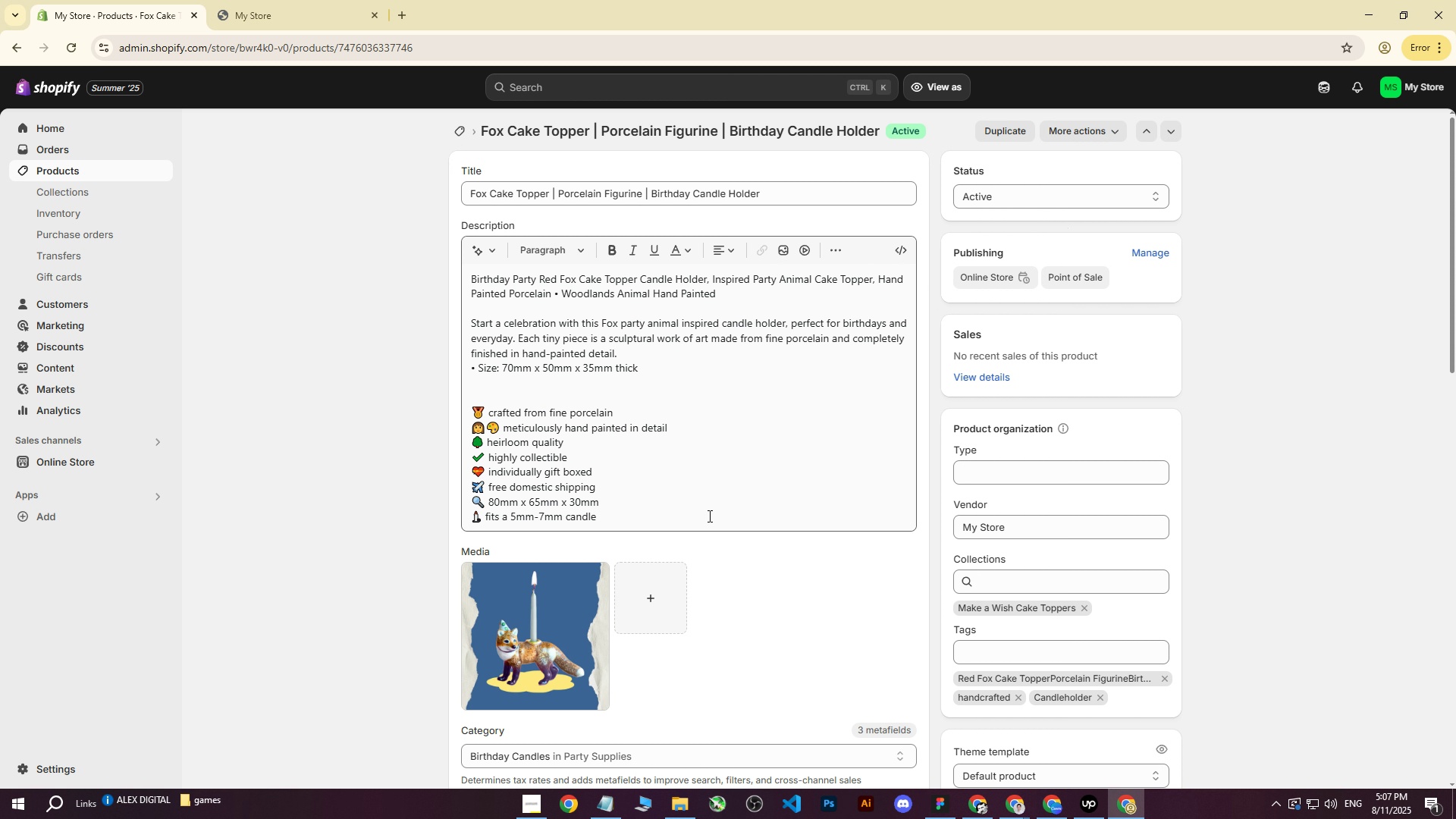 
wait(6.22)
 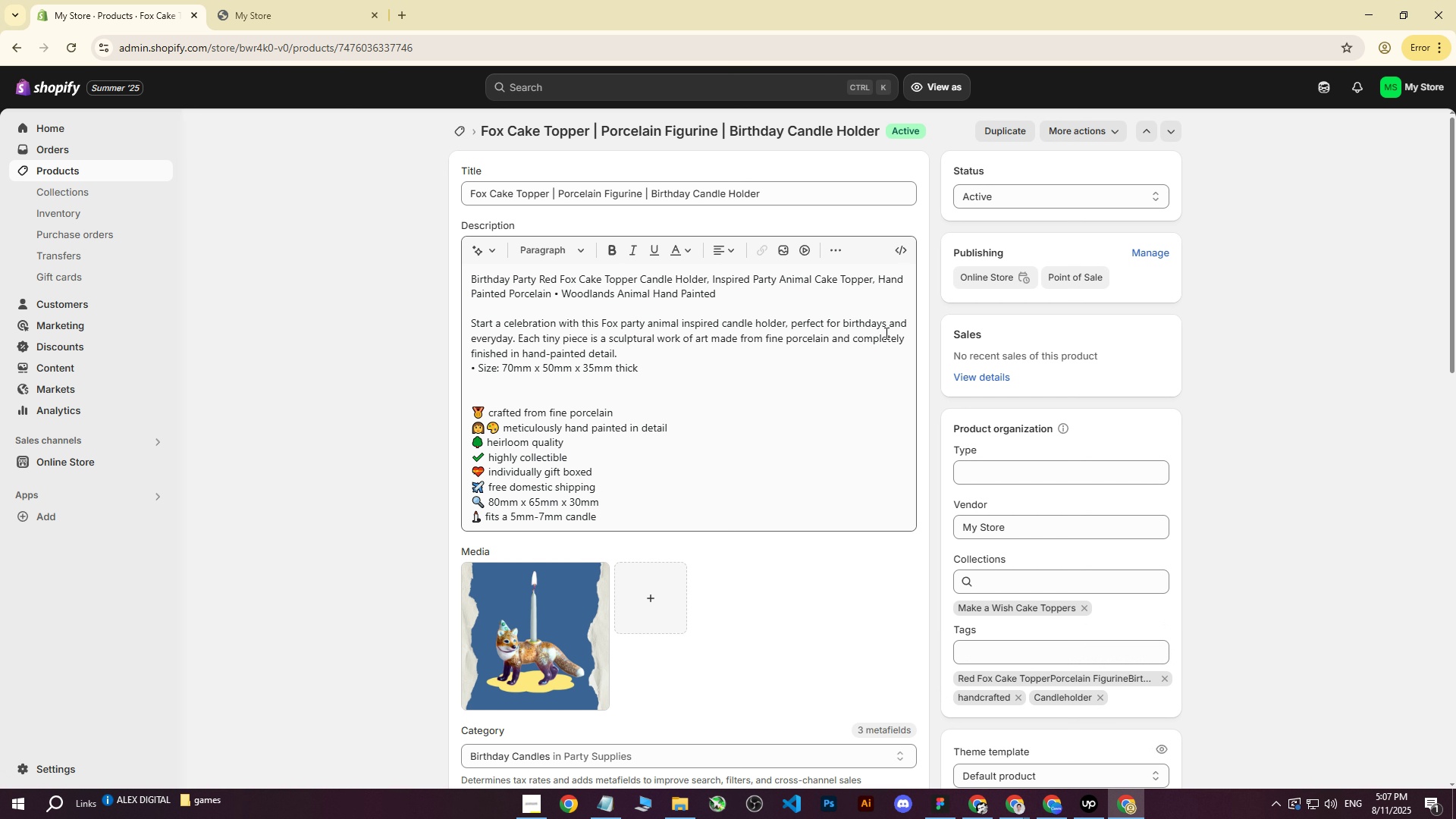 
left_click([516, 632])
 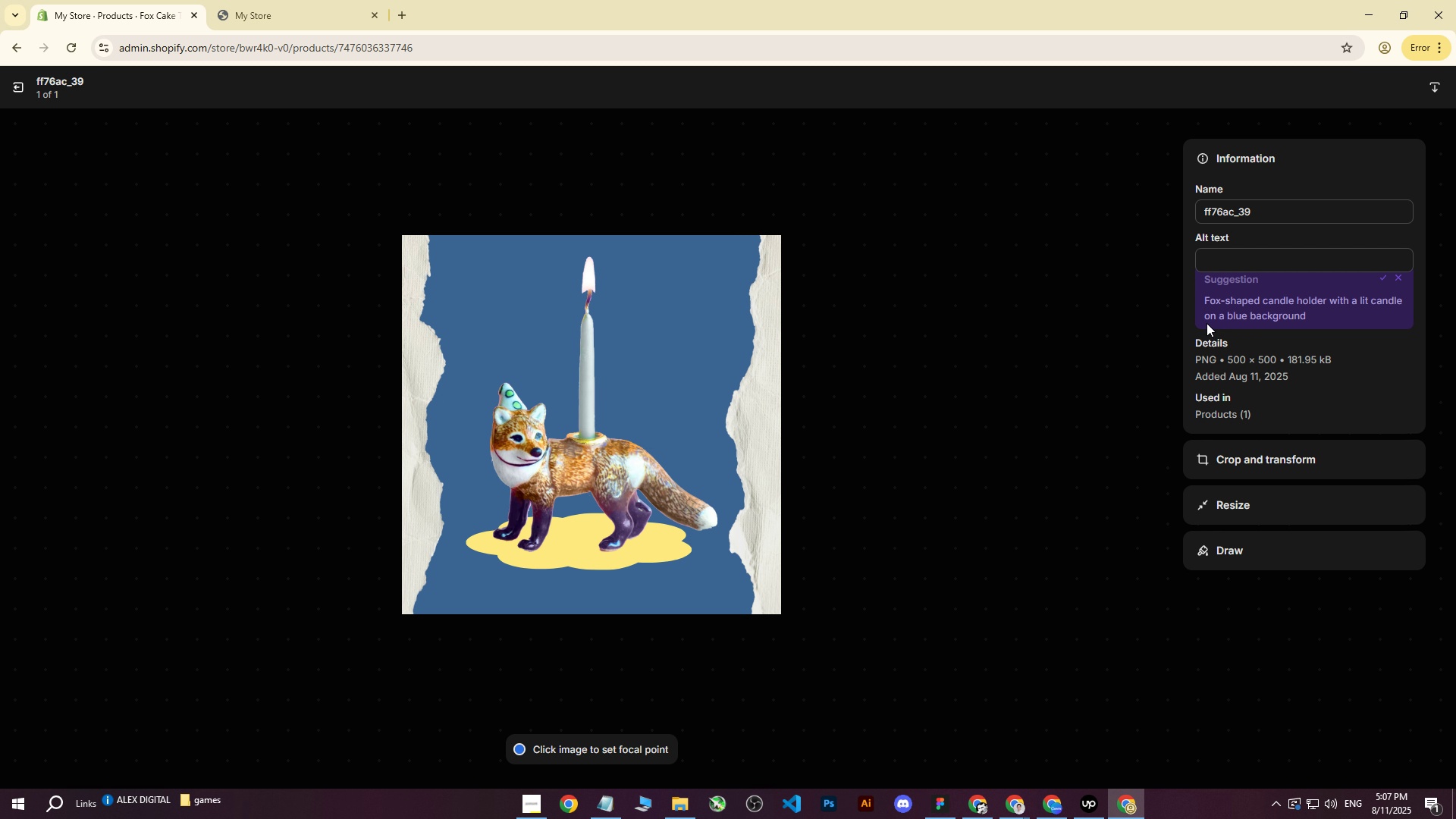 
key(CapsLock)
 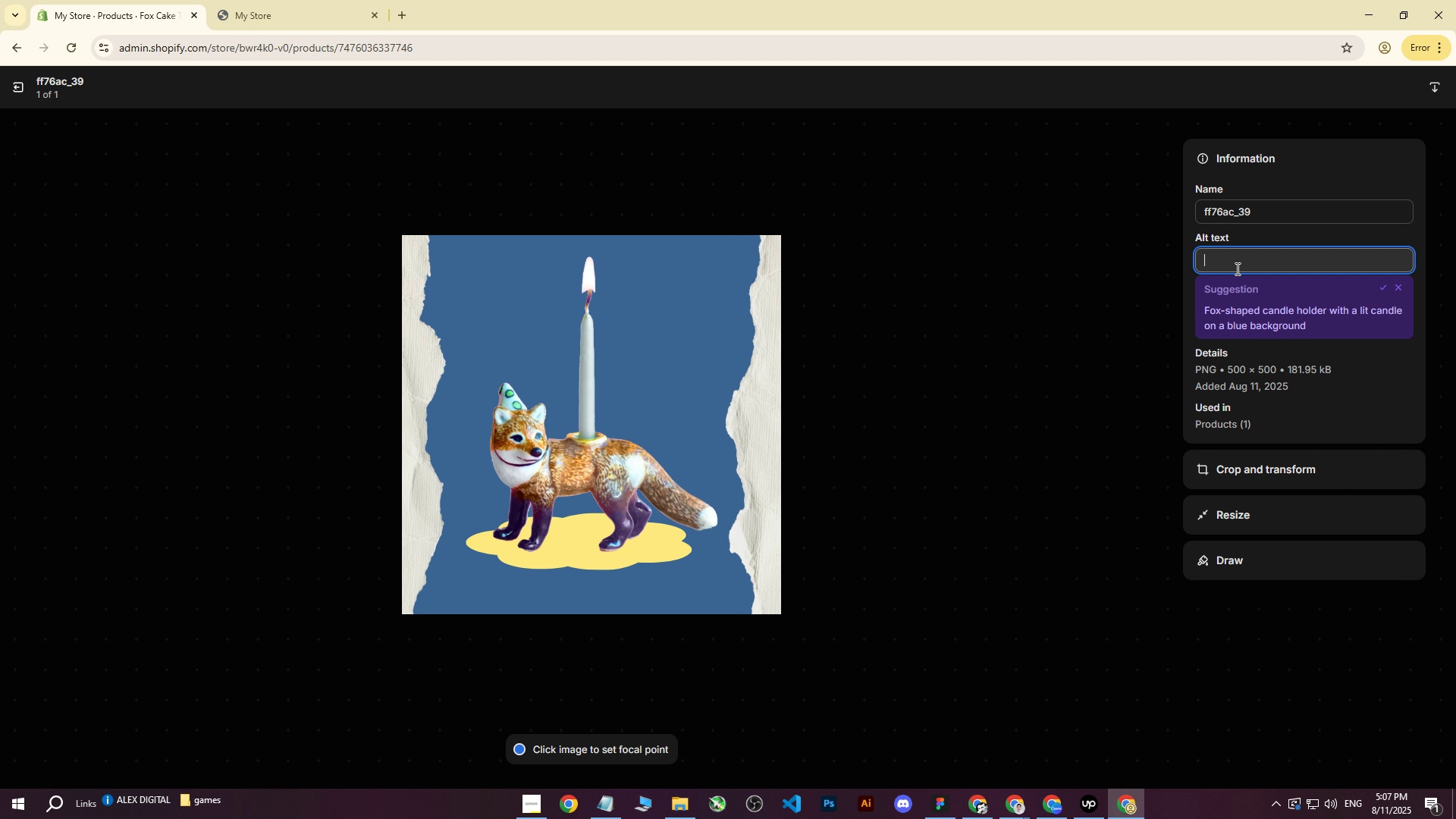 
left_click([1236, 268])
 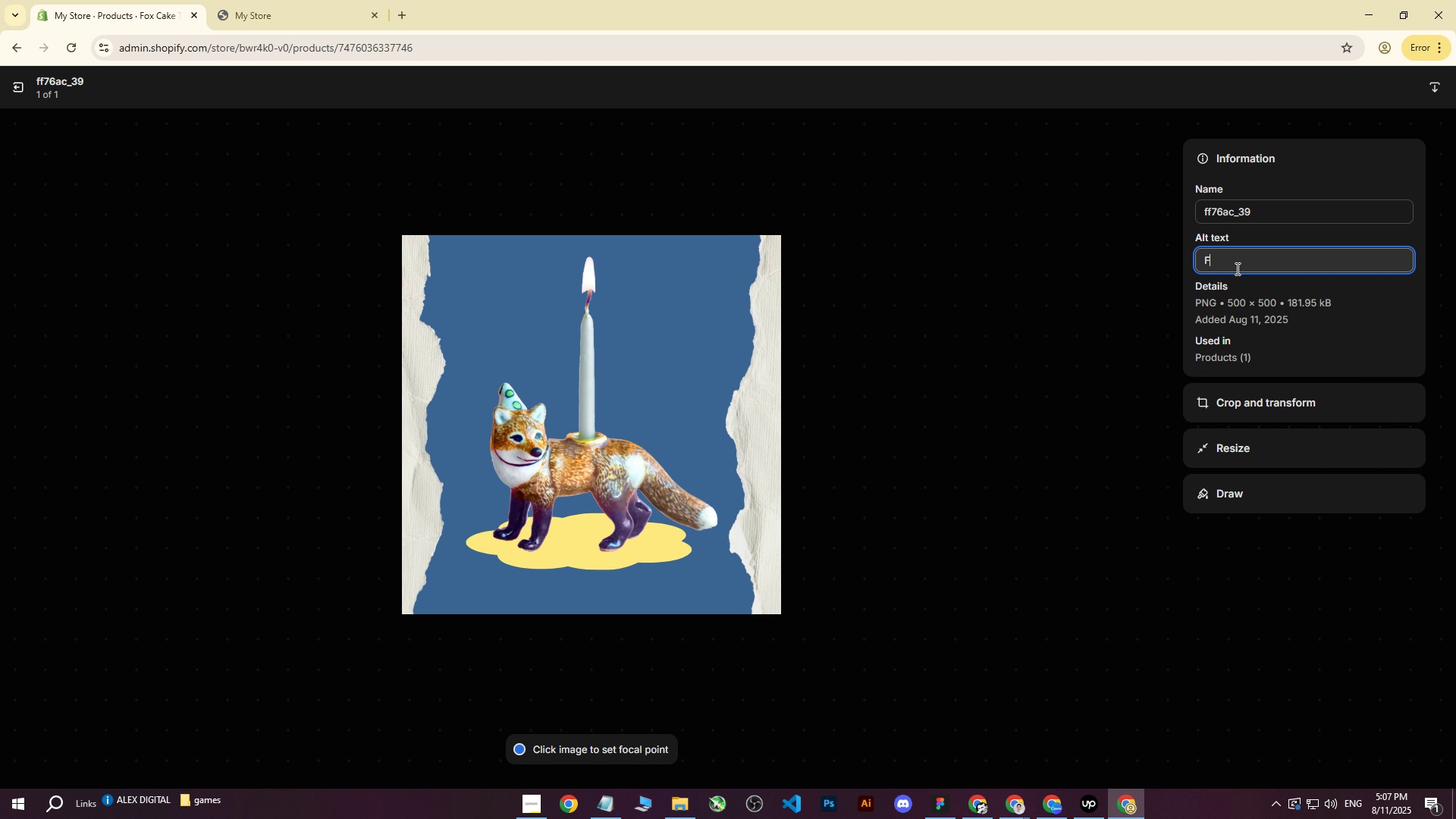 
type(Fox candle topper on top of blue background)
 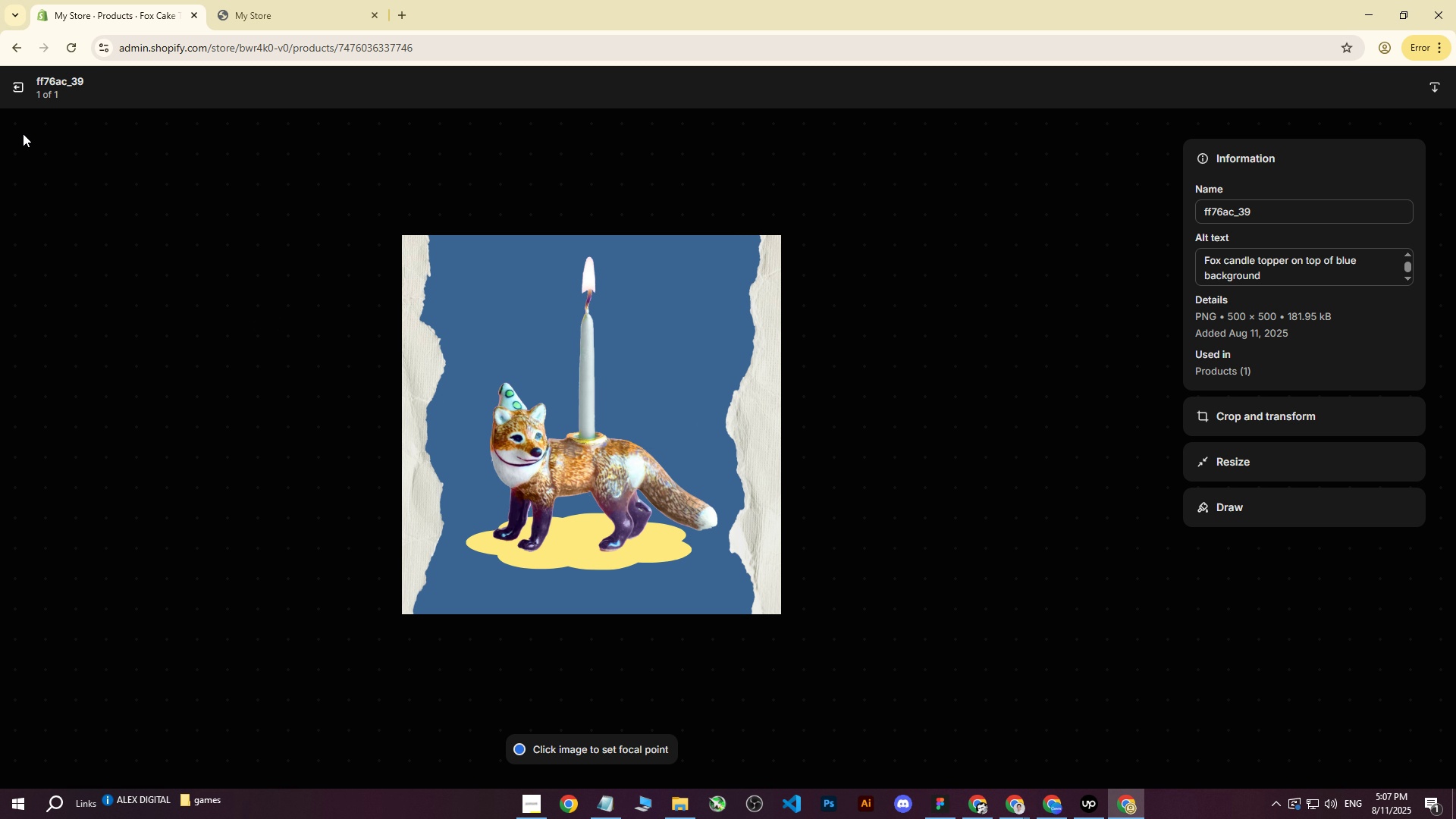 
left_click([1397, 91])
 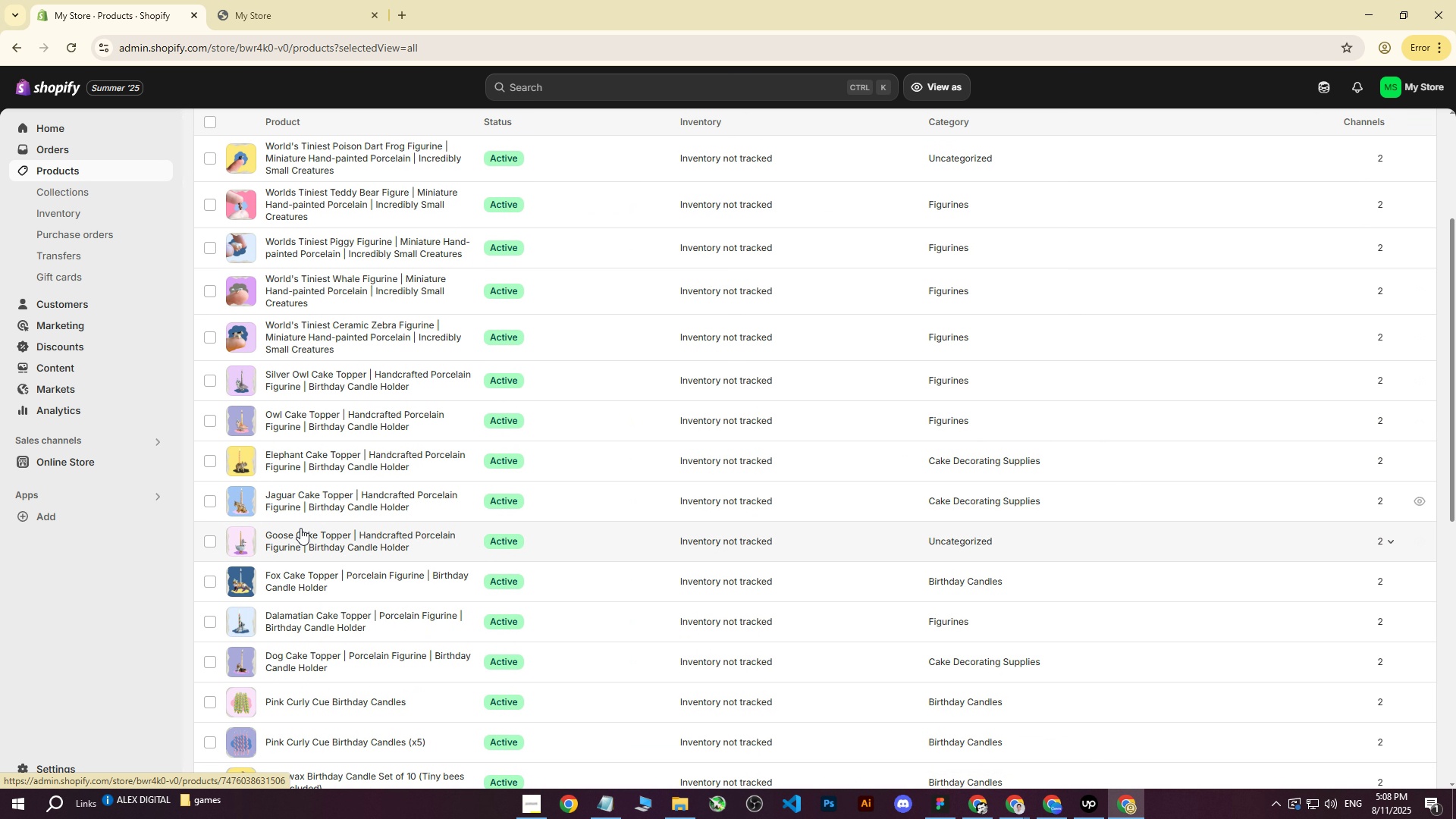 
wait(46.08)
 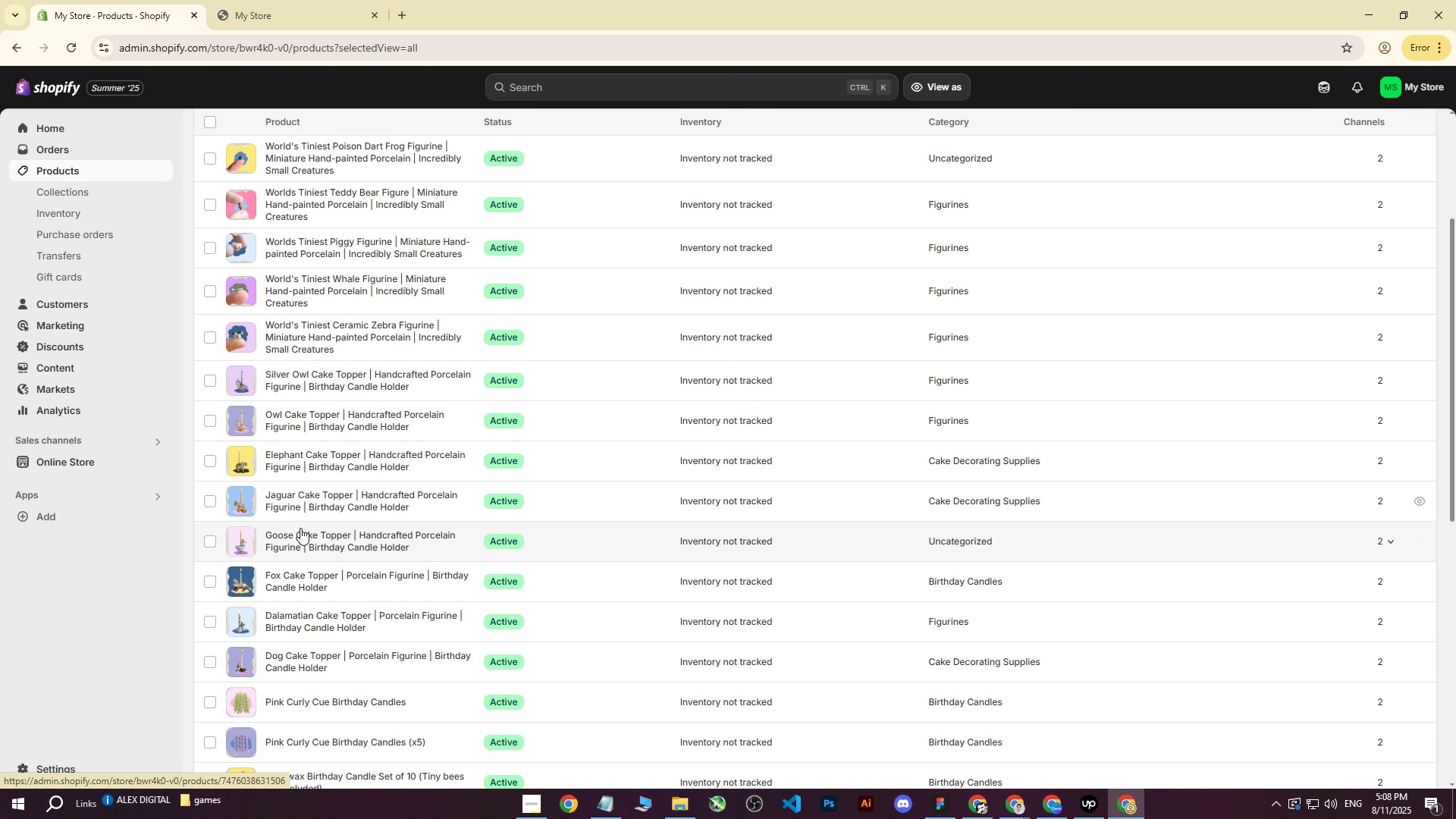 
left_click([68, 174])
 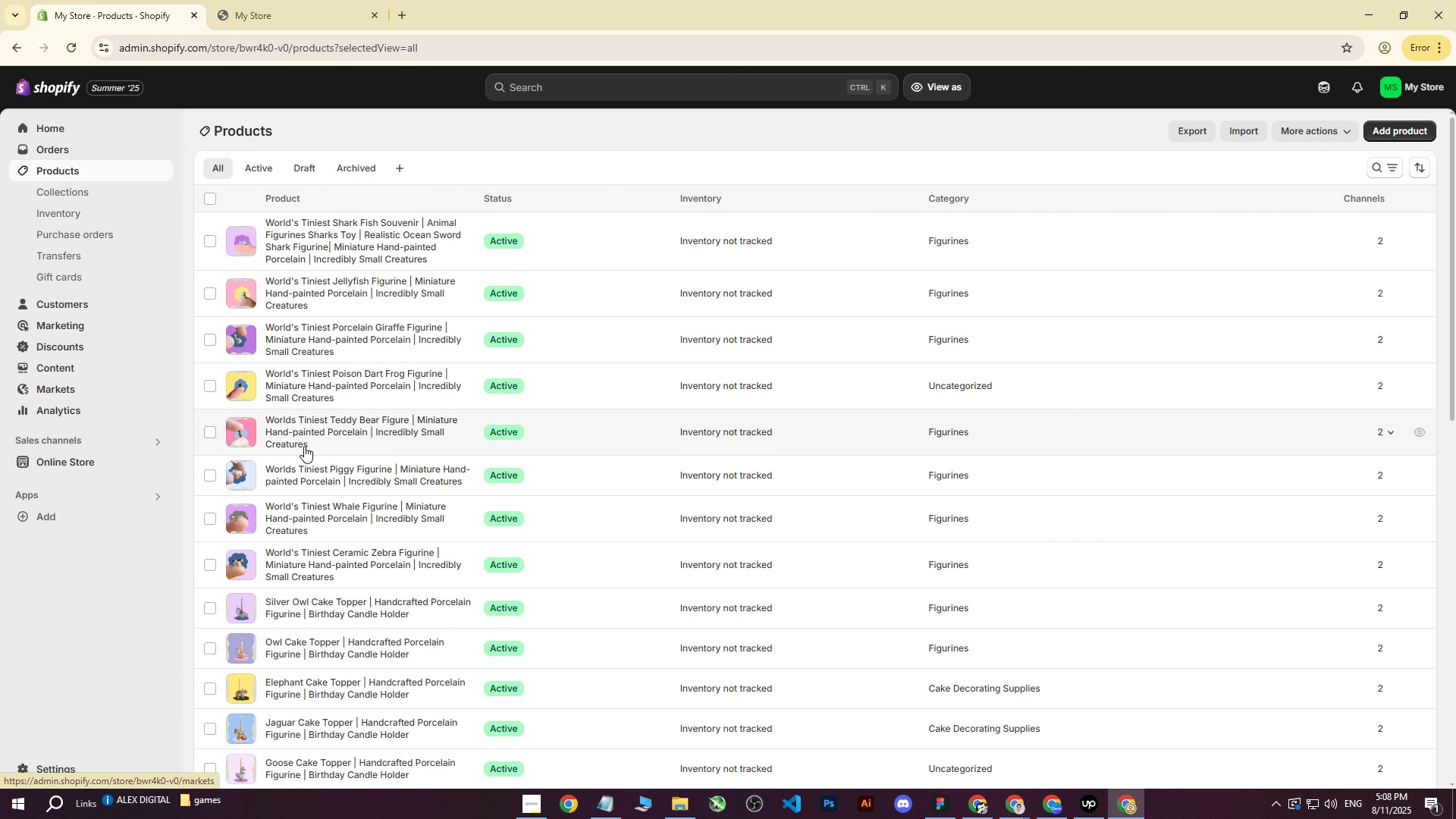 
scroll: coordinate [344, 427], scroll_direction: down, amount: 4.0
 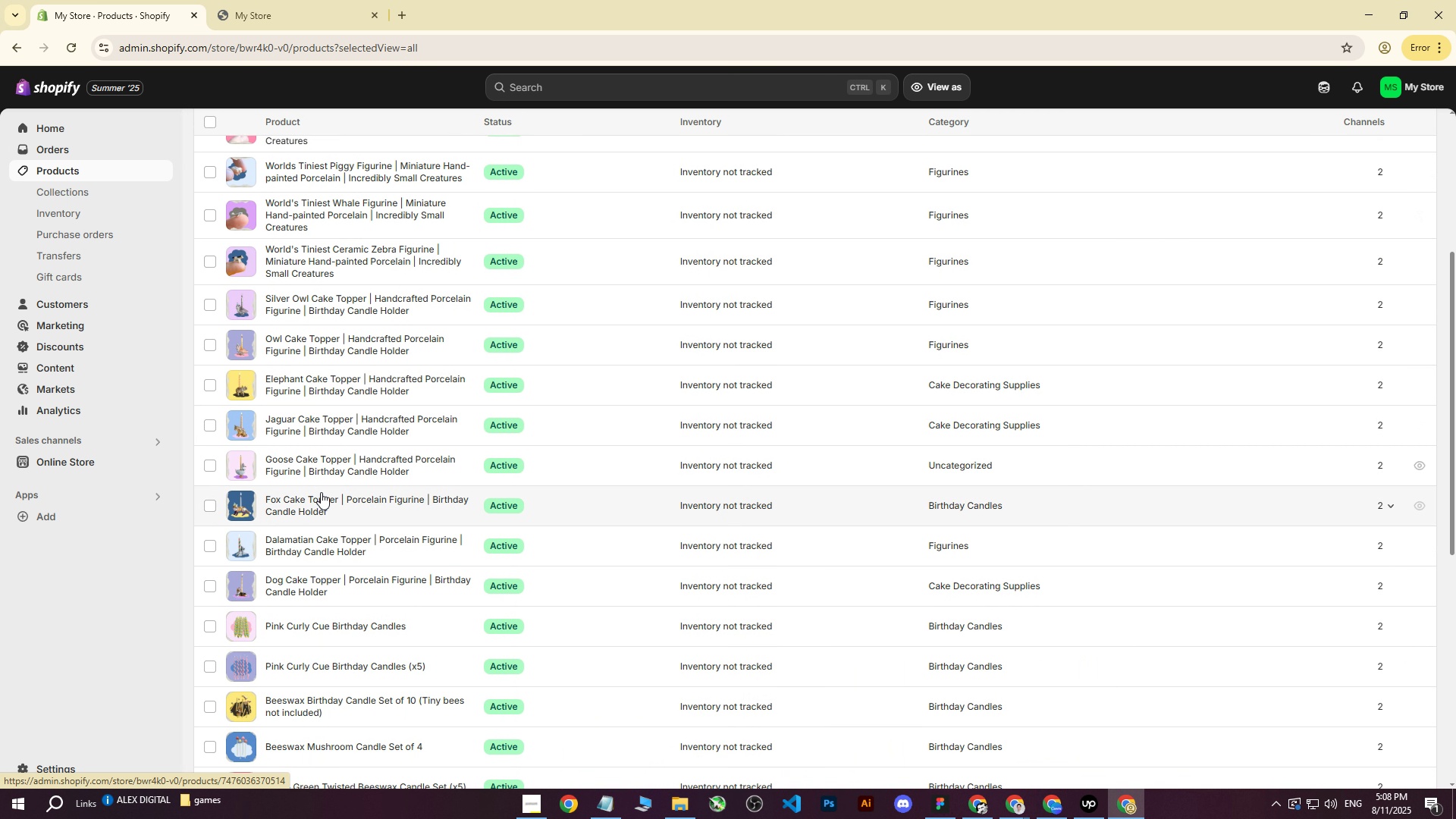 
left_click([318, 503])
 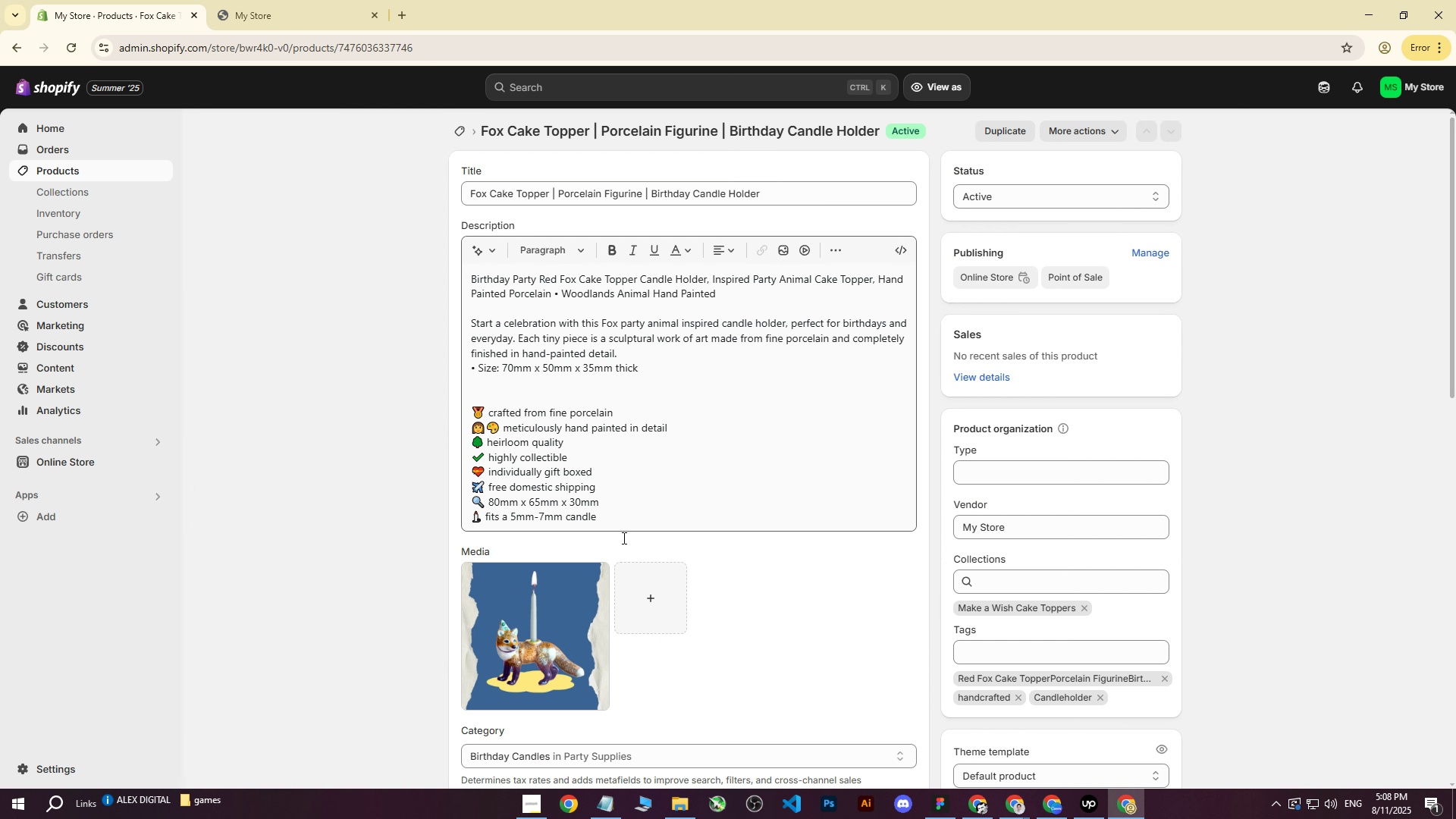 
left_click([515, 624])
 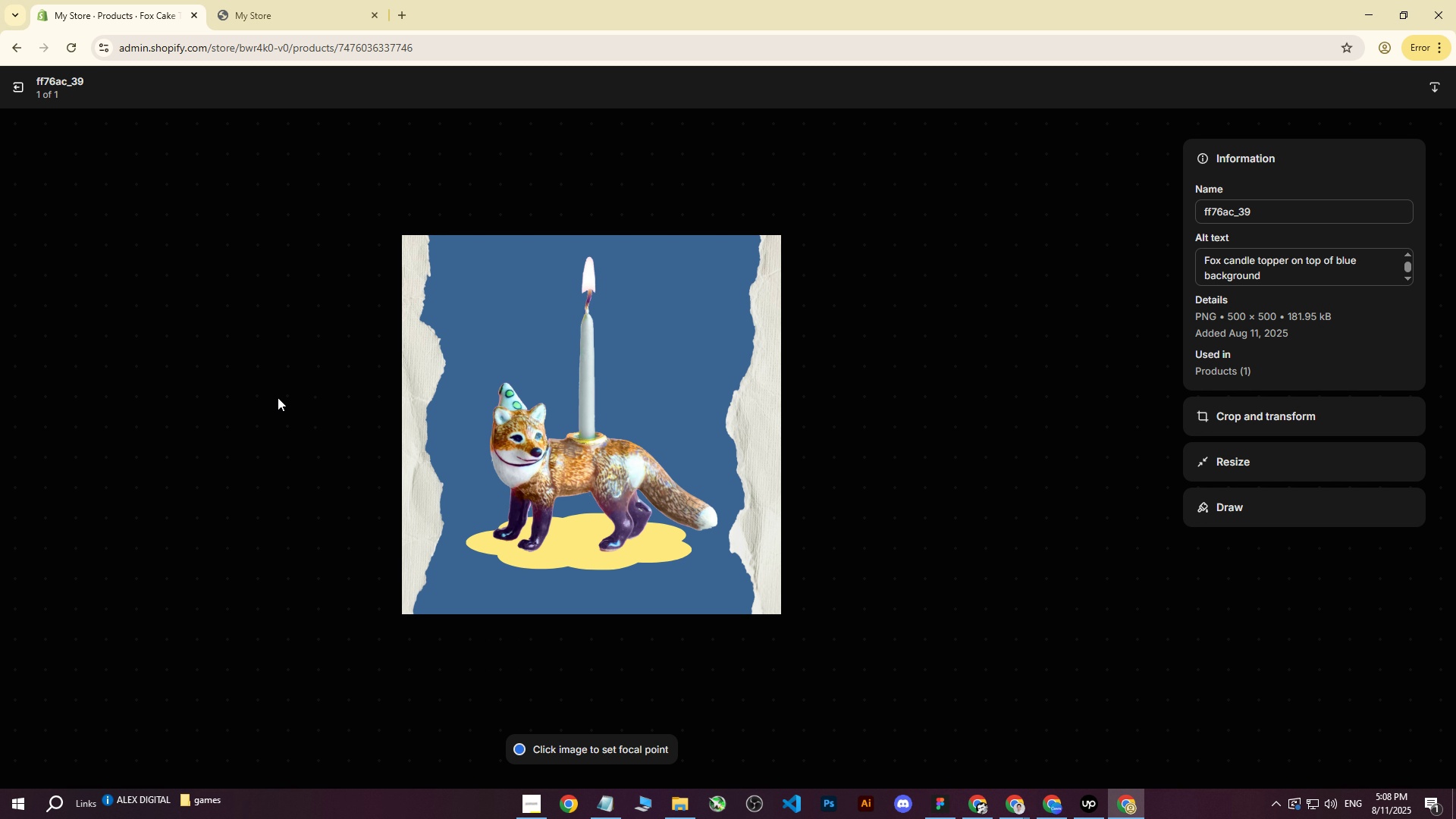 
left_click([257, 352])
 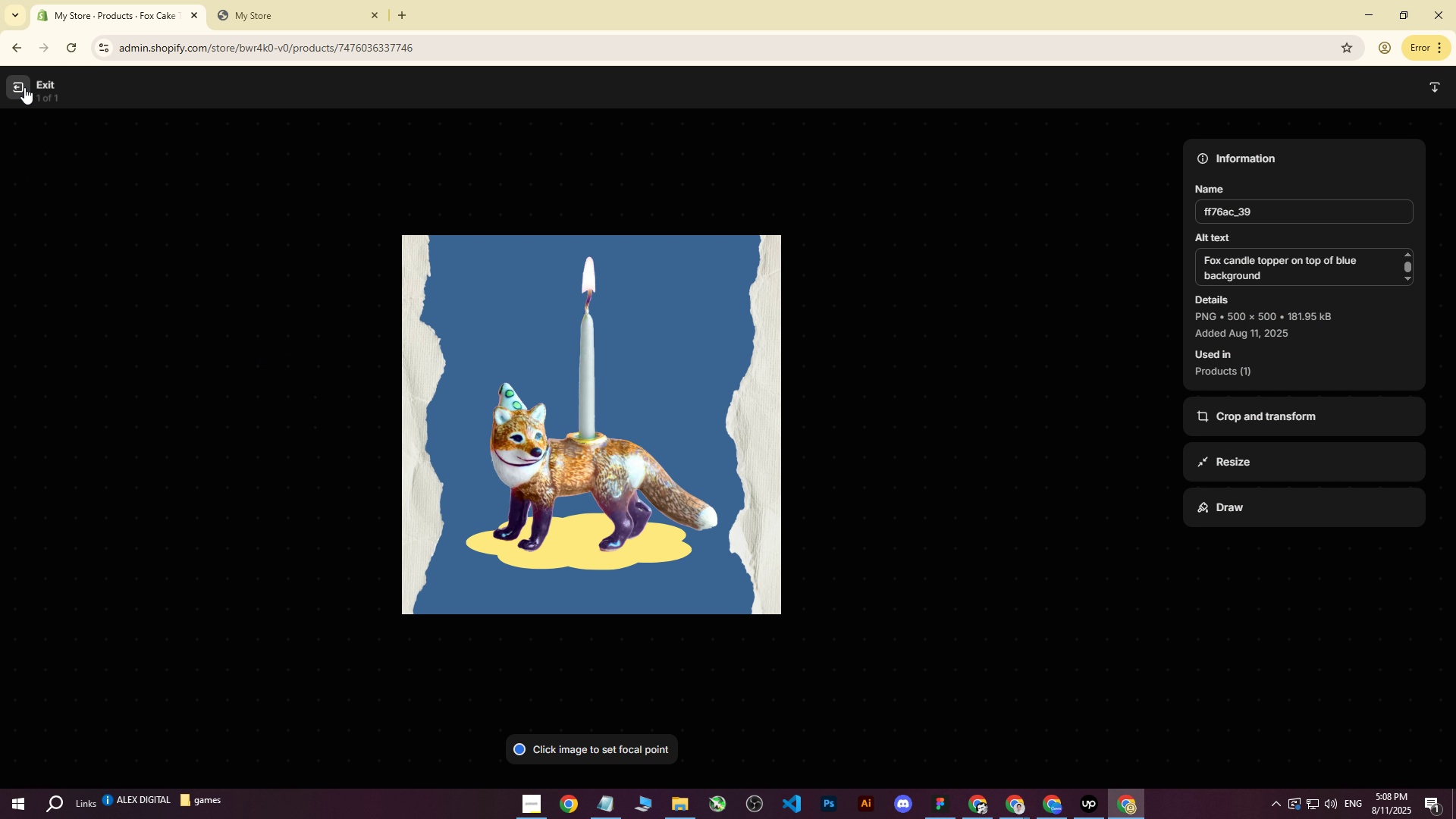 
left_click([19, 84])
 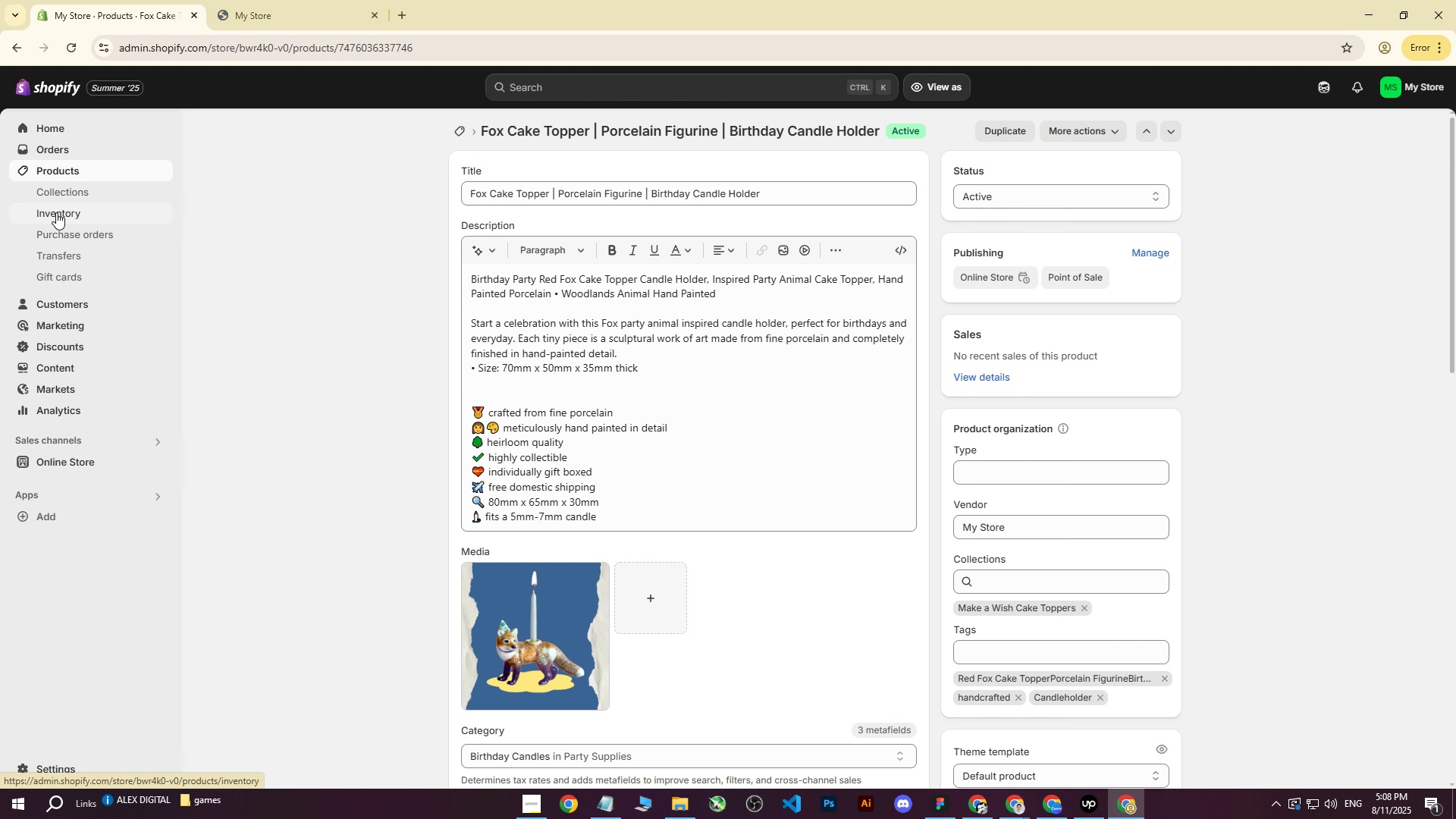 
left_click([74, 174])
 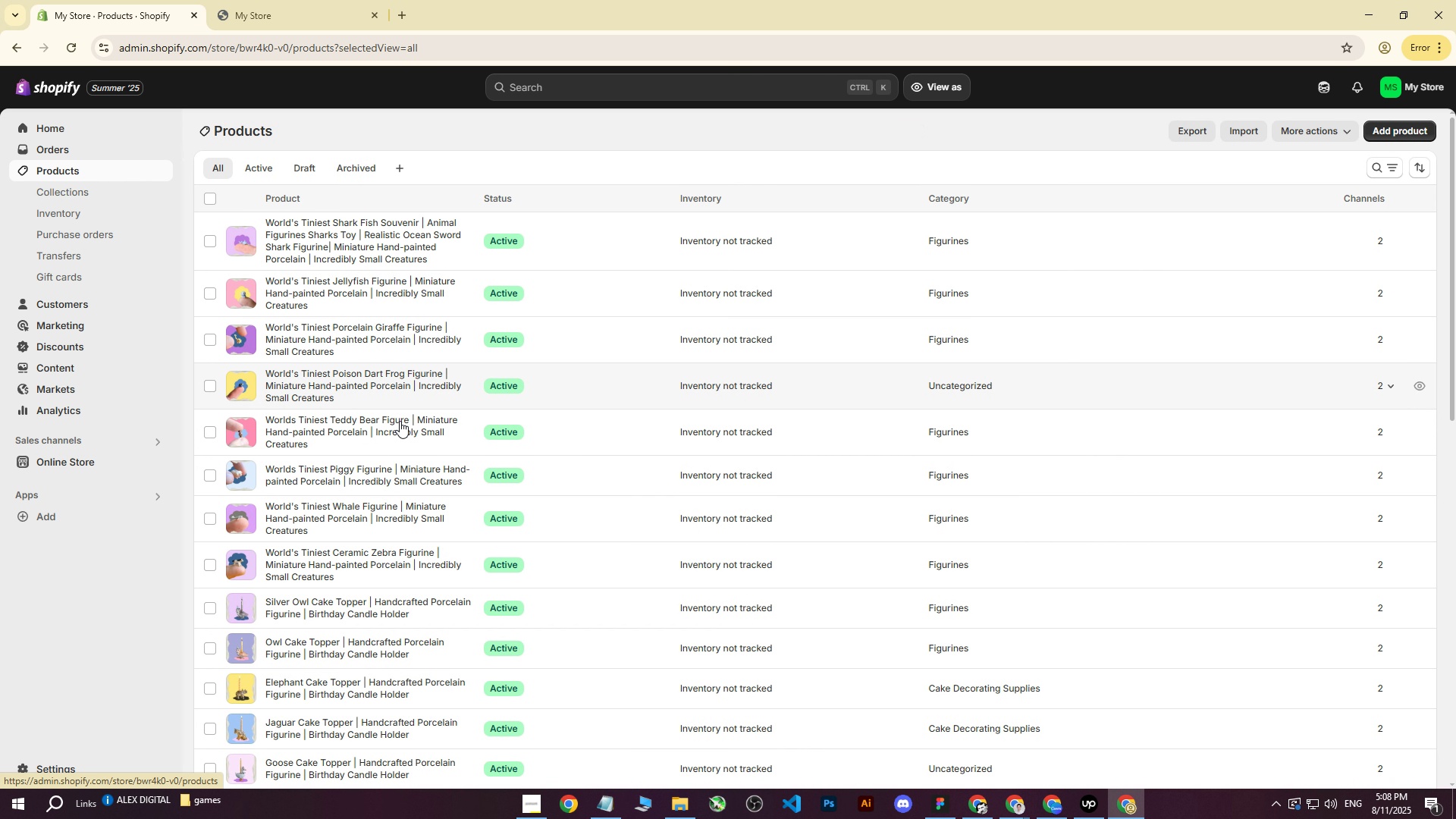 
scroll: coordinate [422, 579], scroll_direction: down, amount: 4.0
 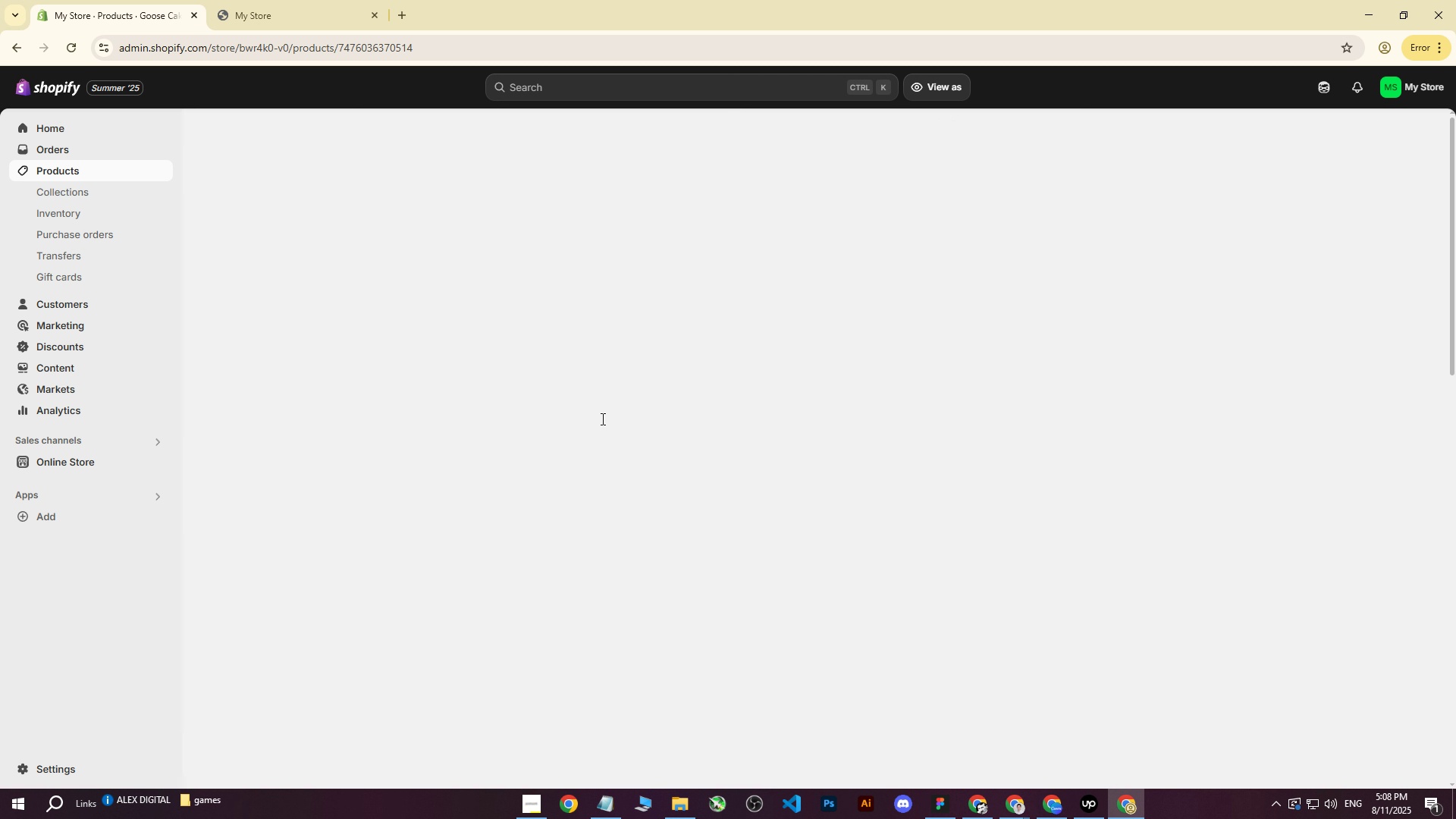 
left_click([539, 765])
 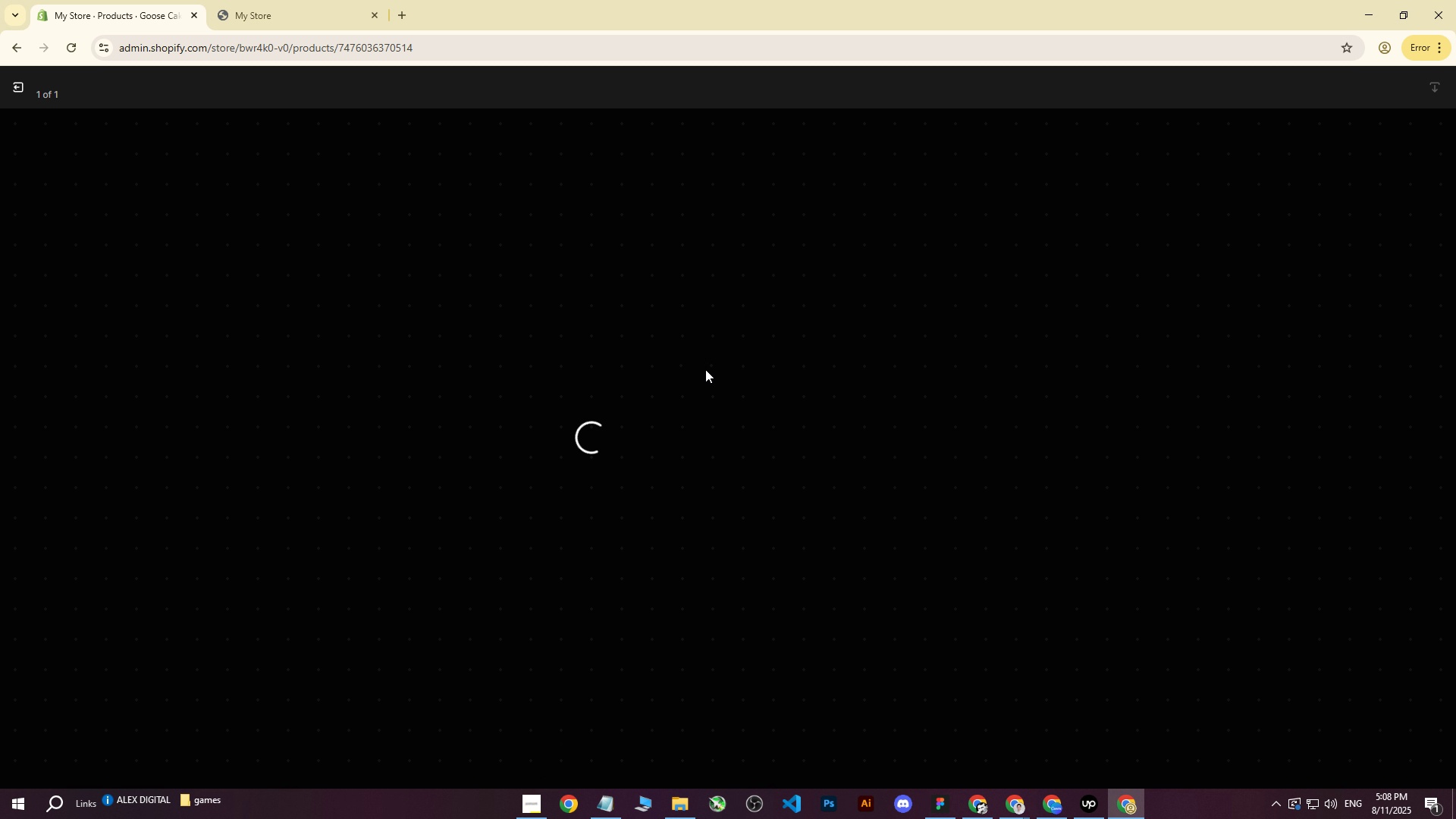 
key(CapsLock)
 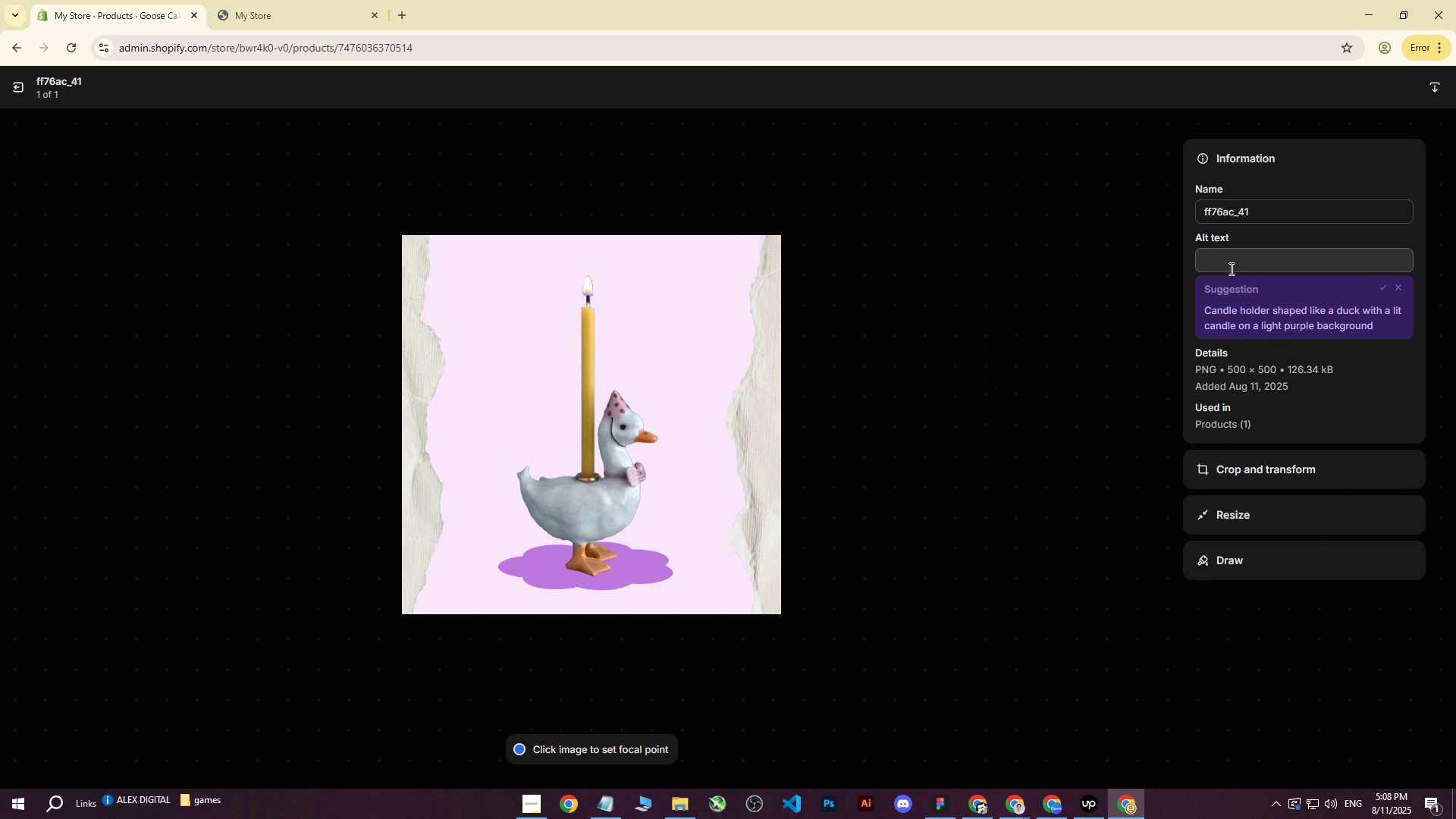 
left_click([1229, 267])
 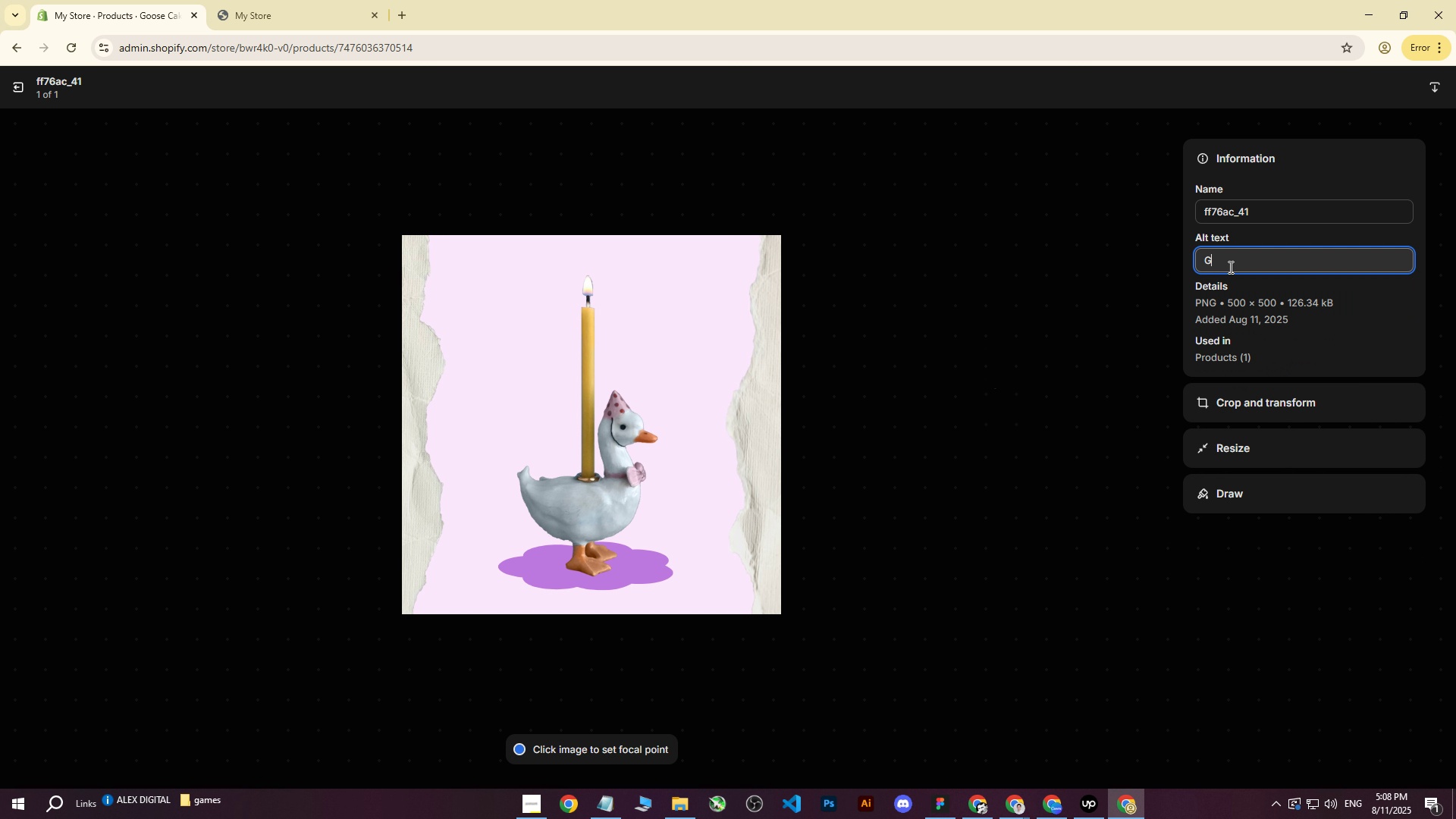 
type(Gloo)
key(Backspace)
key(Backspace)
key(Backspace)
type(oose candle topper on )
key(Backspace)
key(Backspace)
key(Backspace)
type(in front of light pink background)
 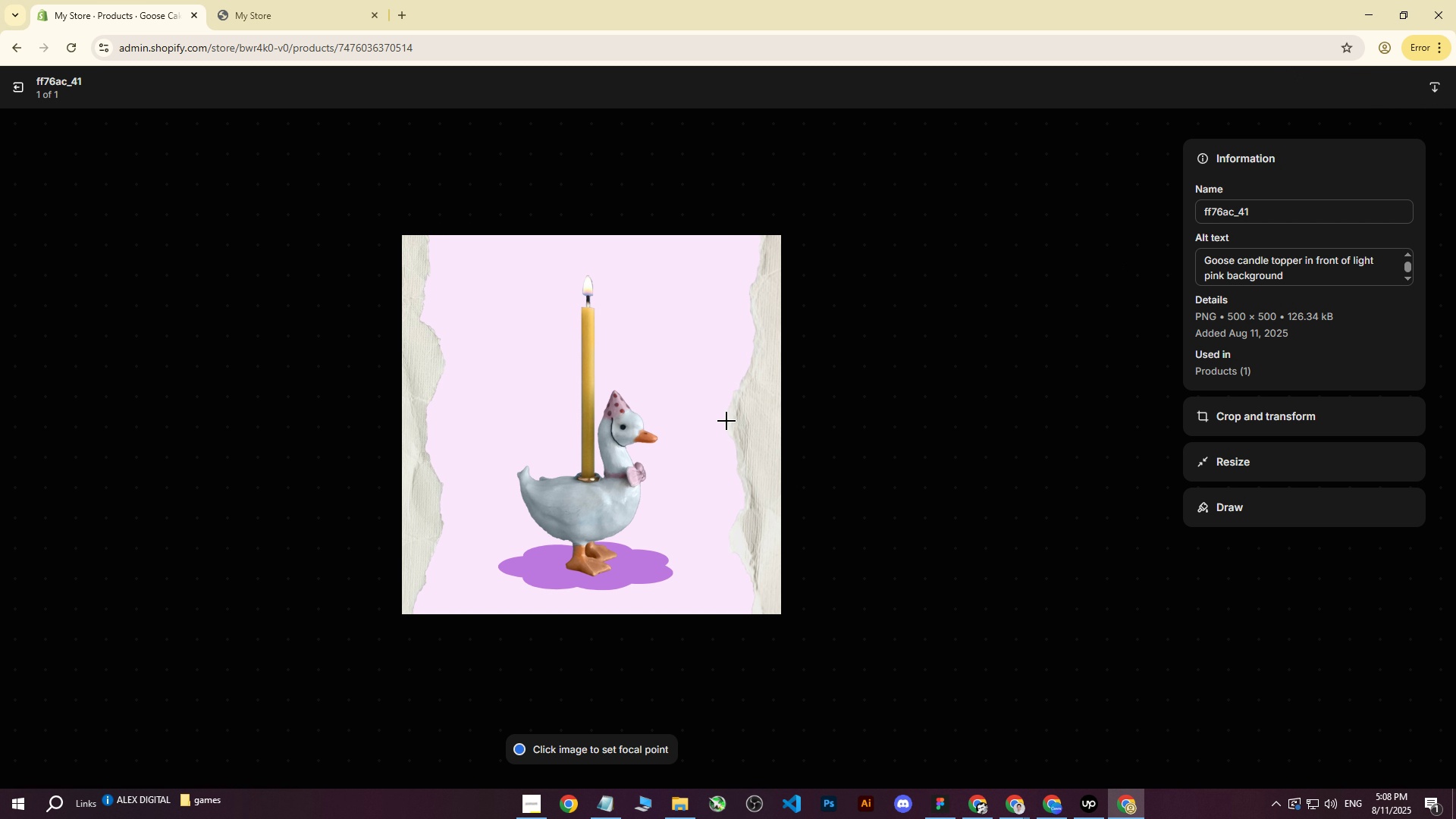 
left_click([13, 85])
 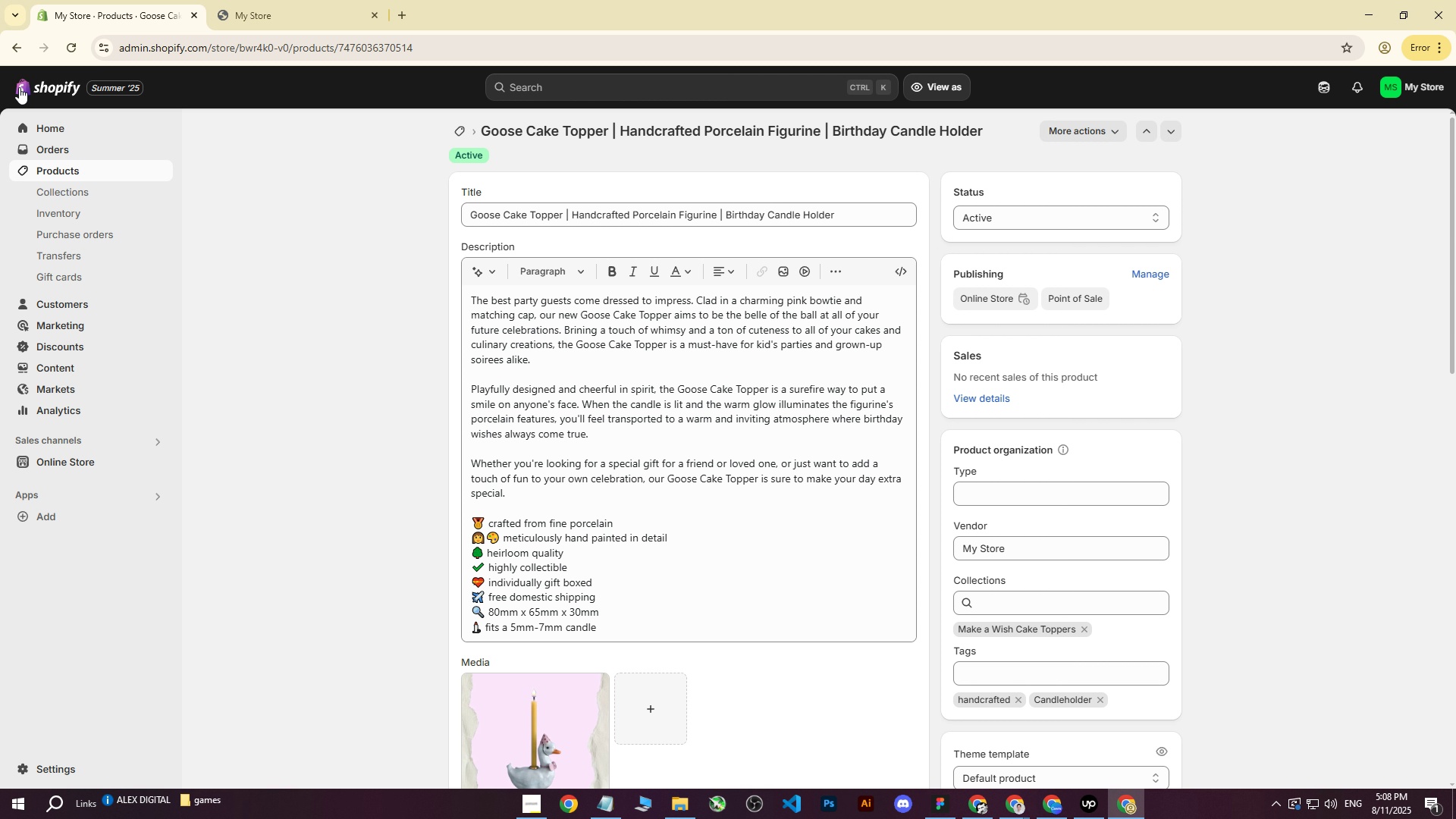 
left_click([23, 88])
 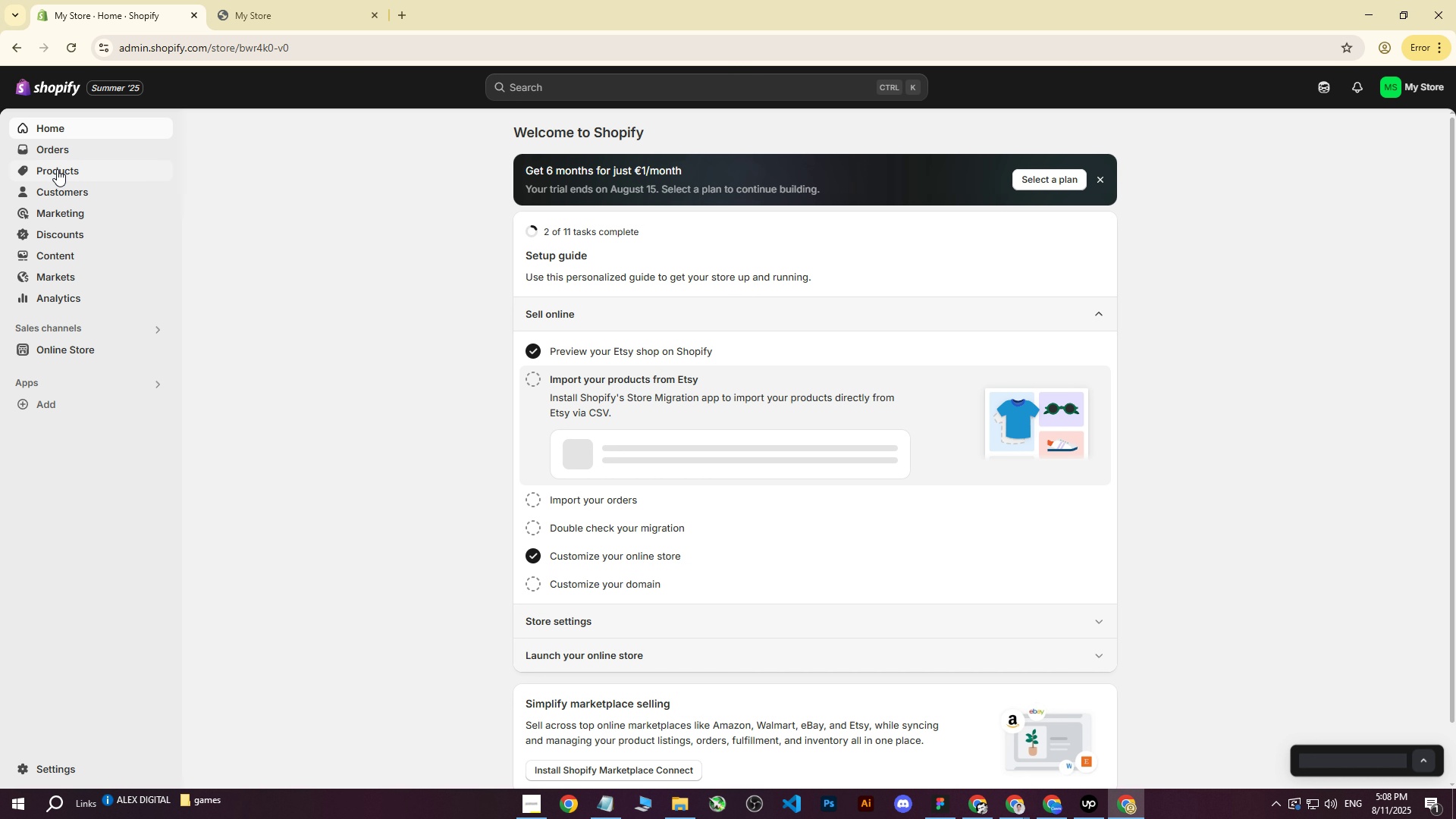 
left_click([57, 171])
 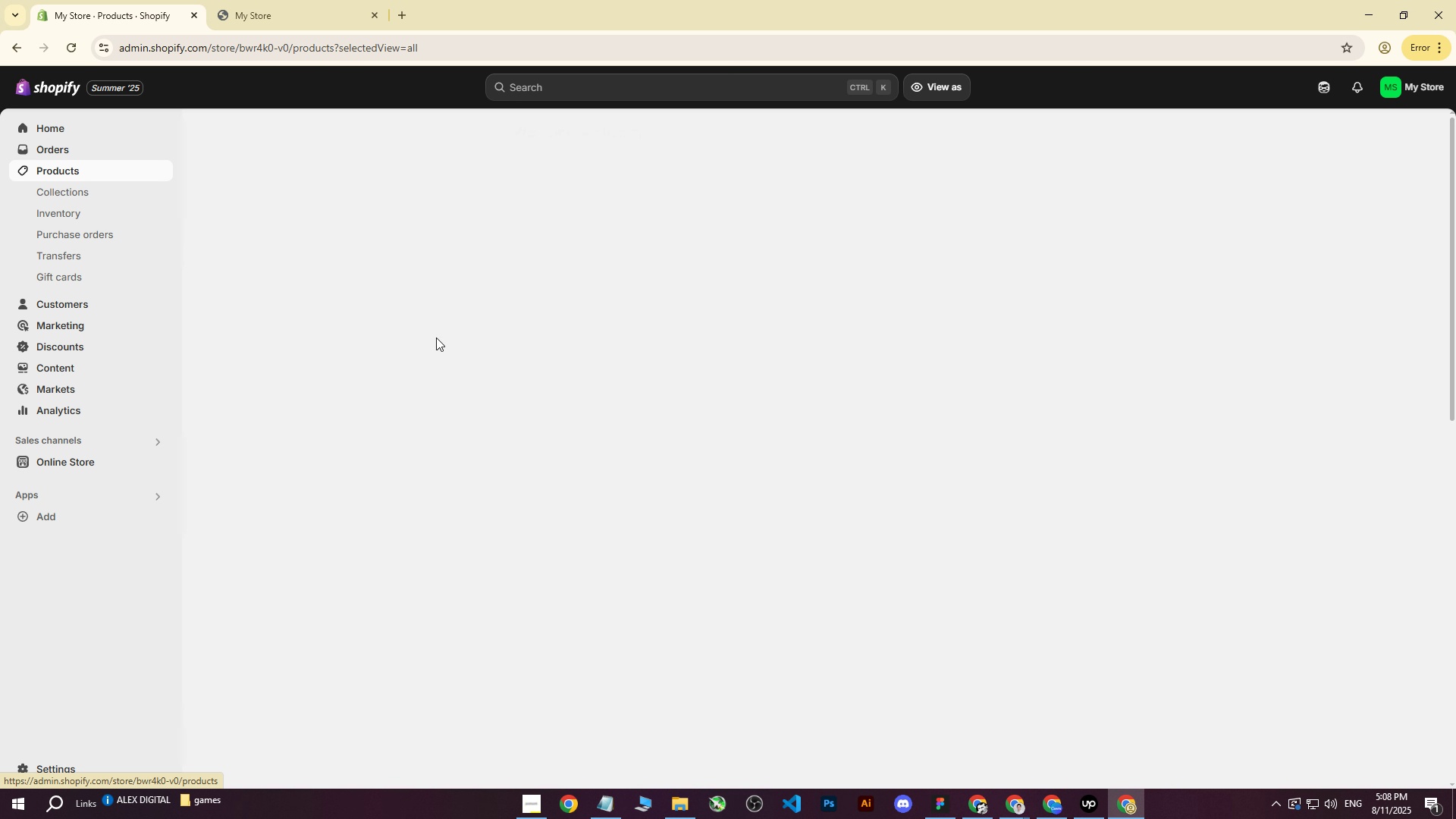 
scroll: coordinate [437, 351], scroll_direction: down, amount: 3.0
 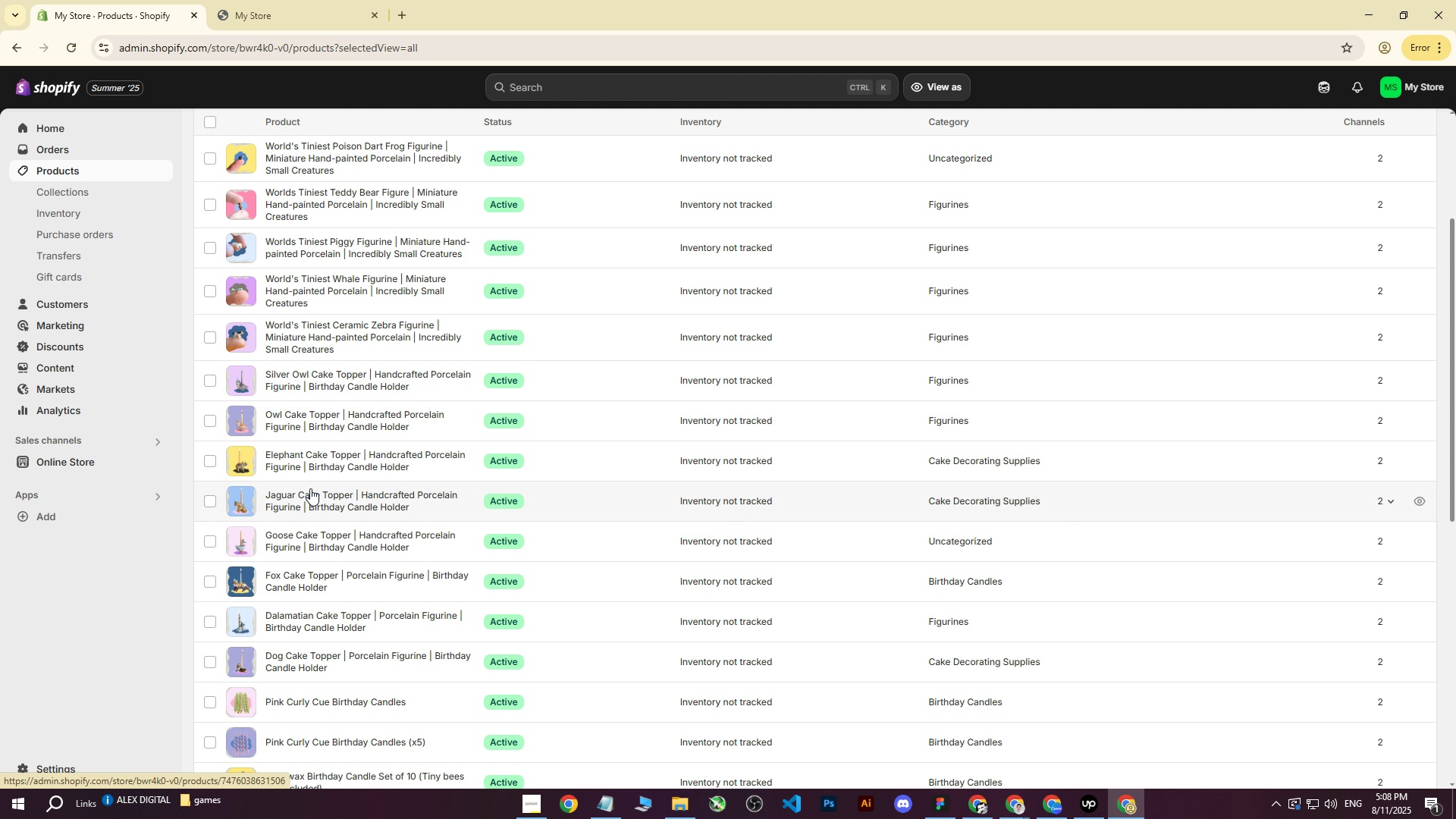 
left_click([308, 498])
 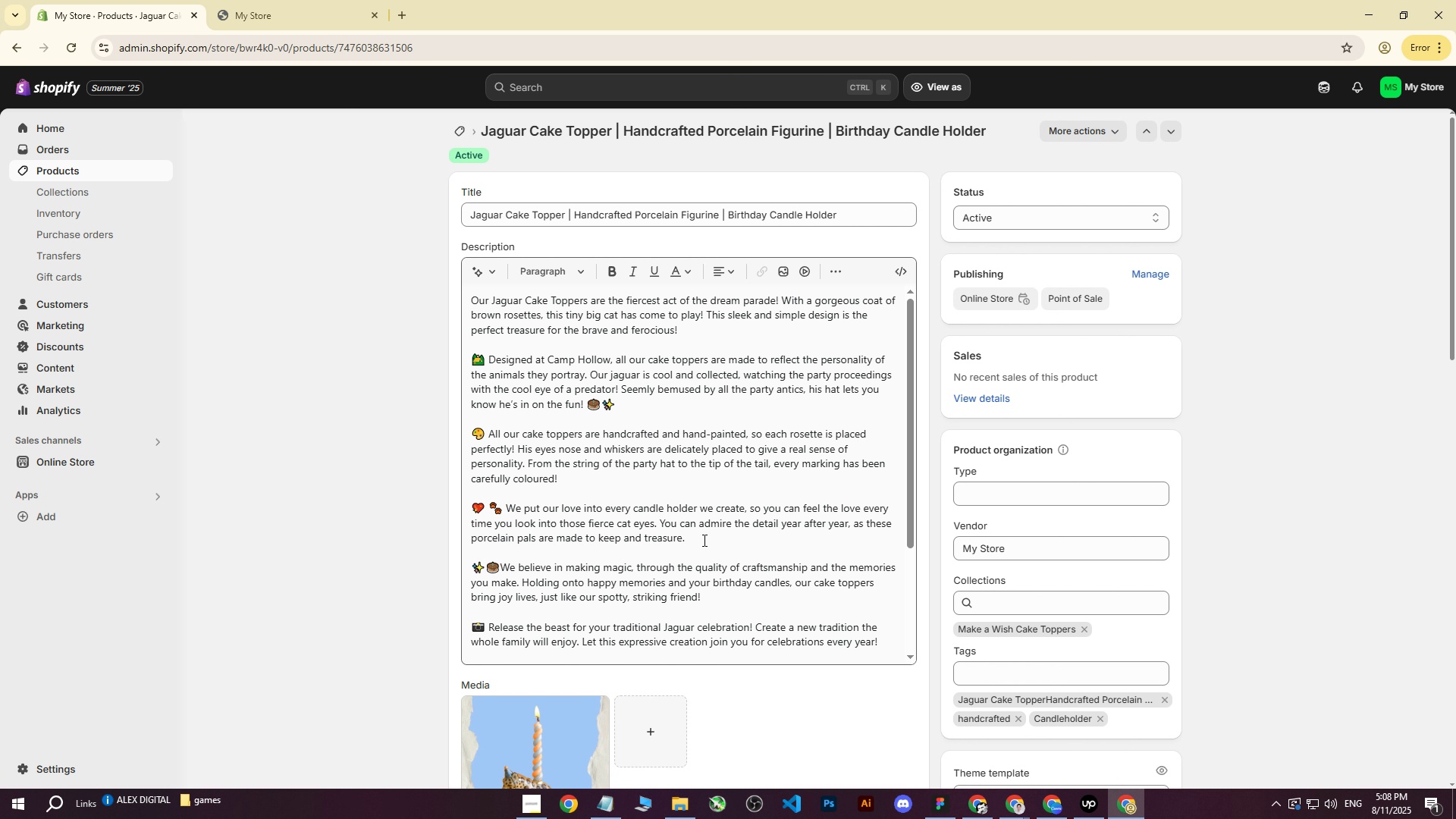 
left_click([535, 715])
 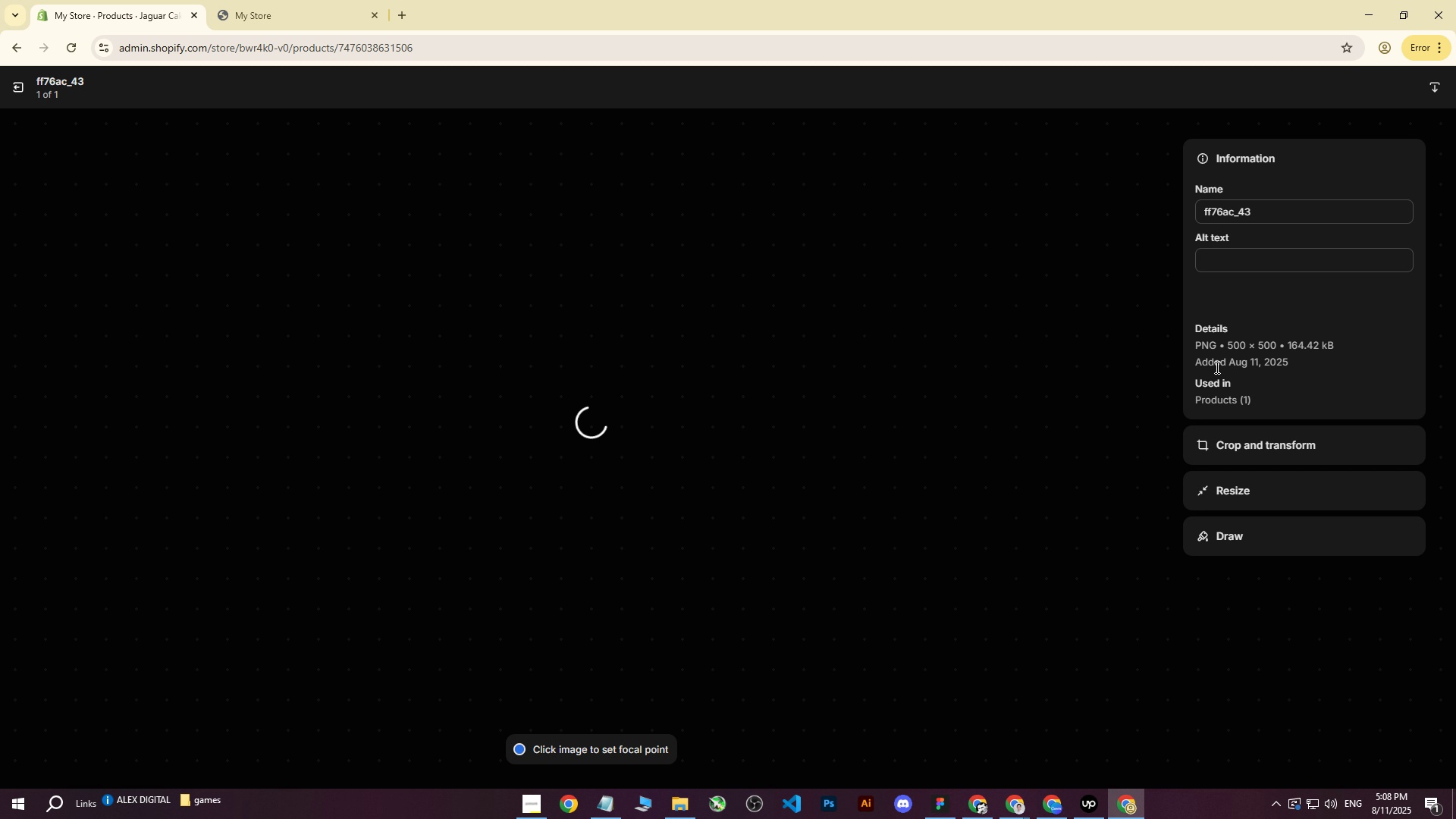 
key(CapsLock)
 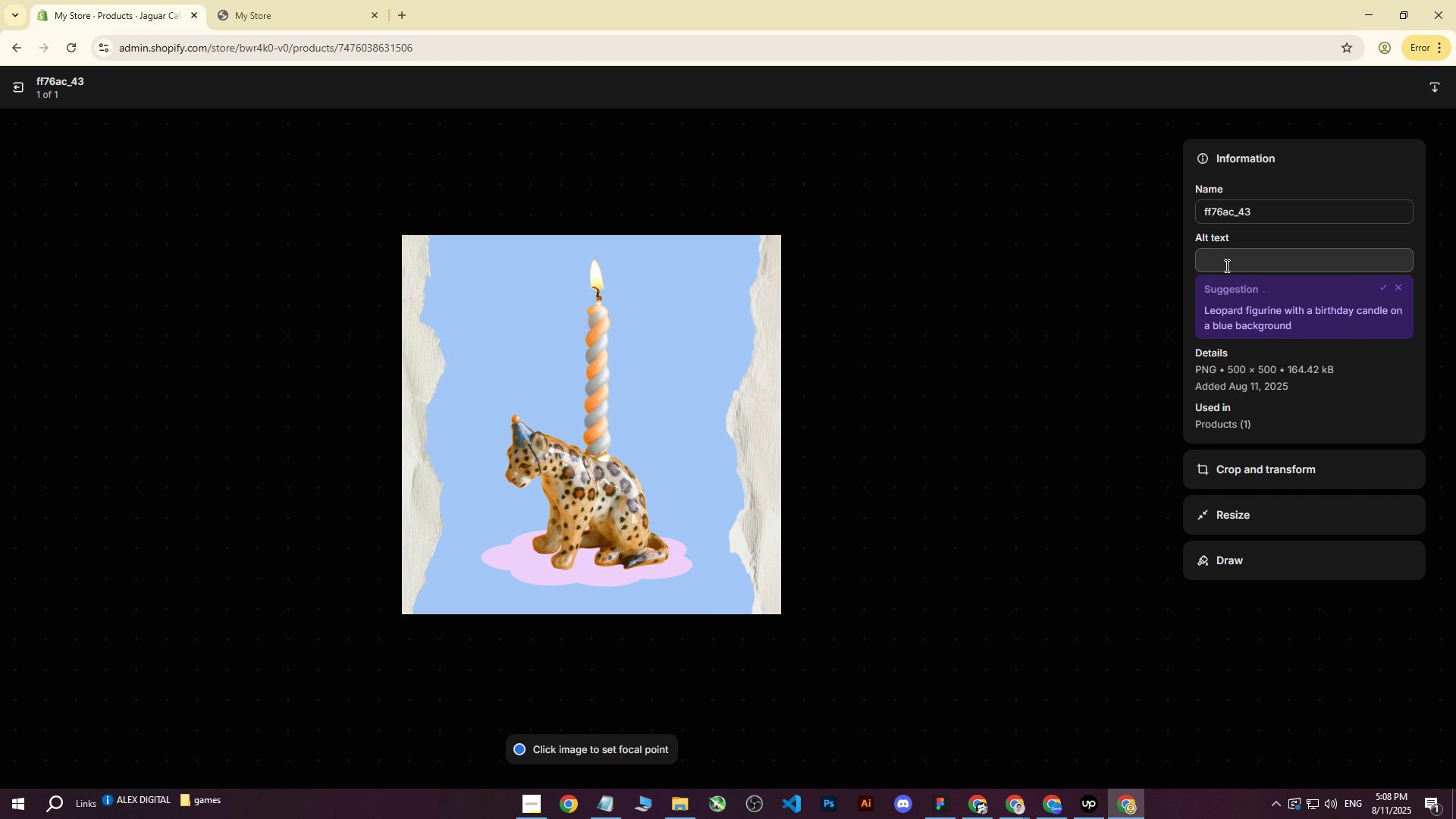 
left_click([1225, 265])
 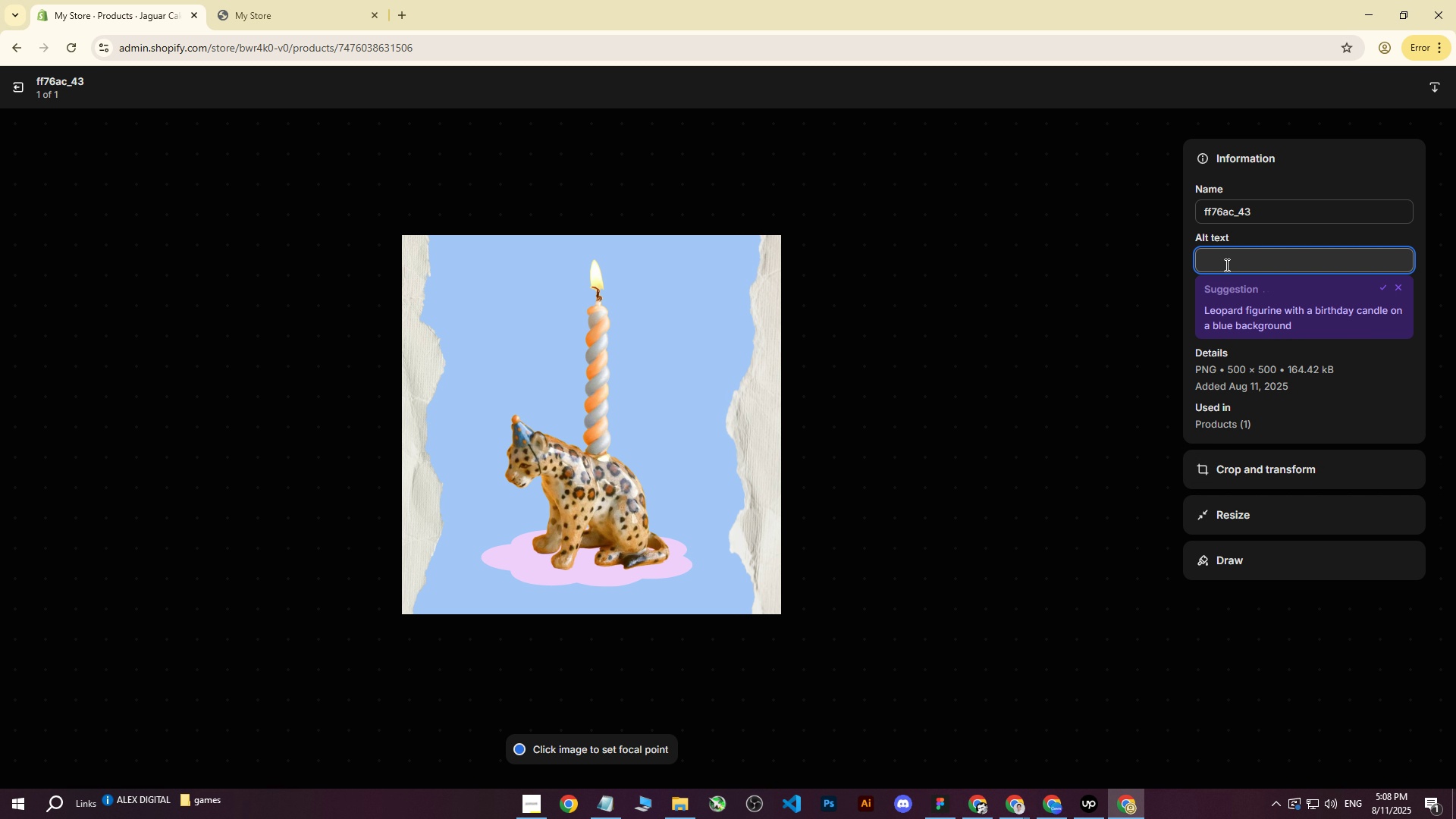 
type(j)
key(Backspace)
type(Jaguar candle topper on light blue background)
 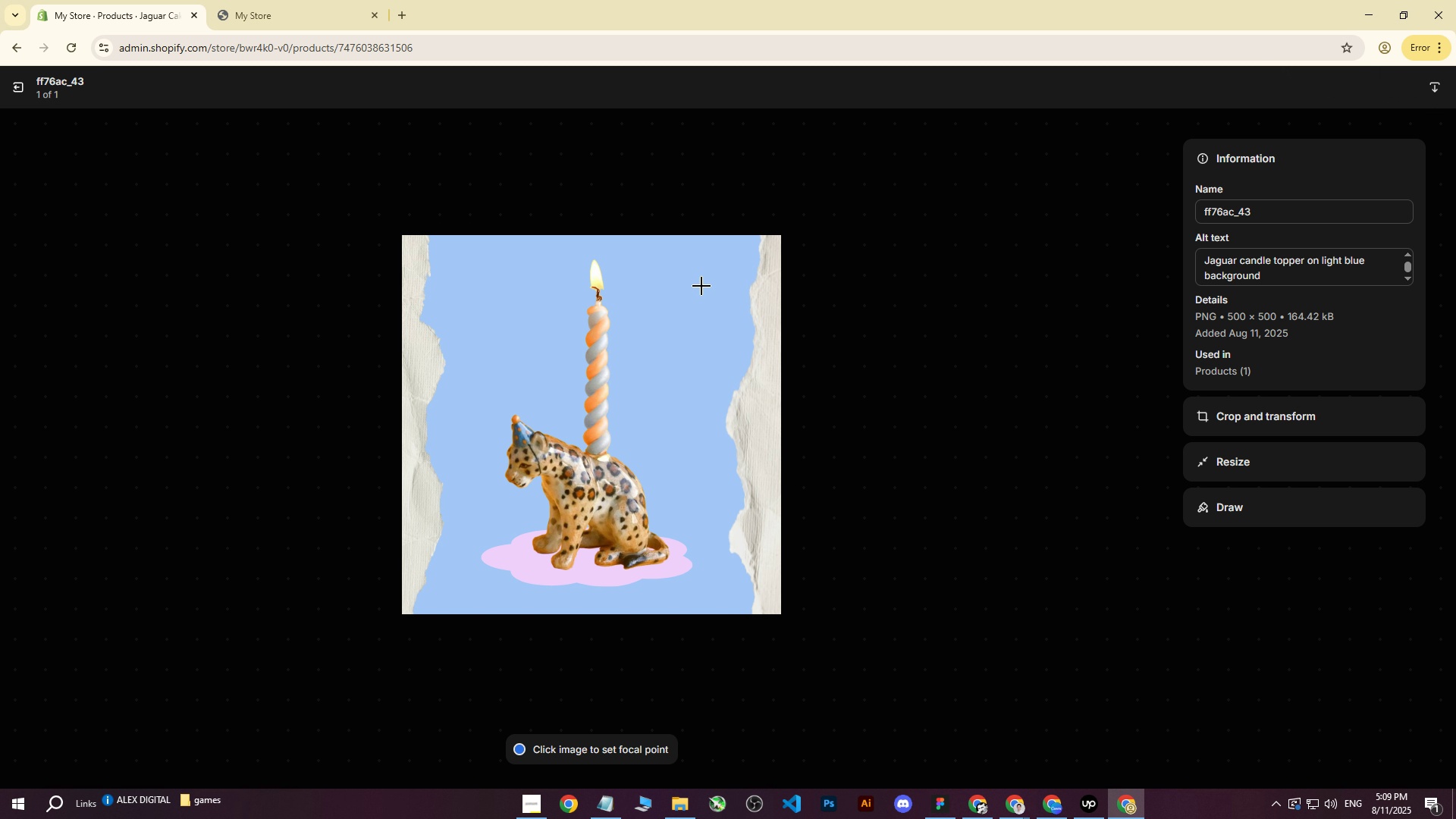 
left_click([26, 90])
 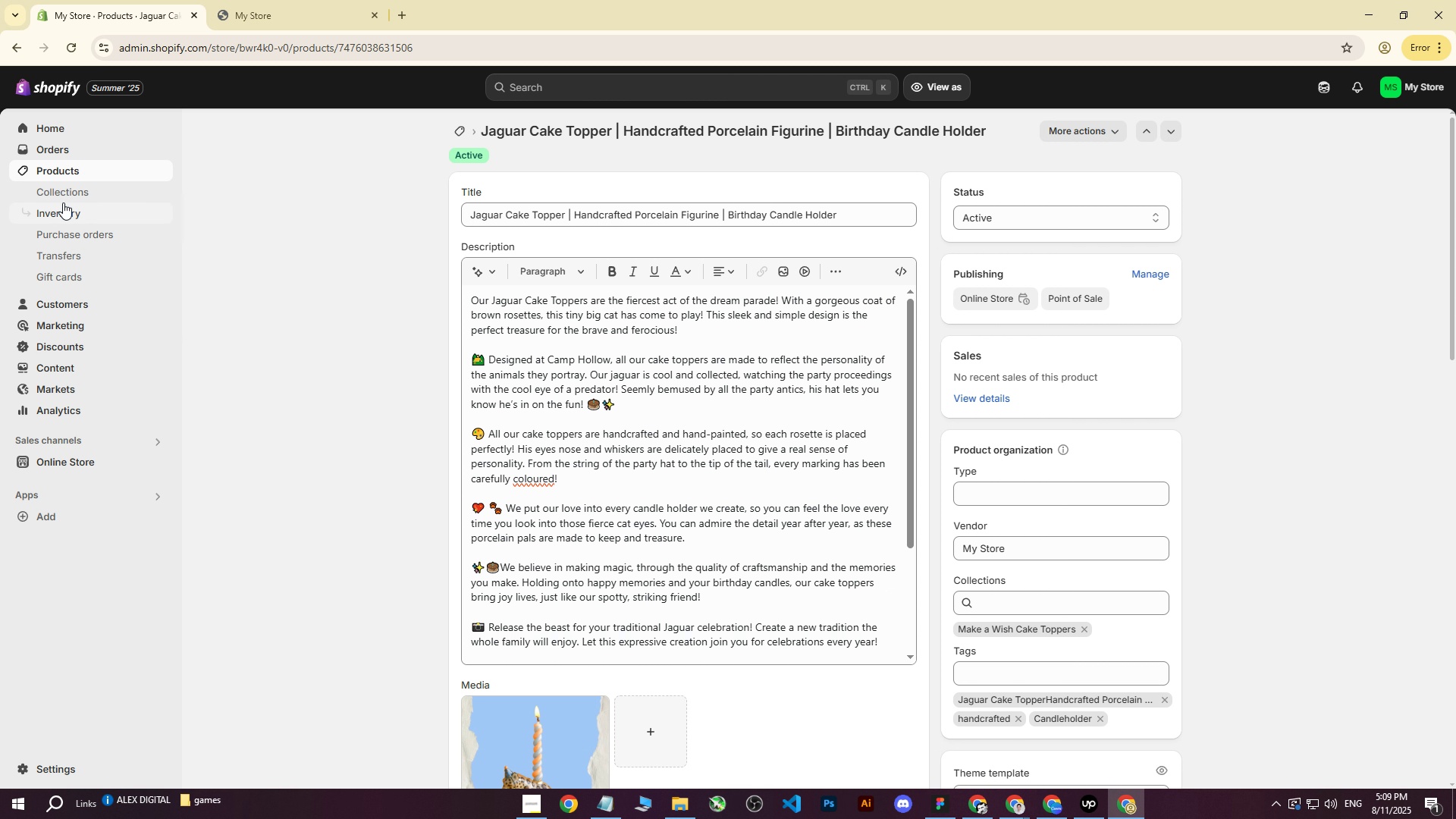 
left_click([70, 172])
 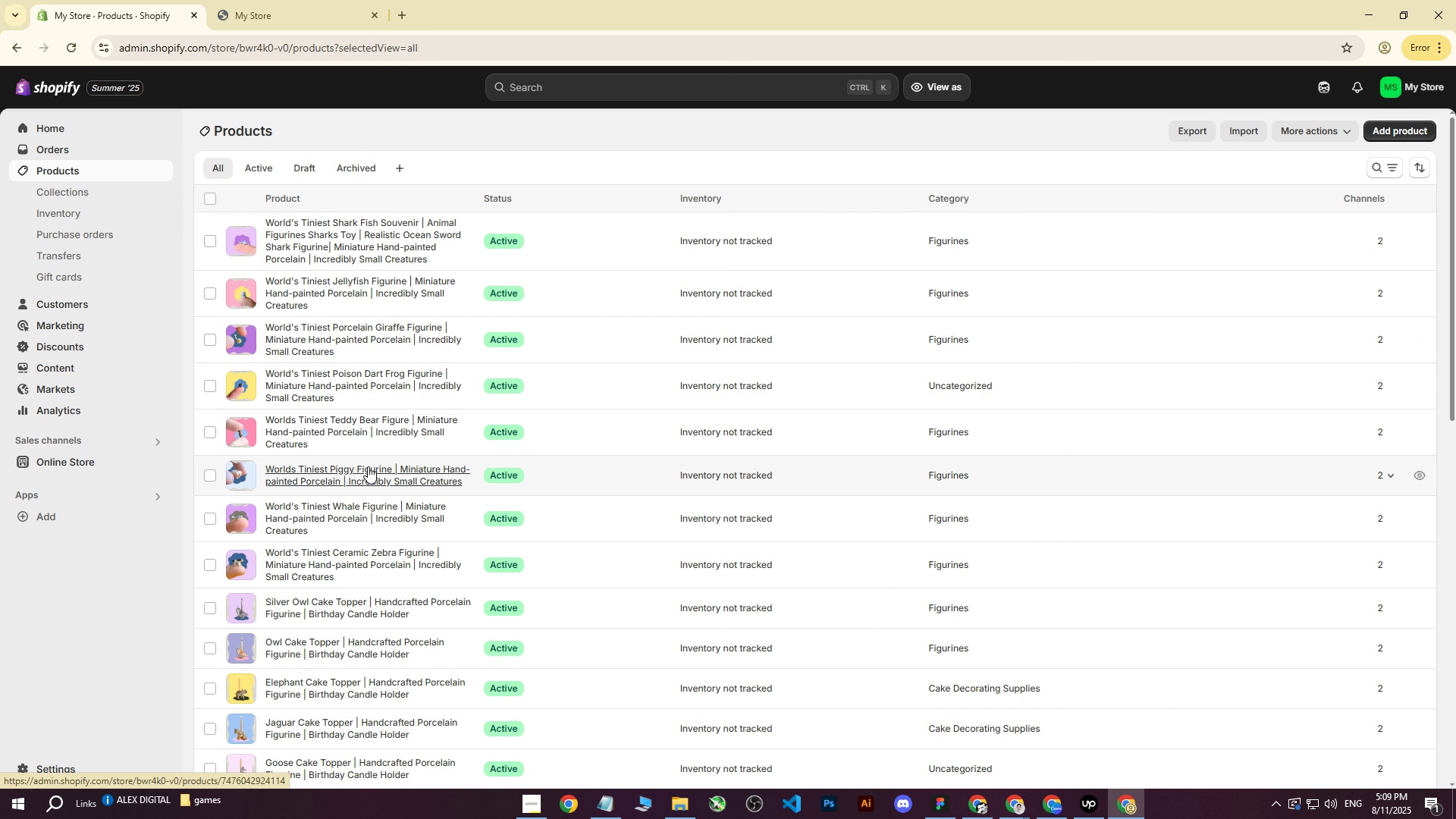 
scroll: coordinate [347, 459], scroll_direction: down, amount: 1.0
 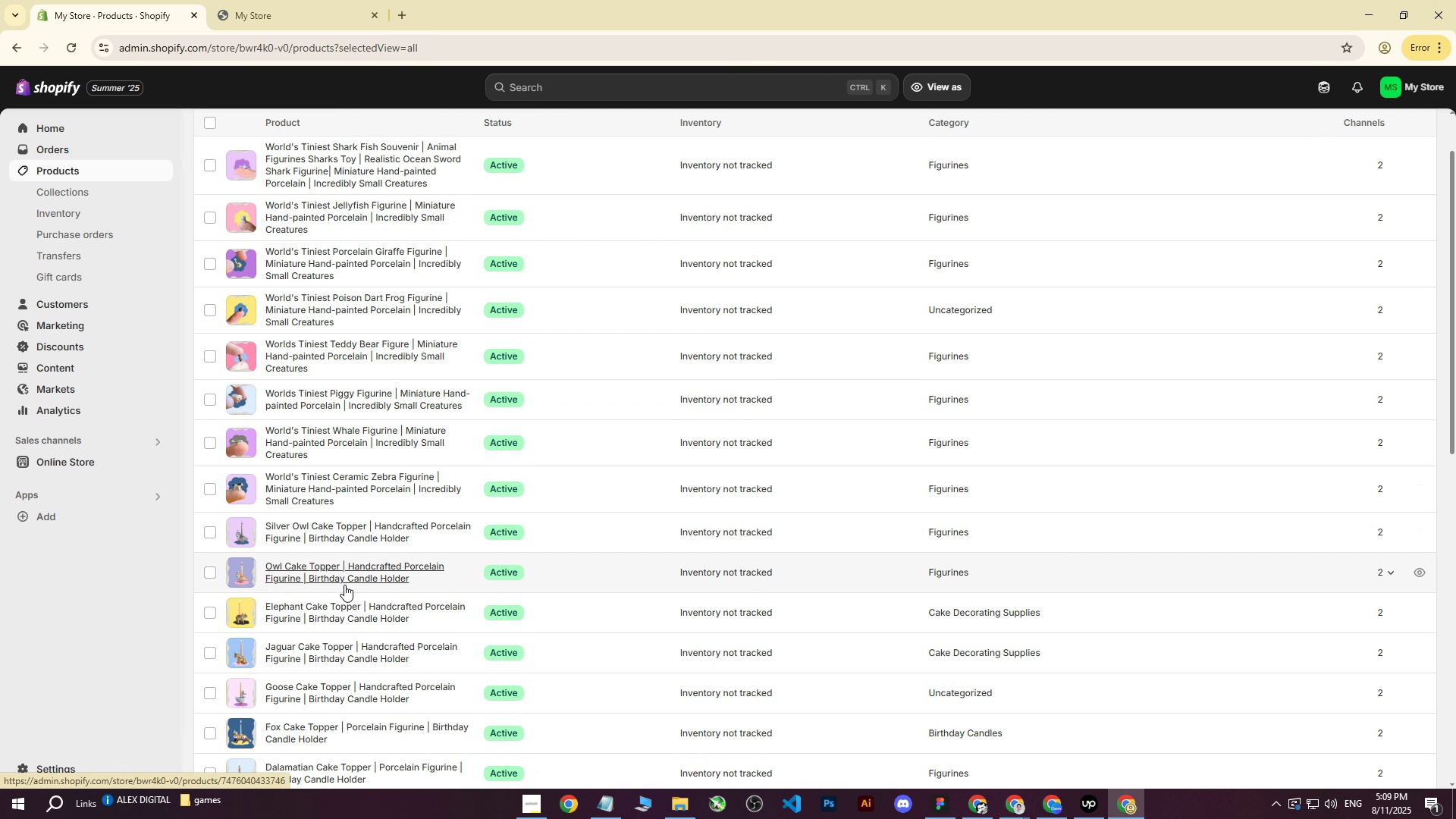 
left_click([317, 609])
 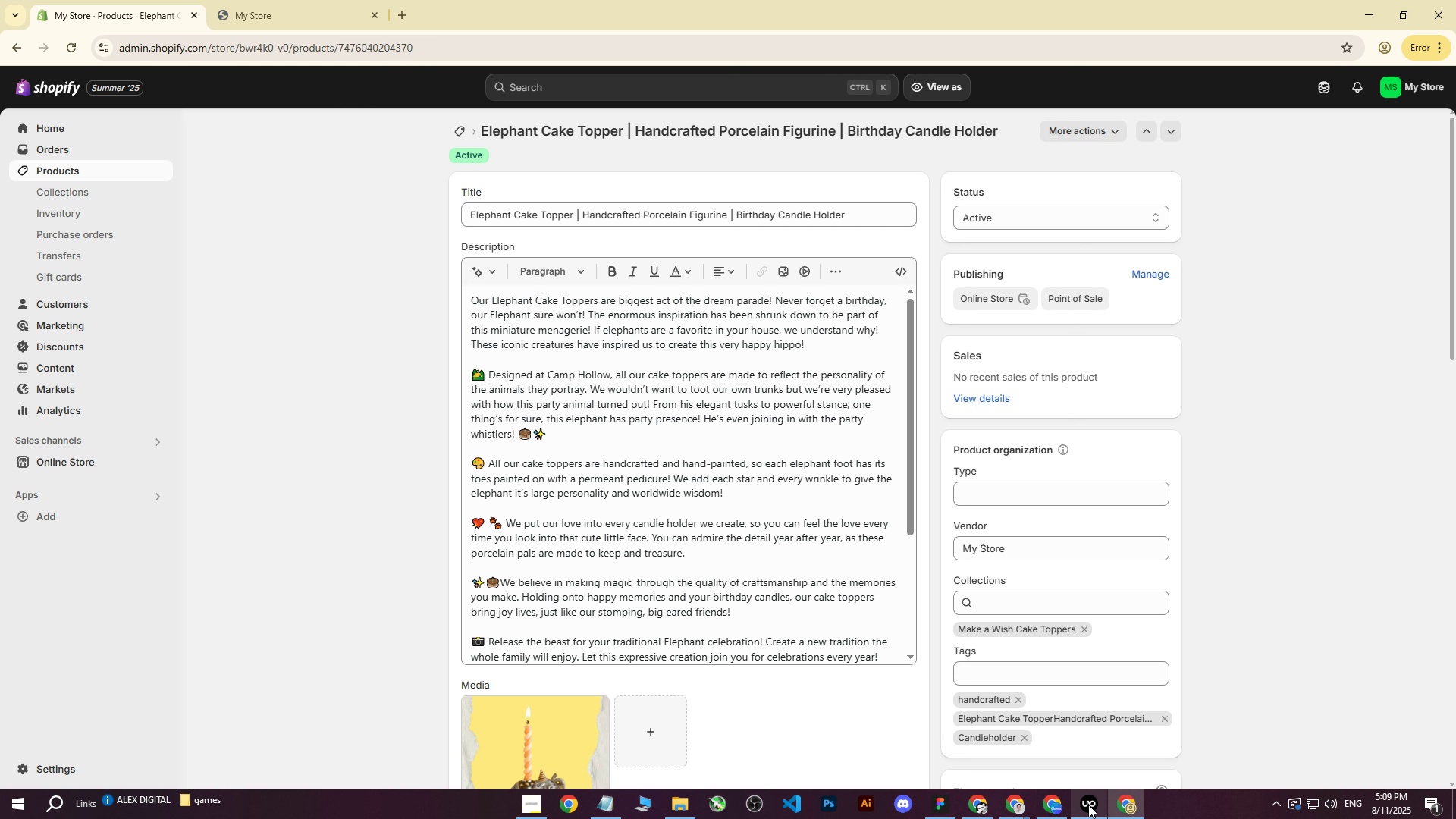 
left_click([1090, 806])
 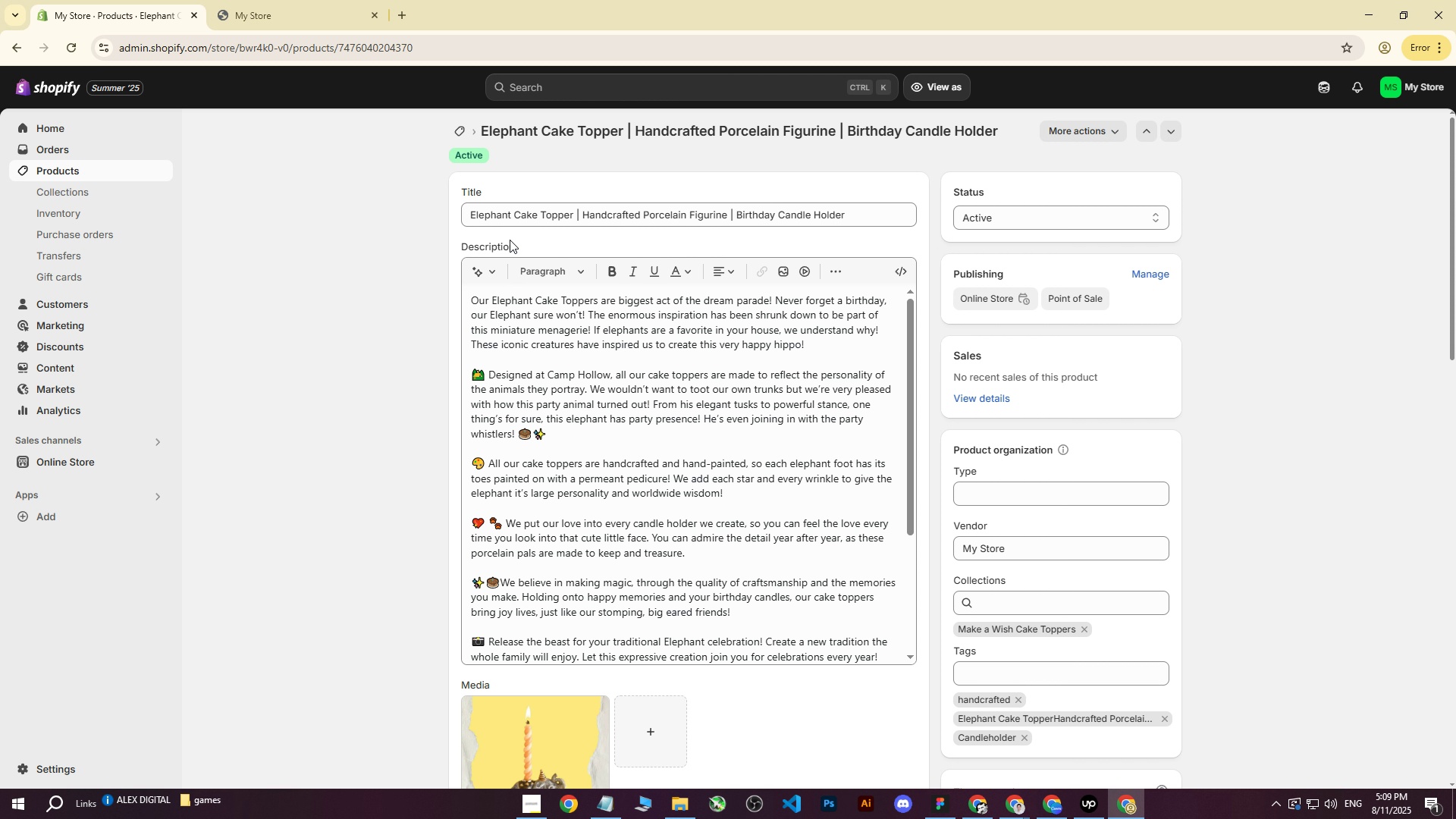 
left_click([538, 739])
 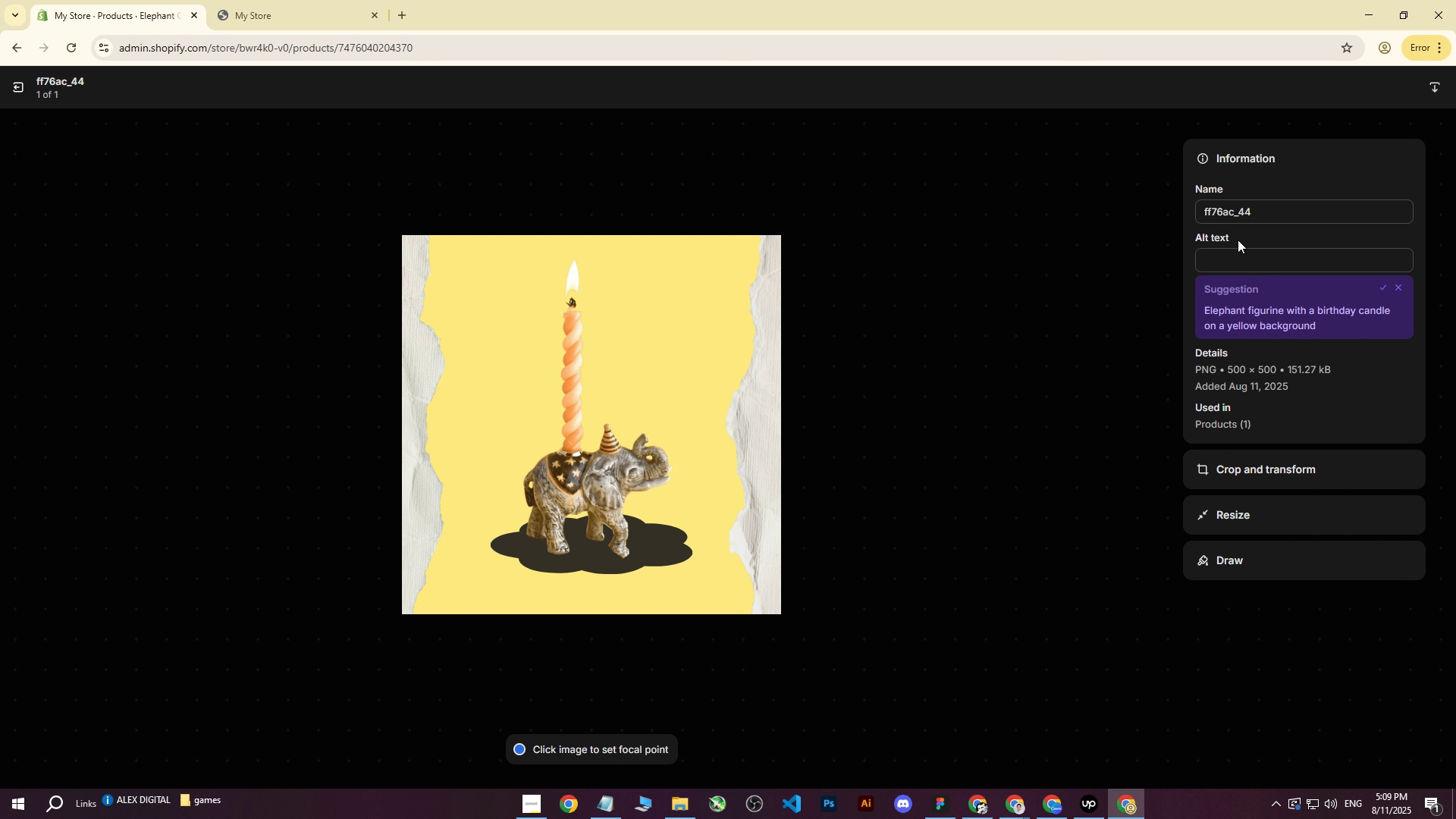 
double_click([1238, 248])
 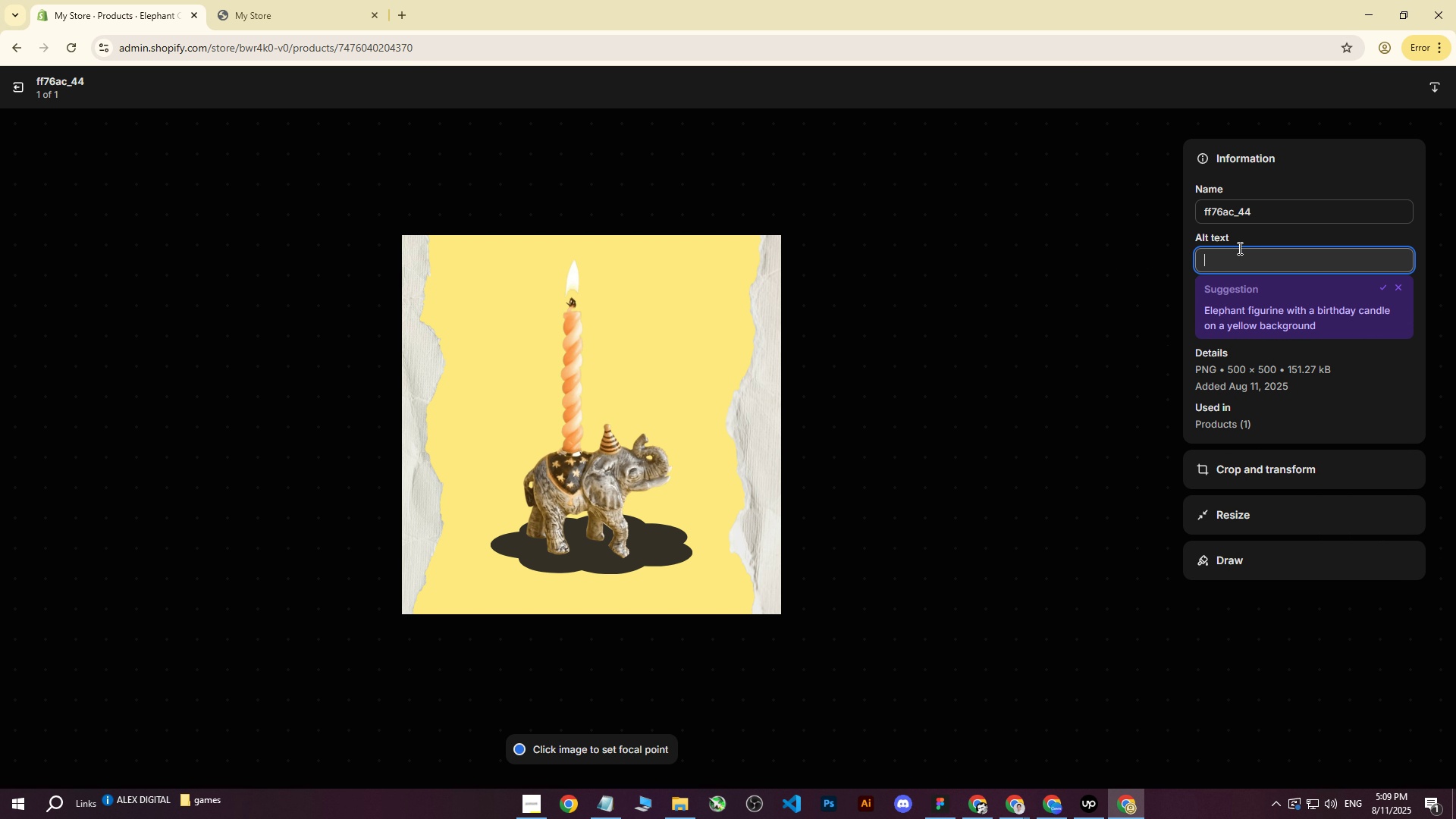 
type(Elephant cang)
key(Backspace)
type(dle topper i)
key(Backspace)
type(on ye)
key(Backspace)
key(Backspace)
type(light yellow background)
 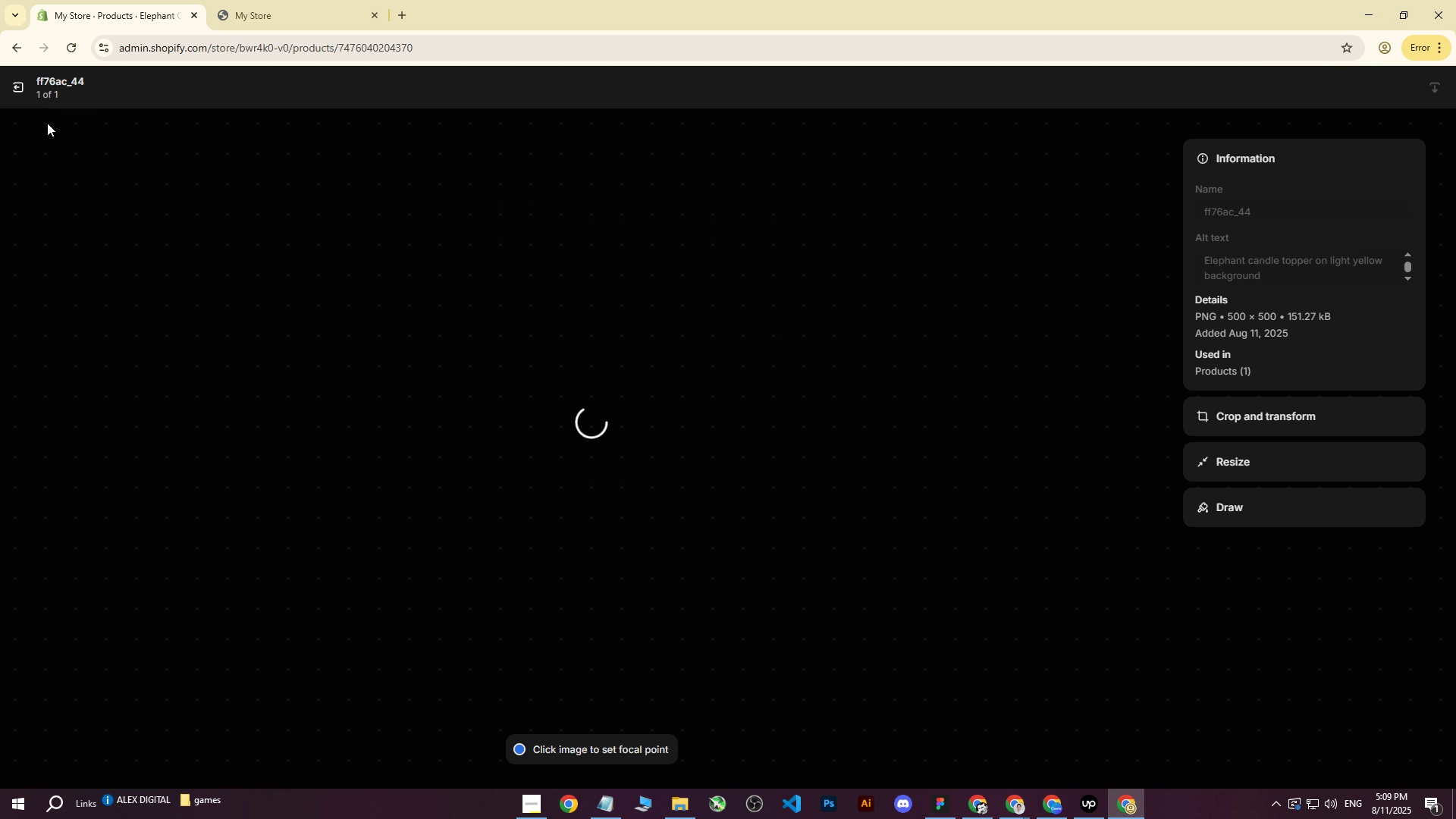 
left_click([18, 93])
 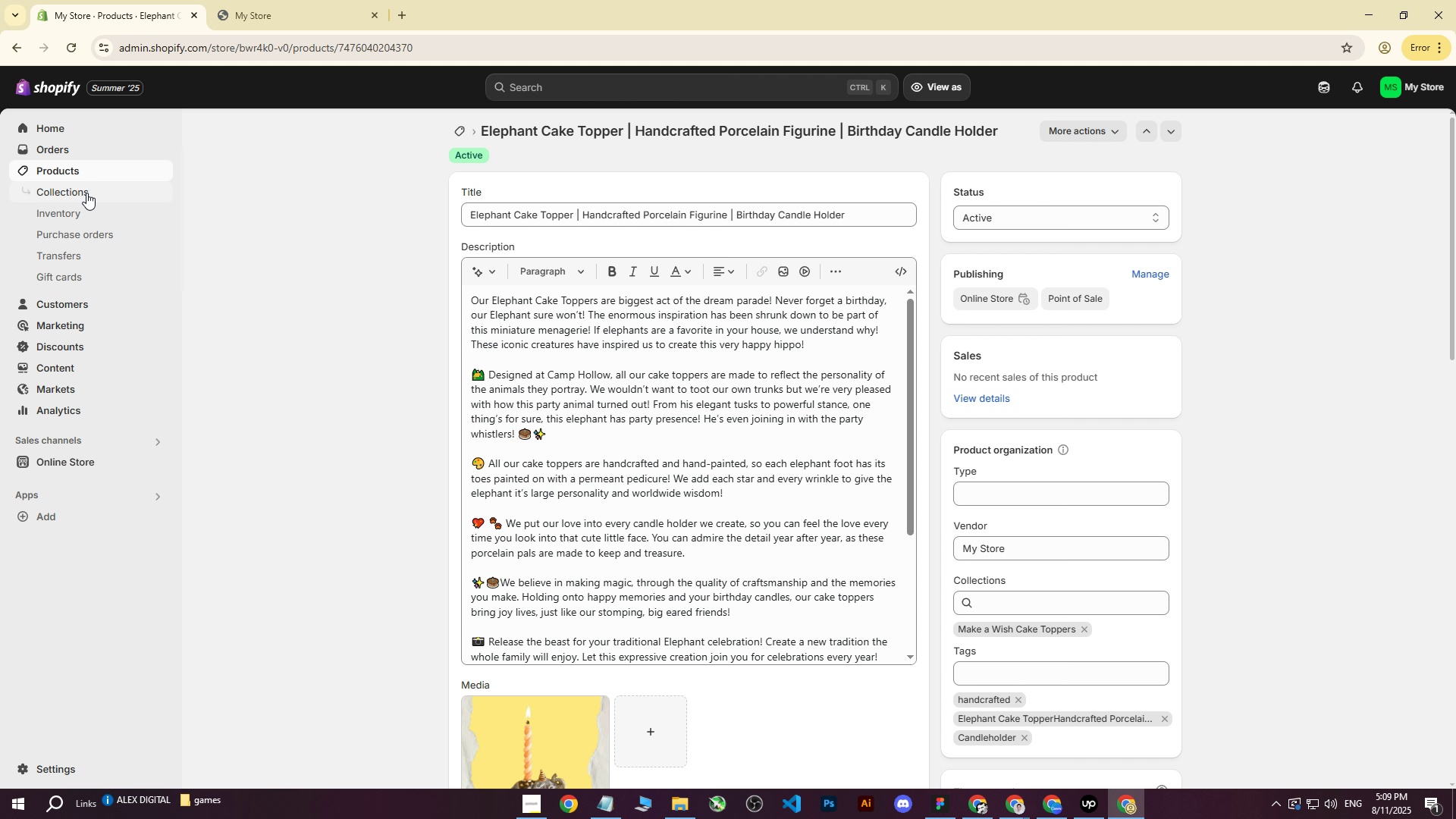 
left_click([75, 173])
 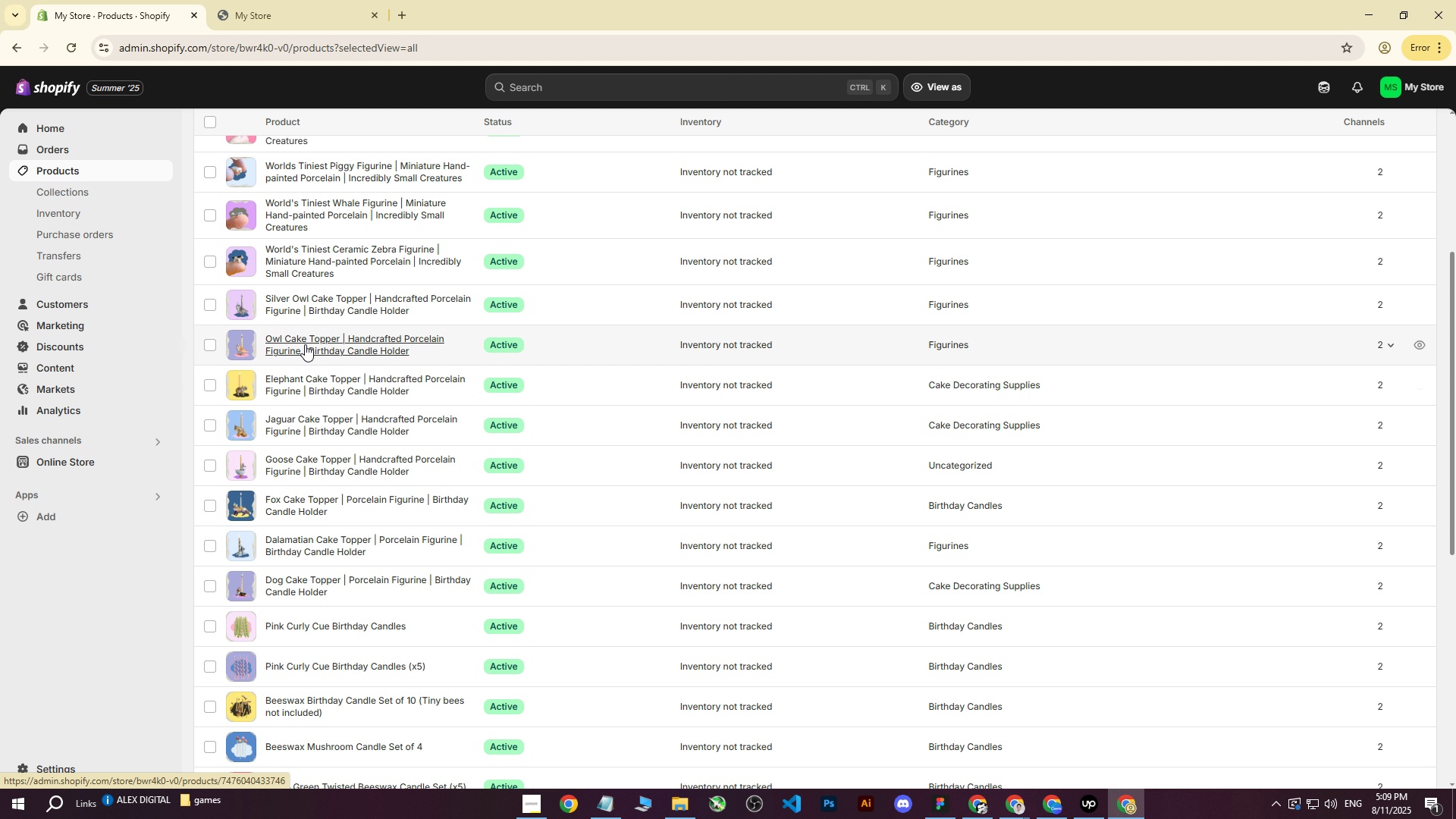 
wait(13.23)
 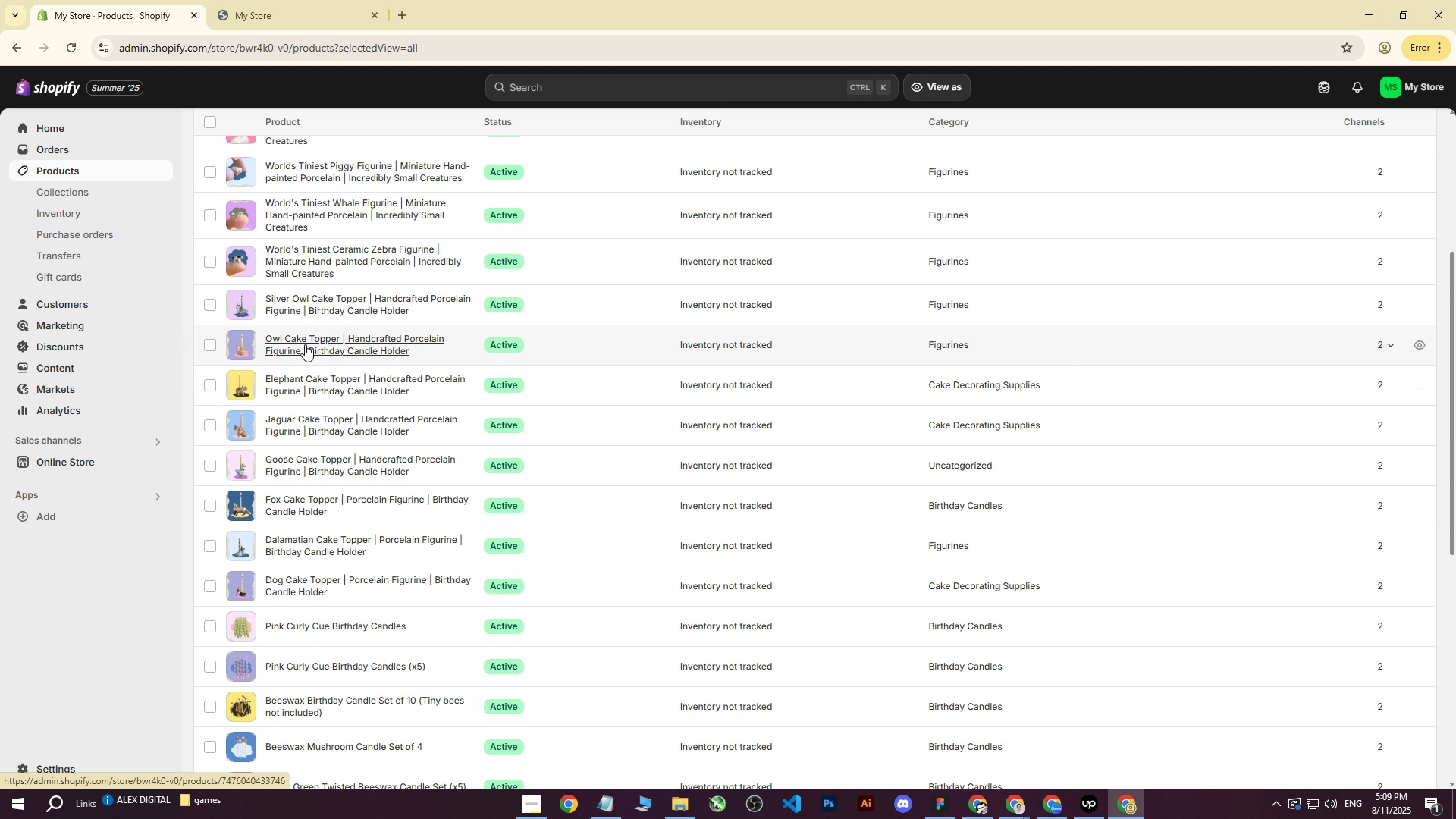 
scroll: coordinate [454, 476], scroll_direction: down, amount: 5.0
 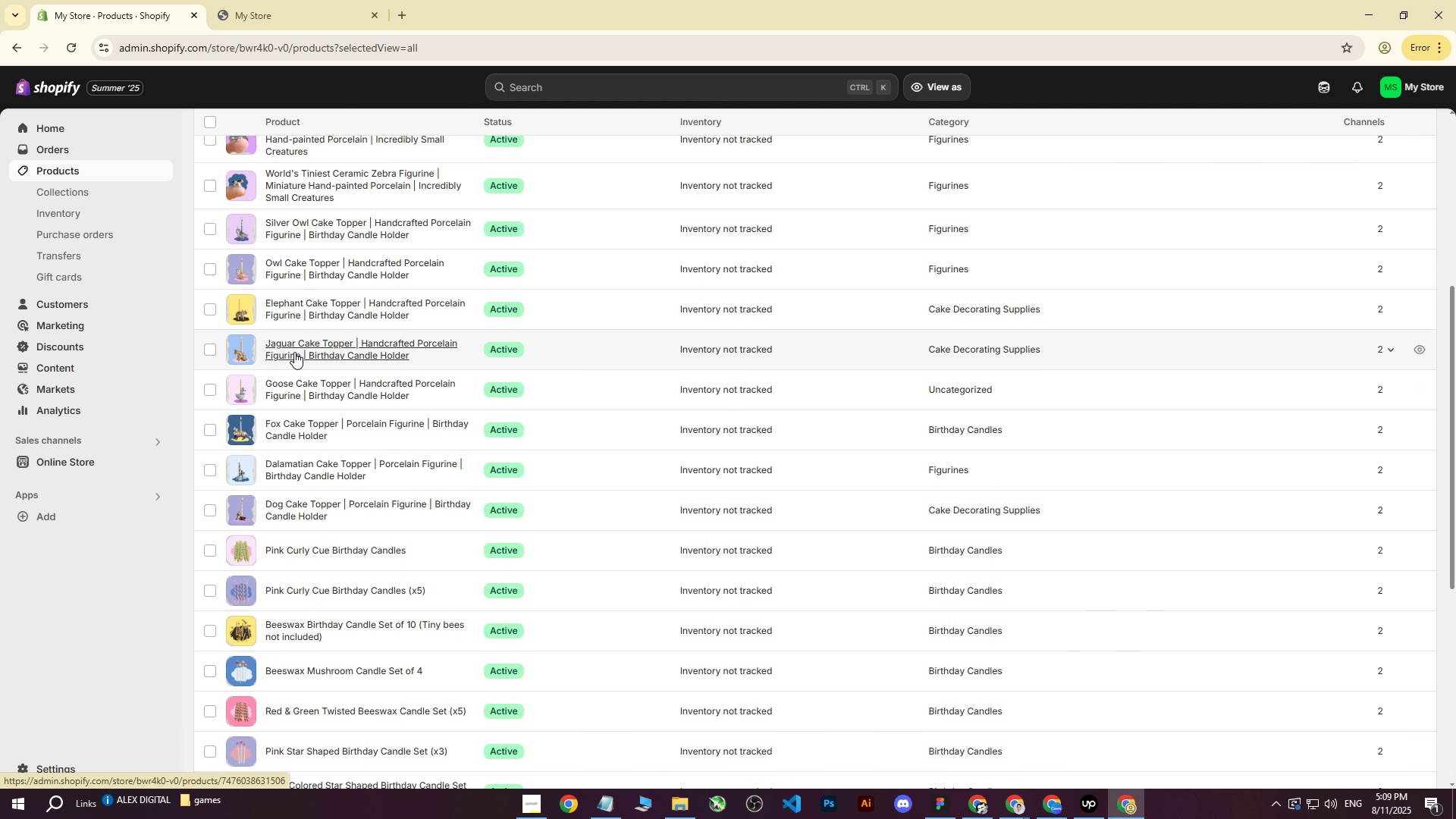 
scroll: coordinate [312, 315], scroll_direction: up, amount: 1.0
 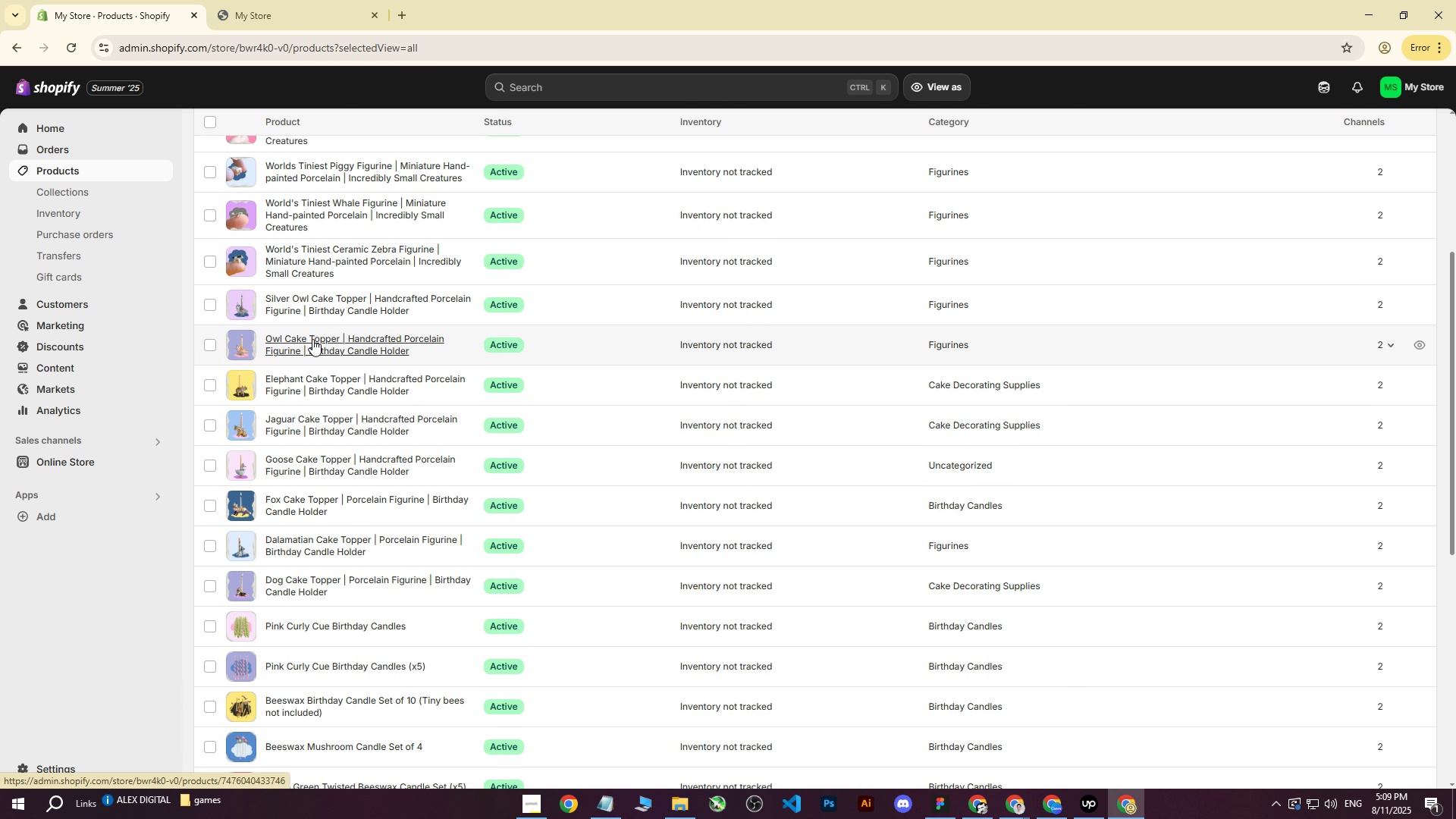 
left_click_drag(start_coordinate=[302, 383], to_coordinate=[288, 360])
 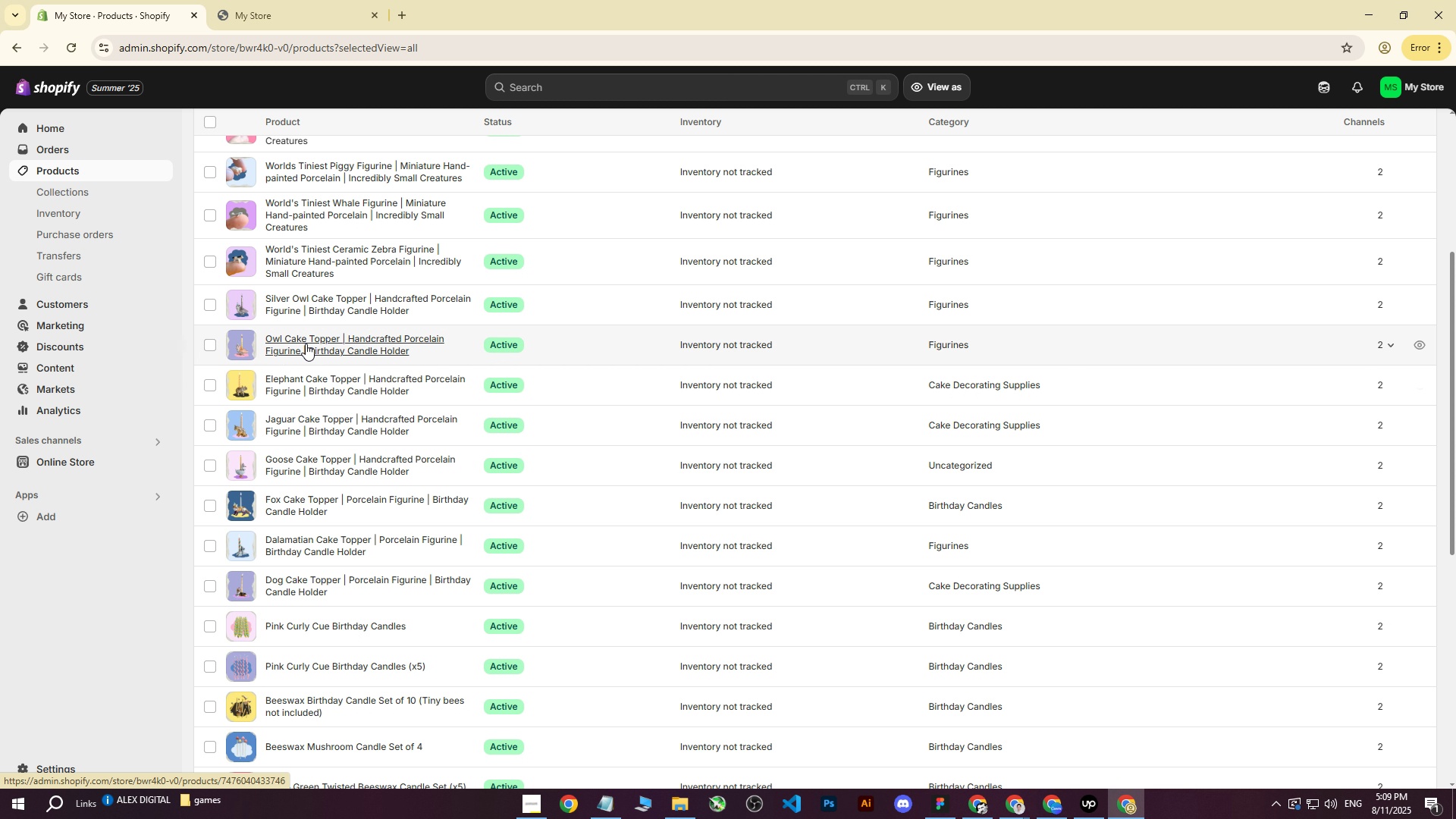 
left_click([306, 344])
 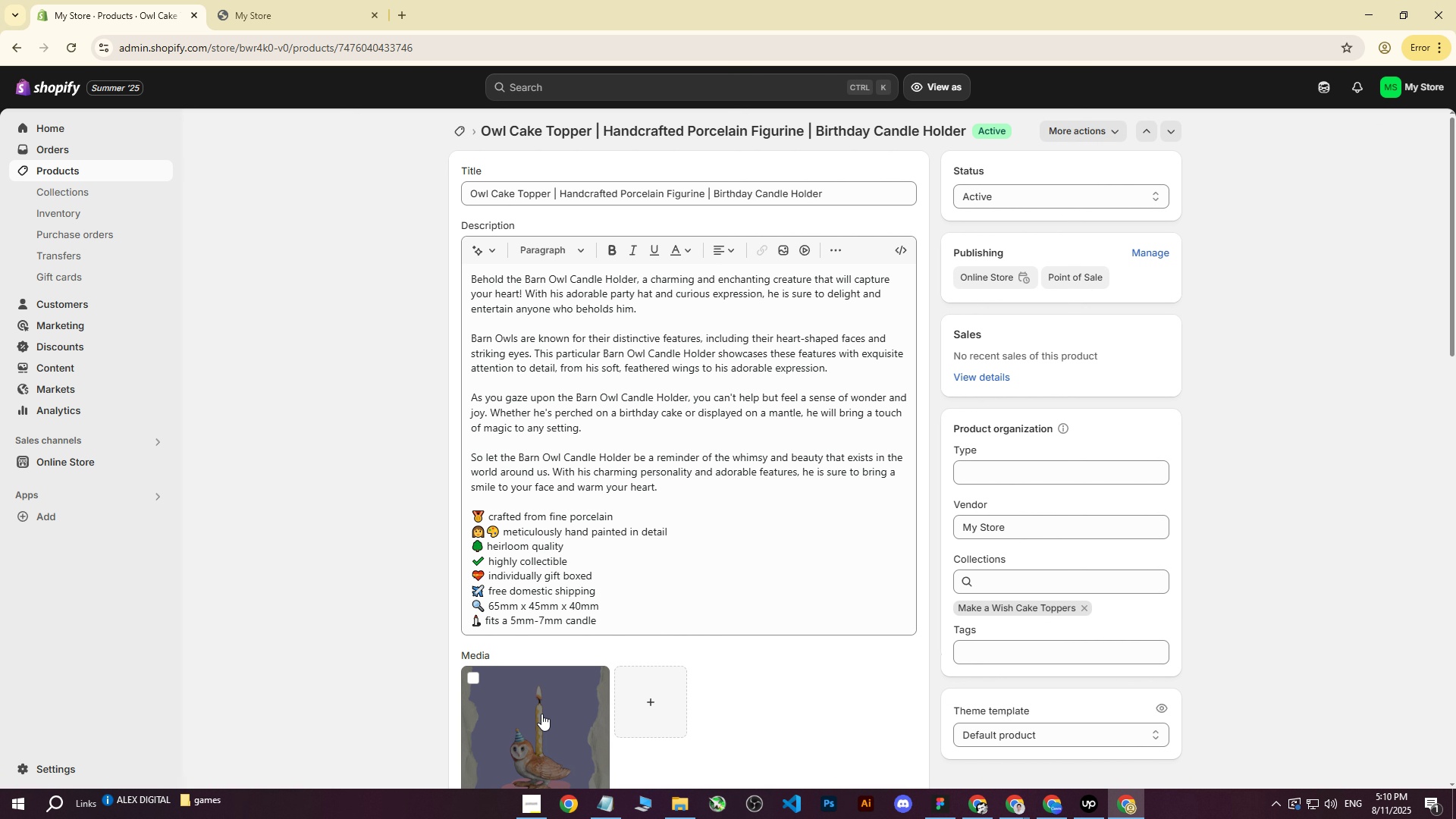 
left_click([541, 714])
 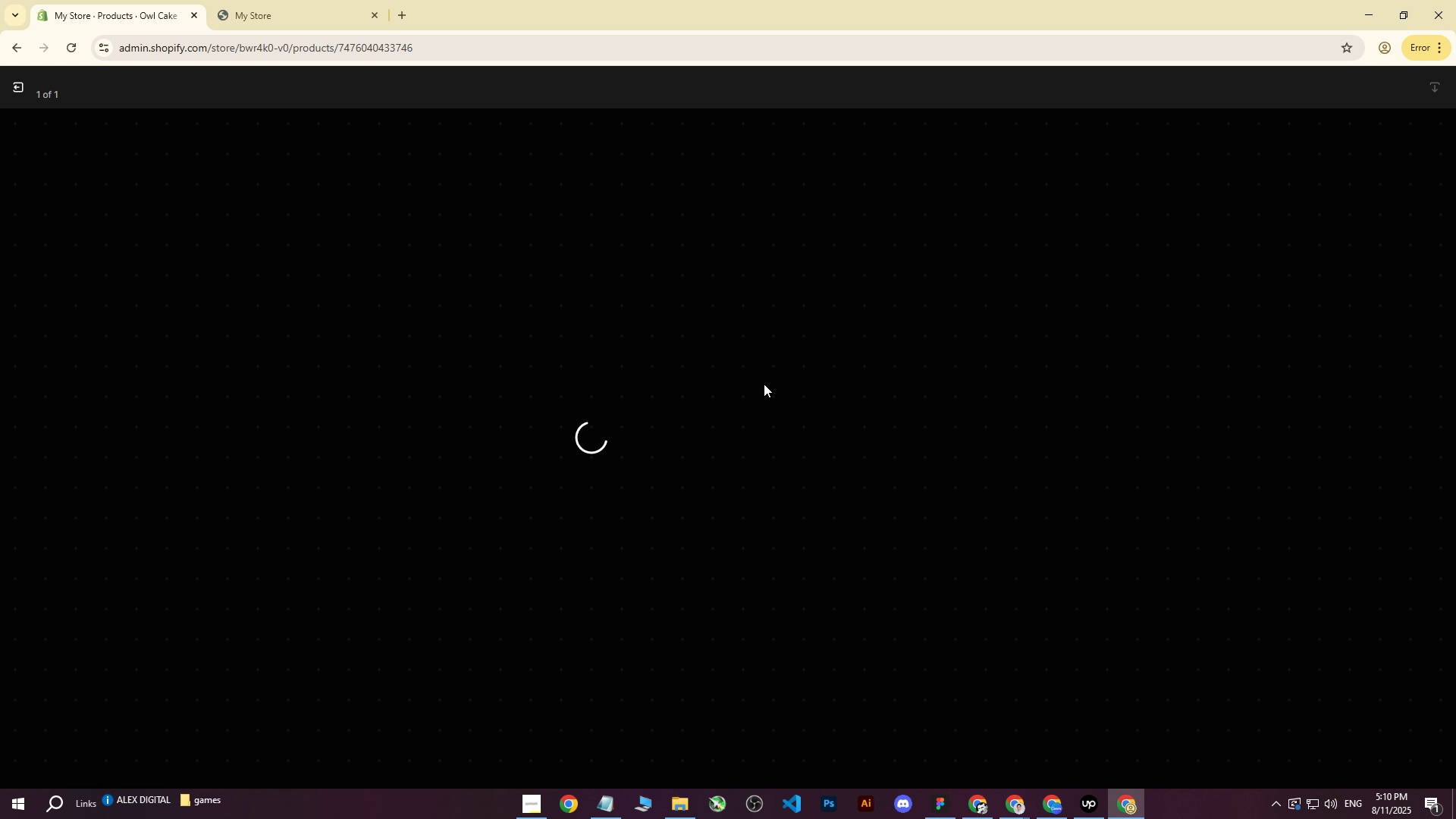 
key(CapsLock)
 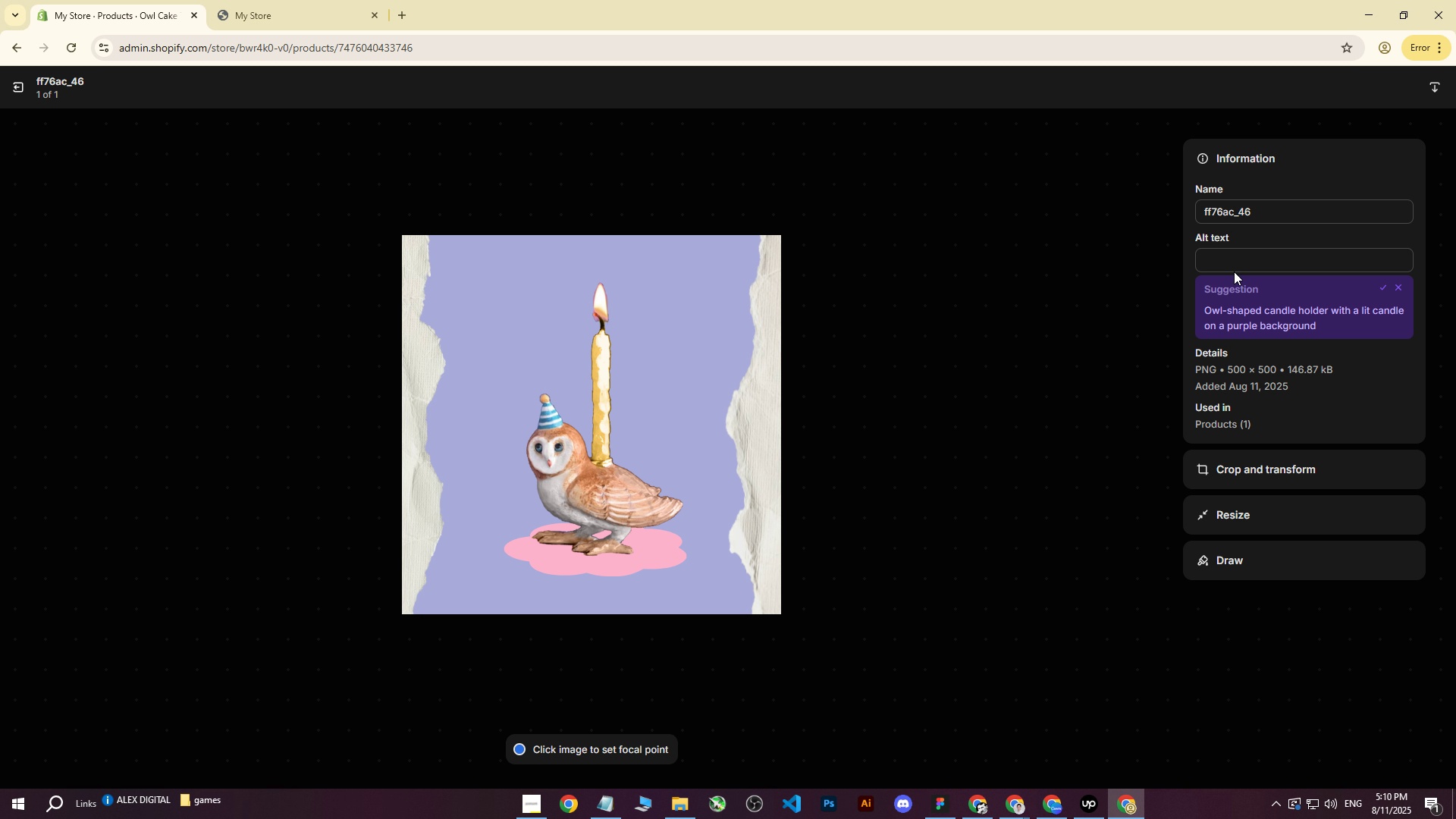 
double_click([1239, 262])
 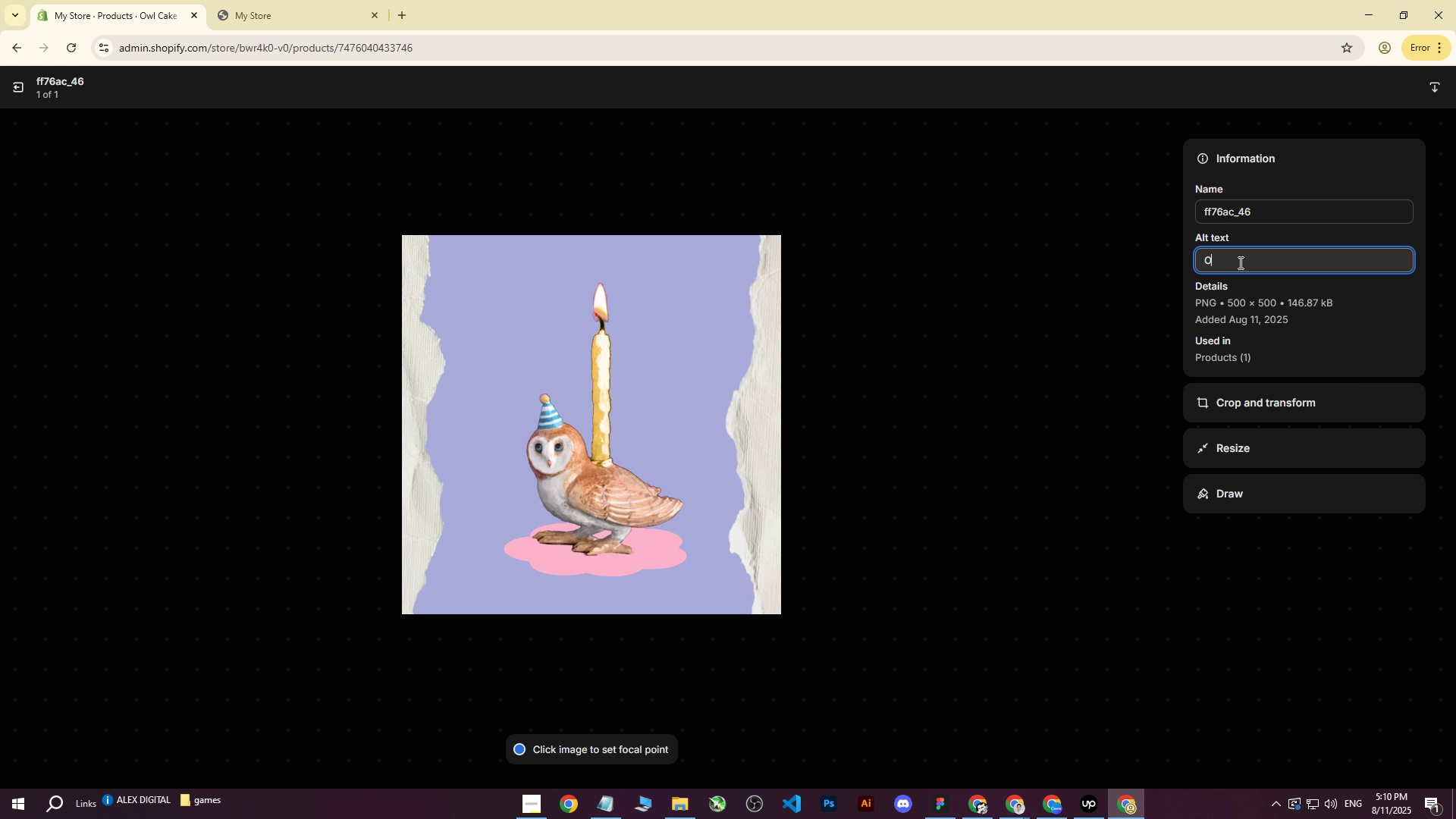 
type(Owl candle topper on top of light purple bakcgro)
key(Backspace)
key(Backspace)
key(Backspace)
key(Backspace)
key(Backspace)
type(ckground.)
 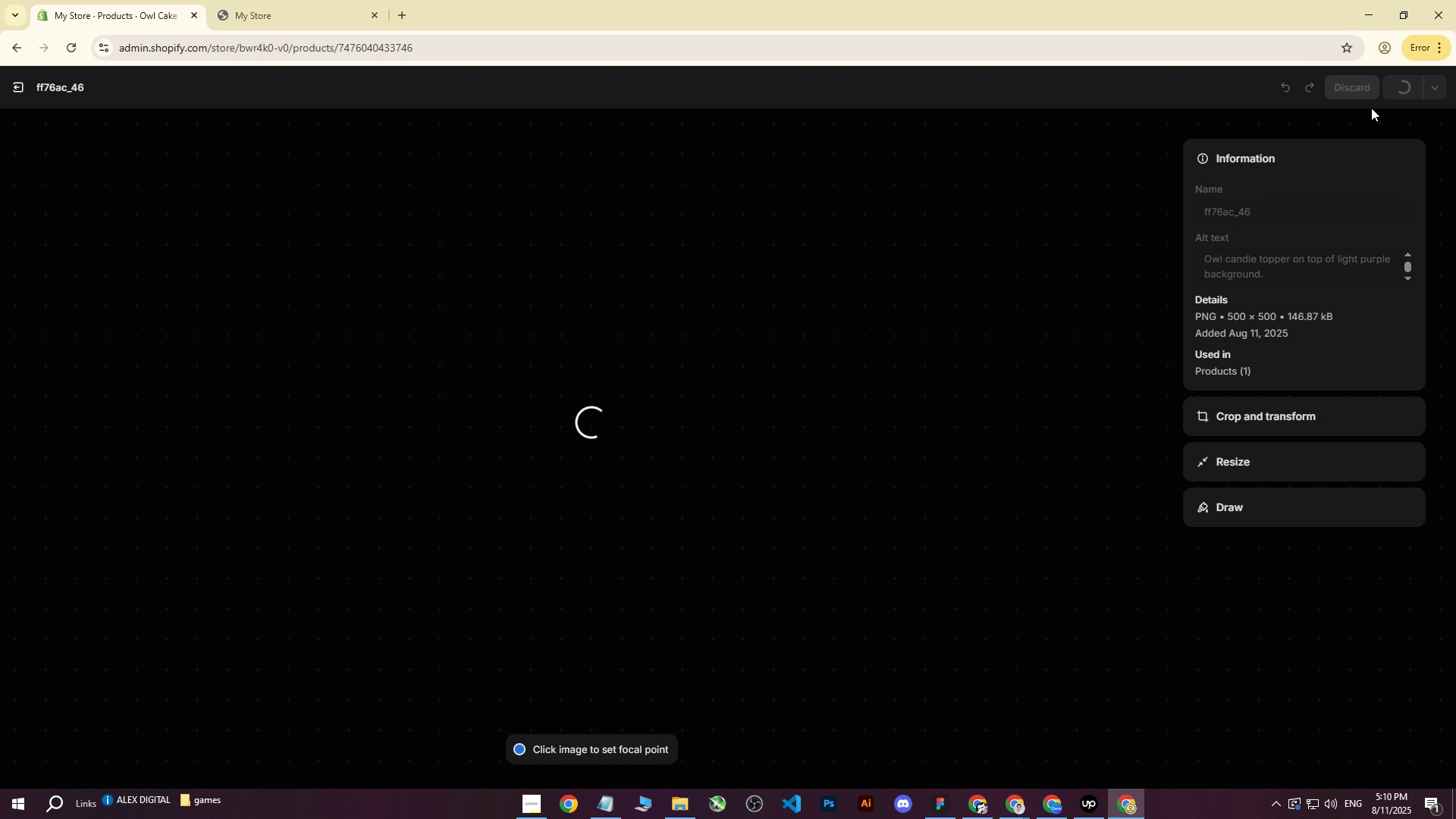 
left_click([1396, 89])
 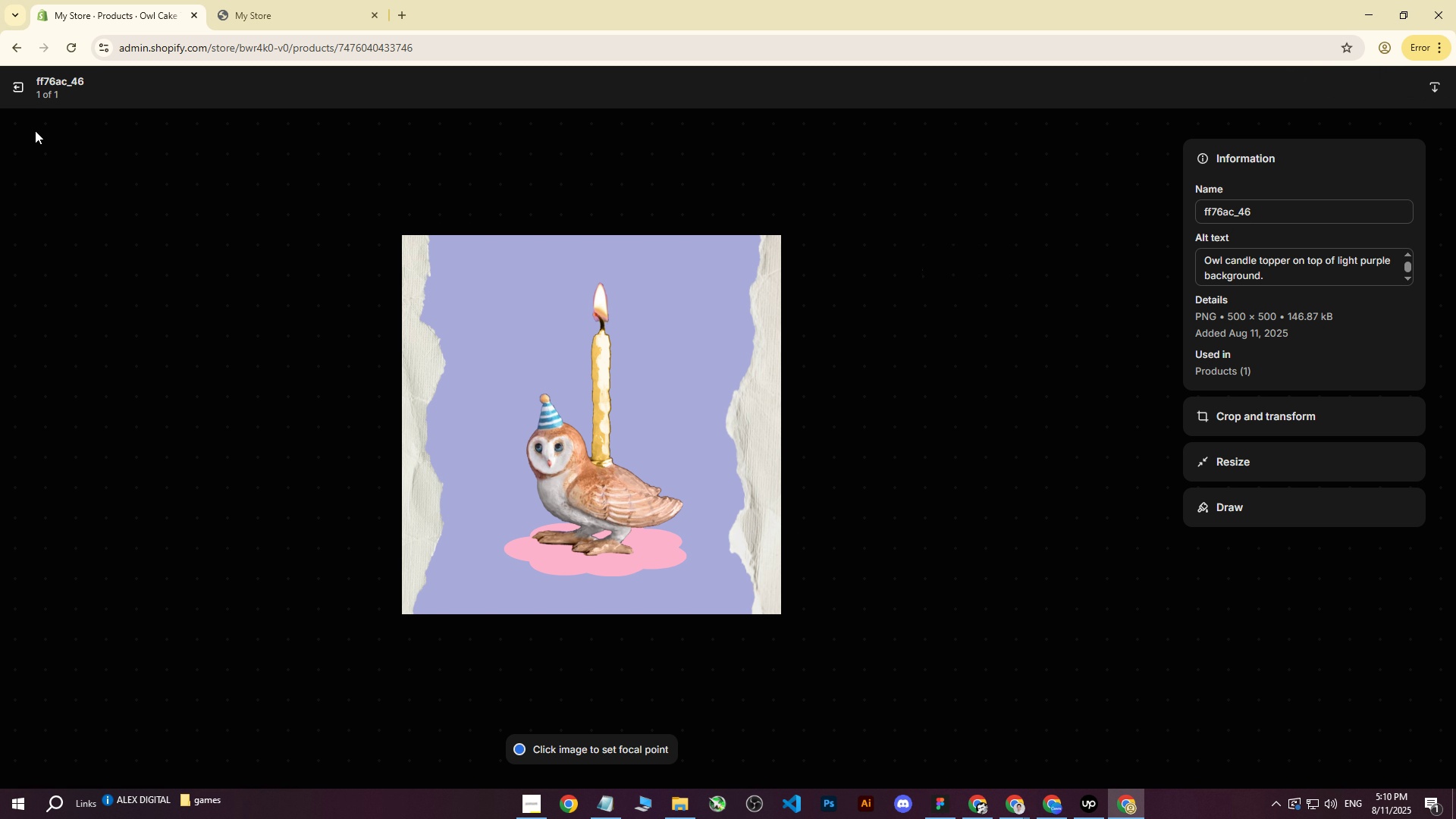 
left_click([20, 95])
 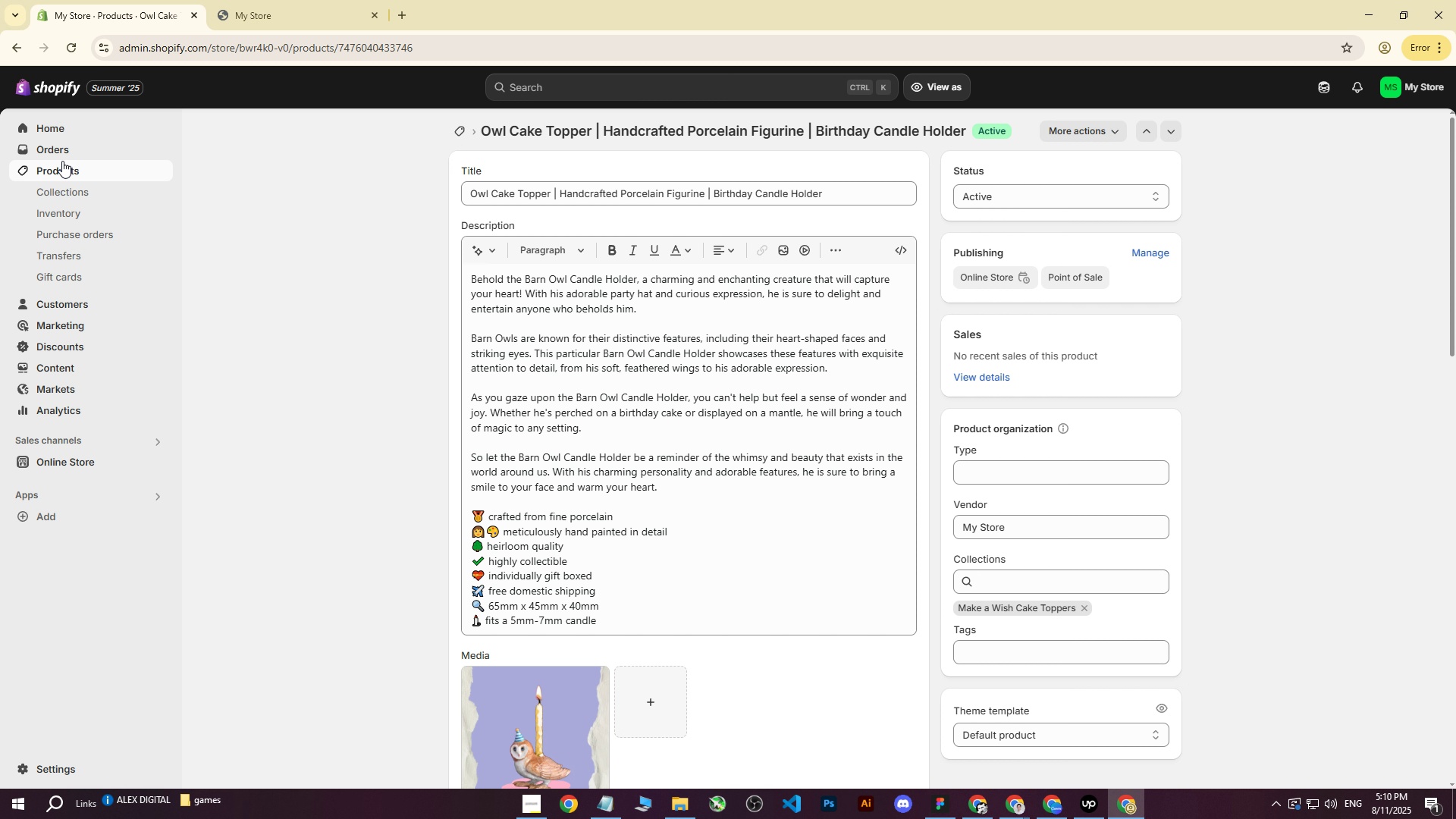 
left_click([60, 177])
 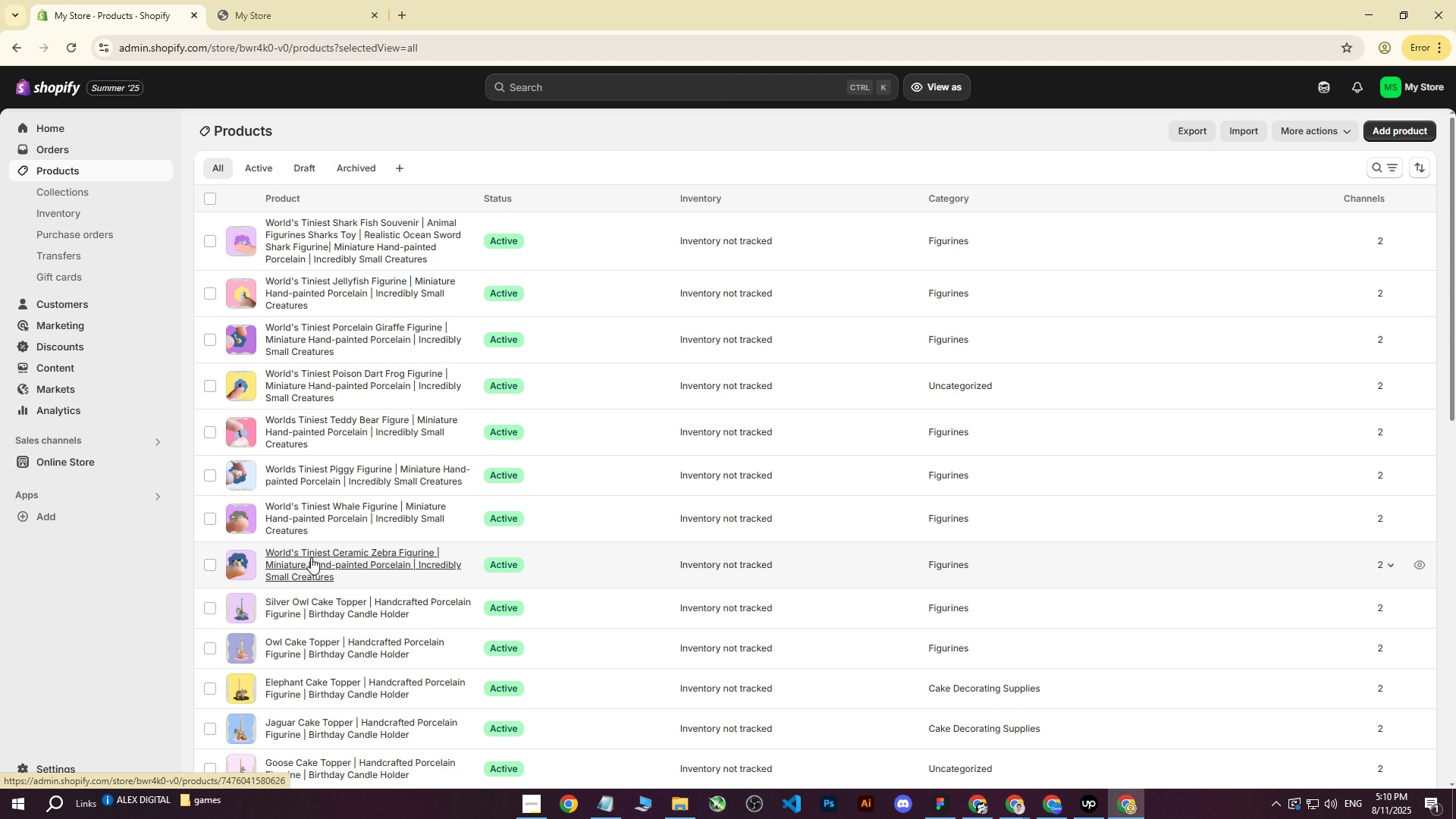 
wait(5.14)
 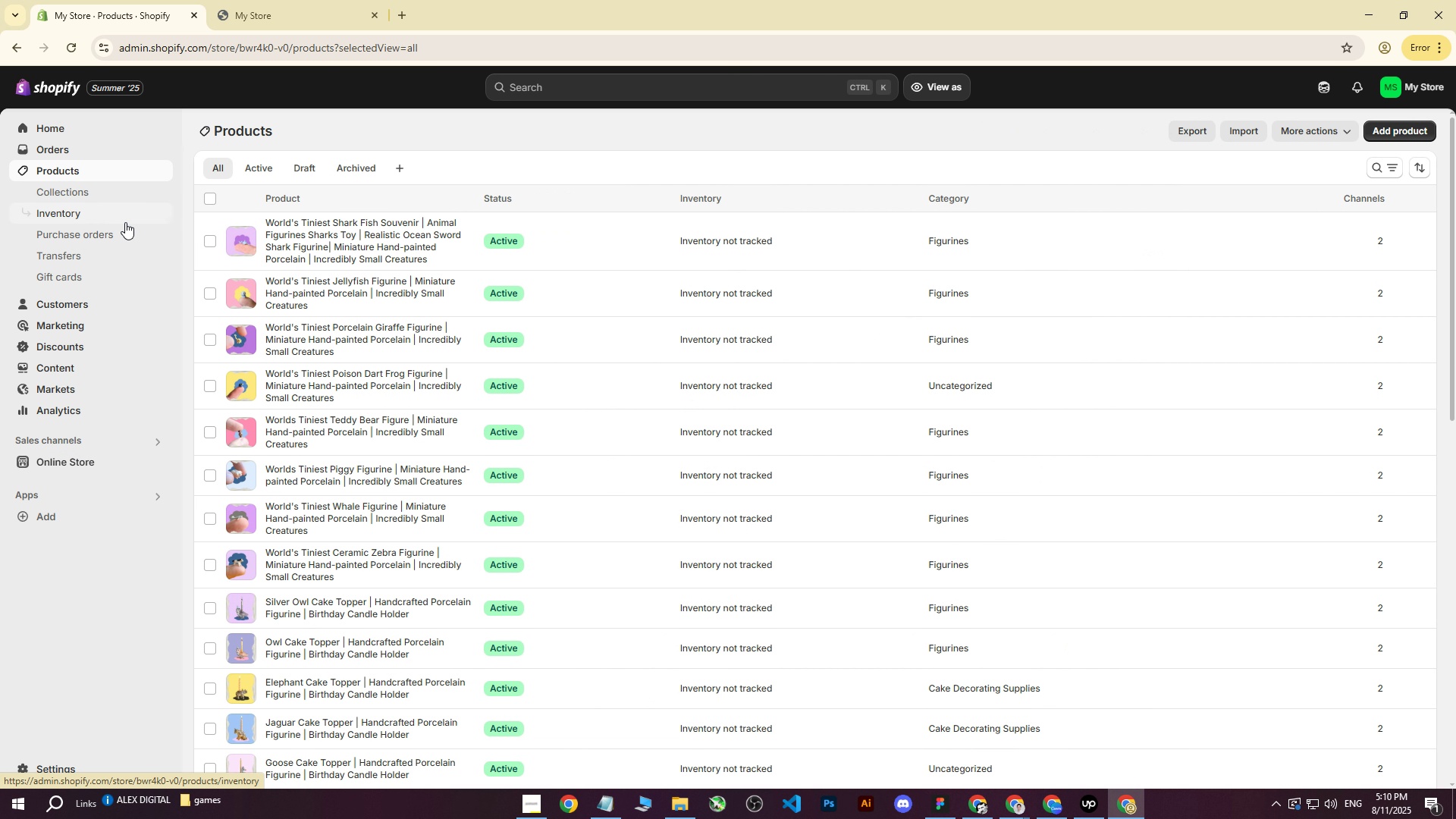 
left_click([293, 607])
 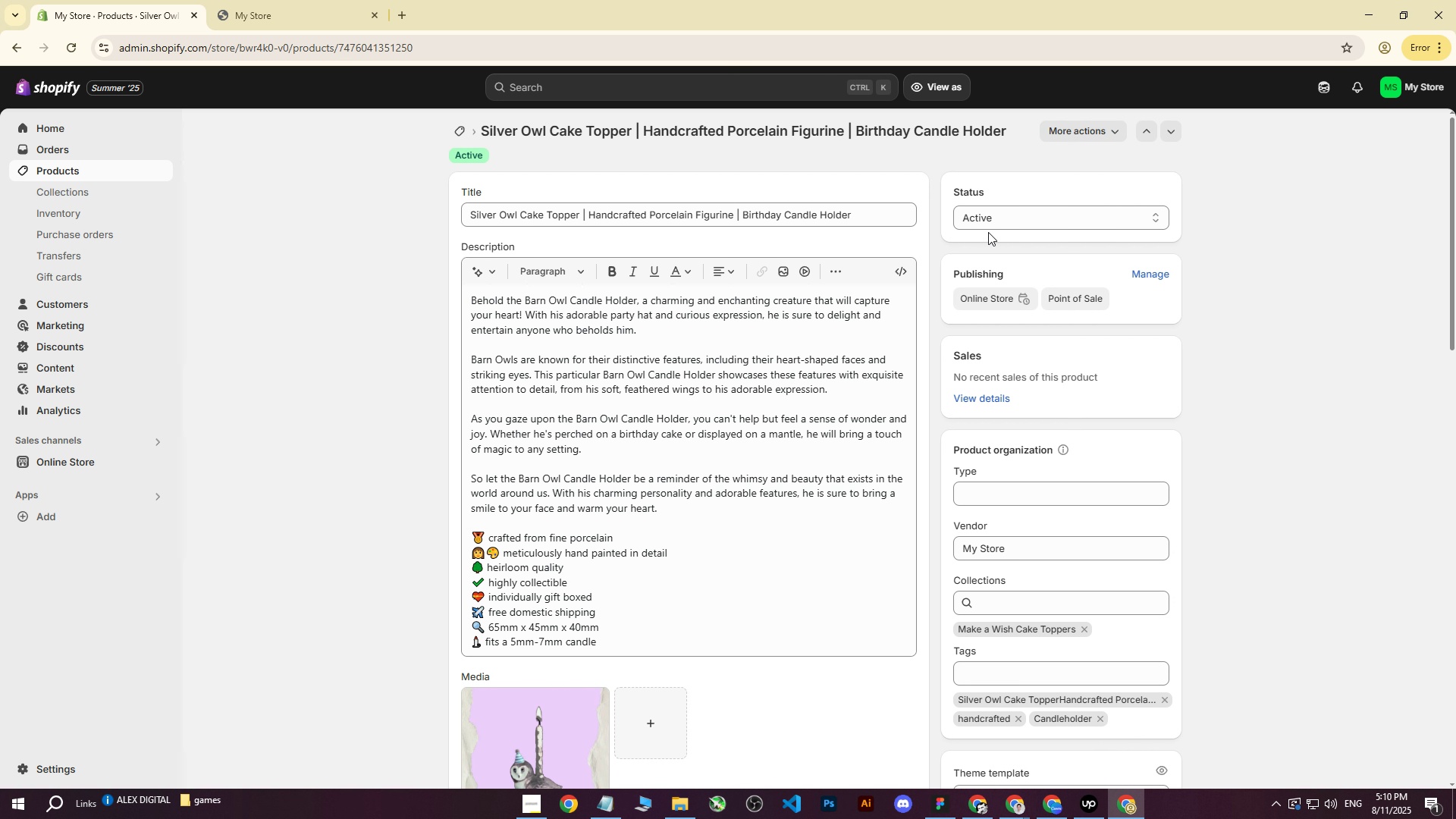 
left_click([498, 741])
 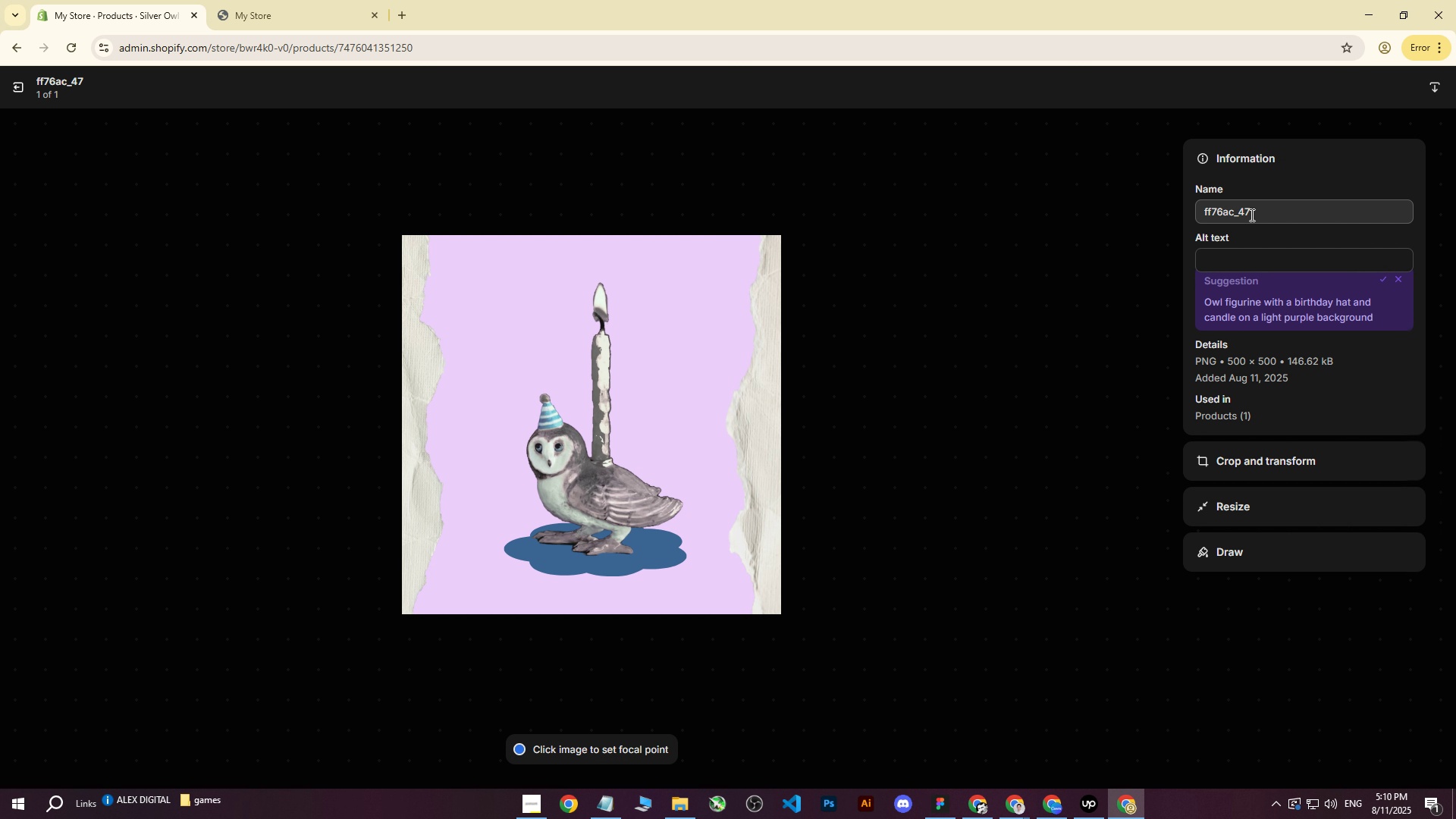 
left_click([1261, 211])
 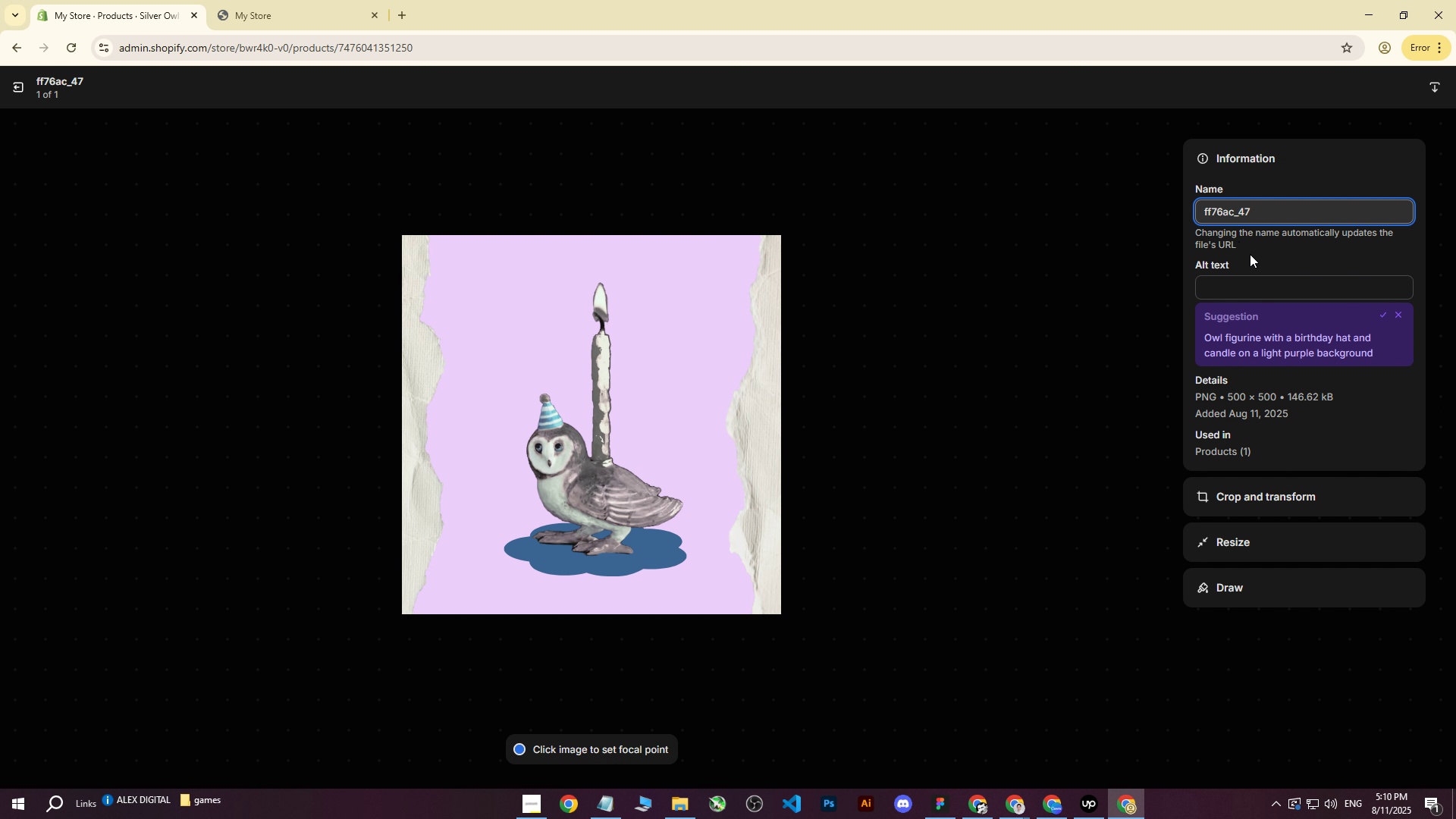 
left_click([1232, 284])
 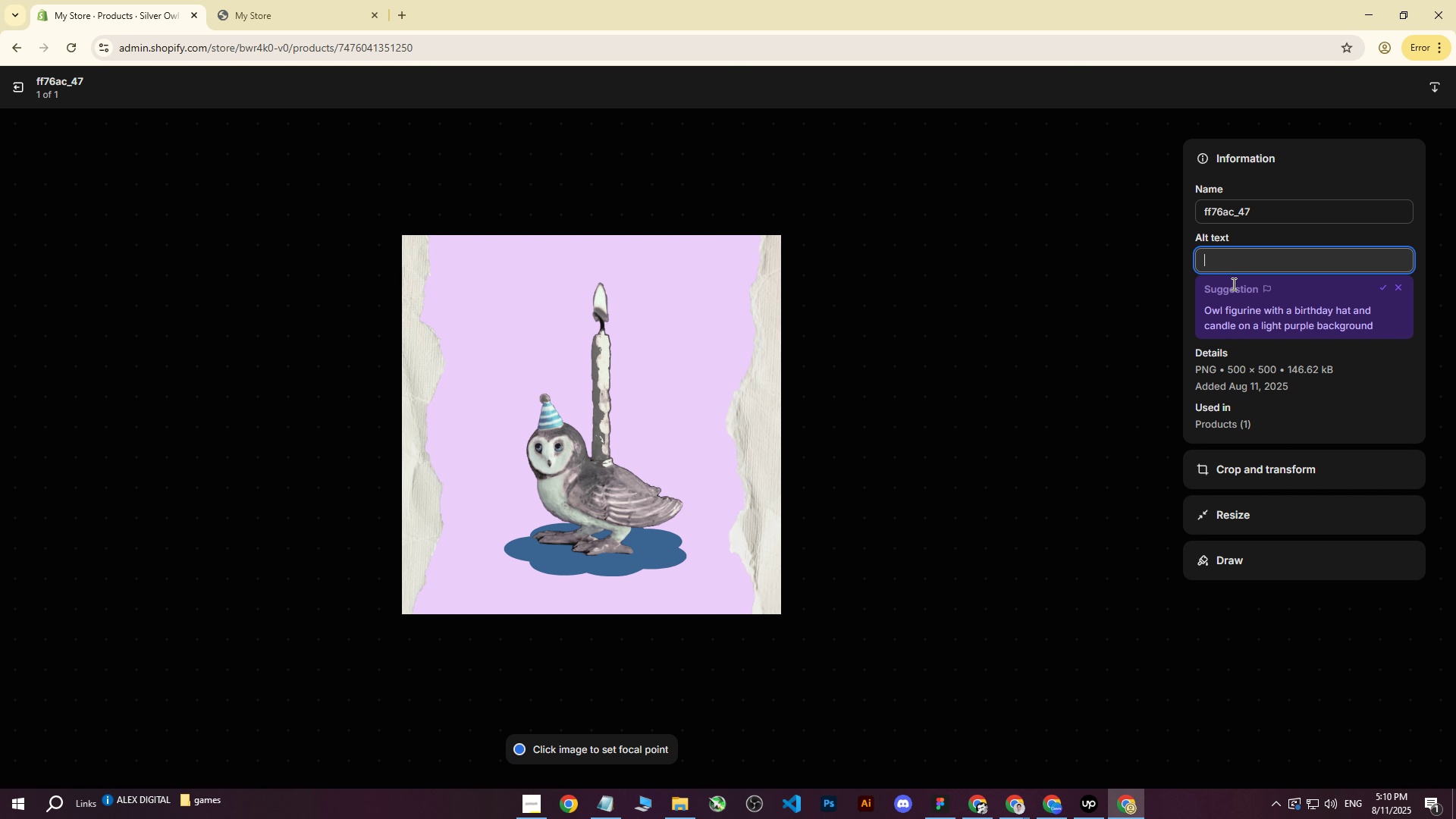 
type(Silver owl on top of light pink background,)
key(Backspace)
type(.)
 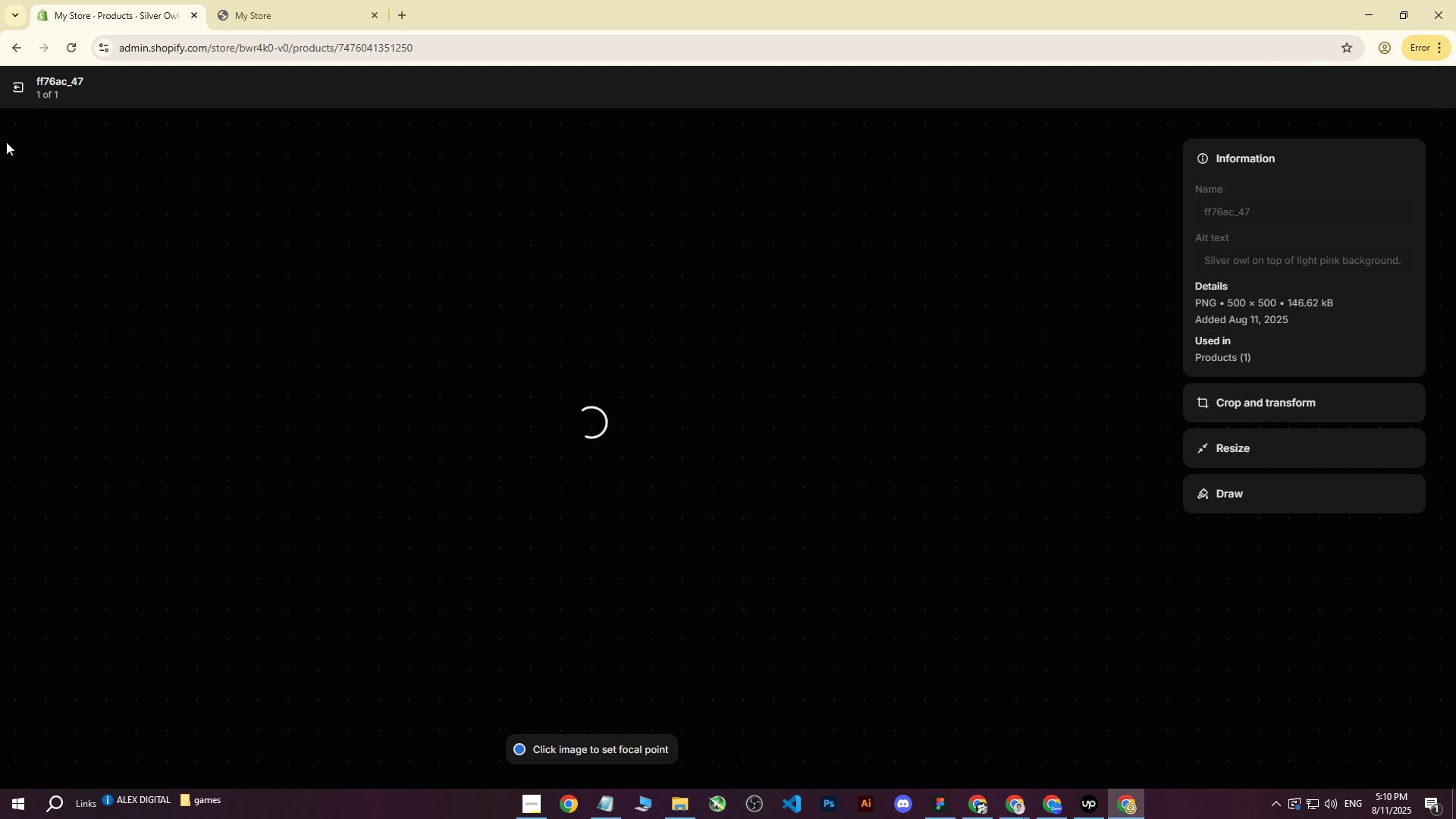 
left_click([22, 87])
 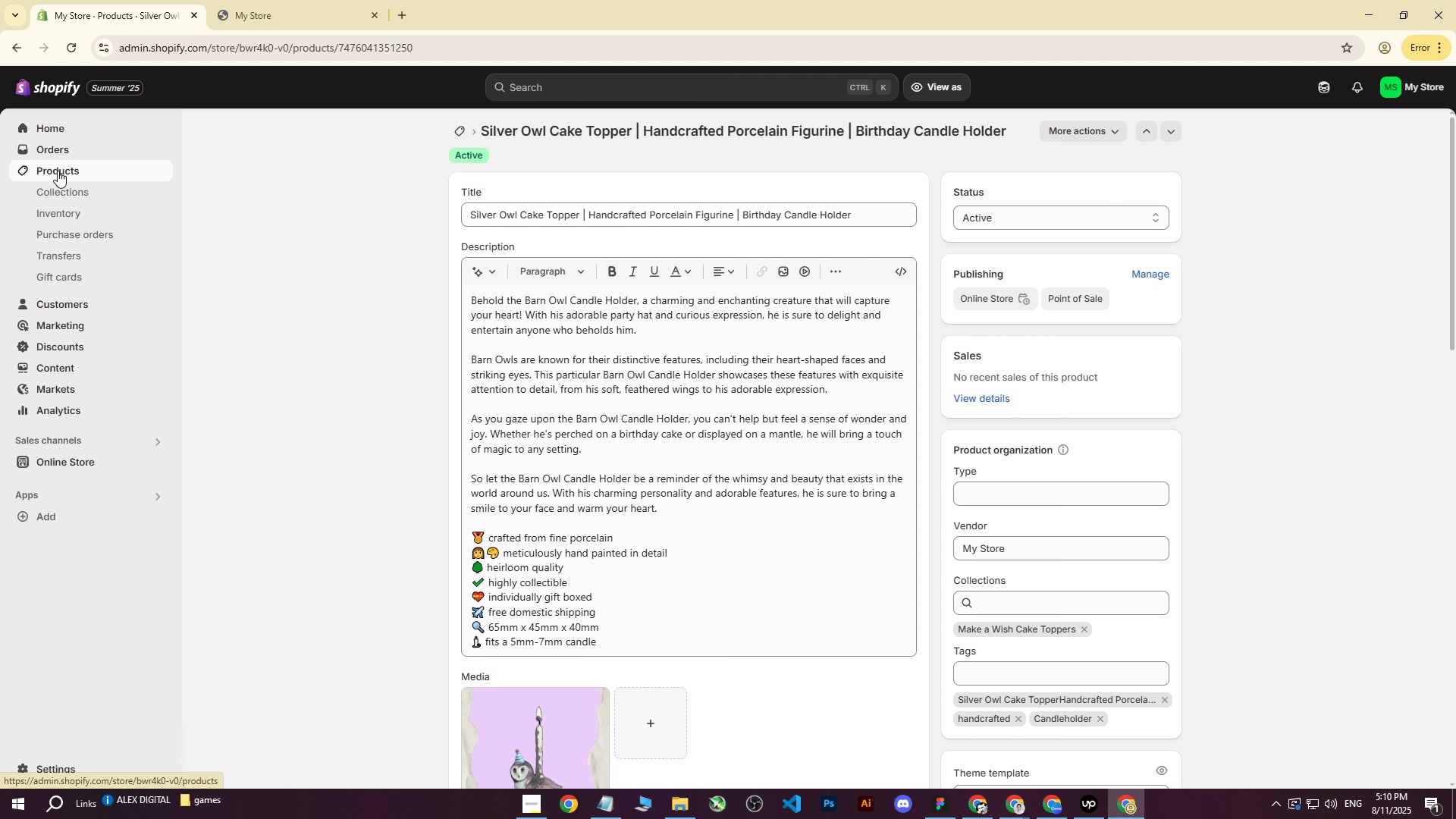 
left_click([58, 171])
 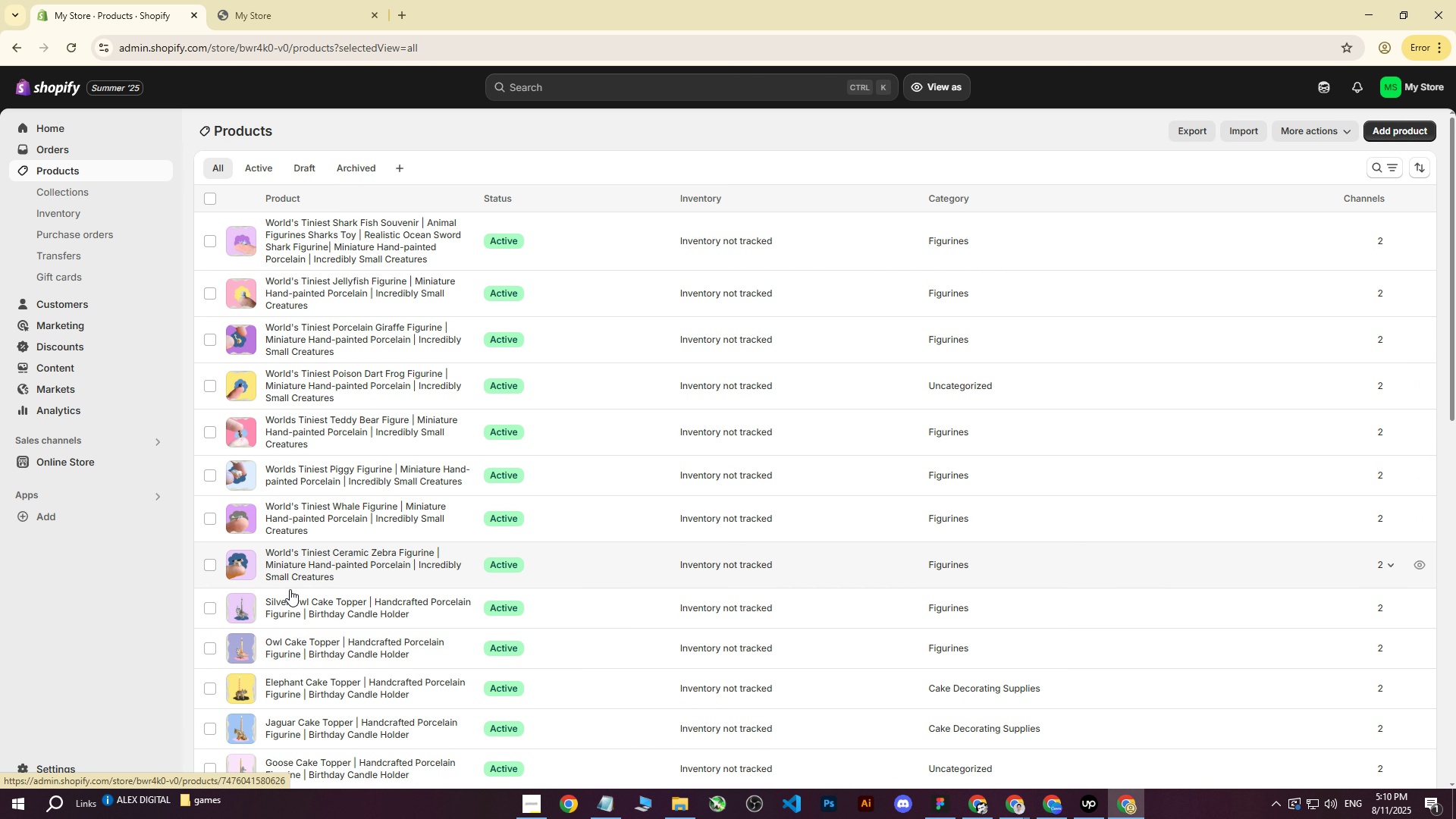 
left_click([299, 565])
 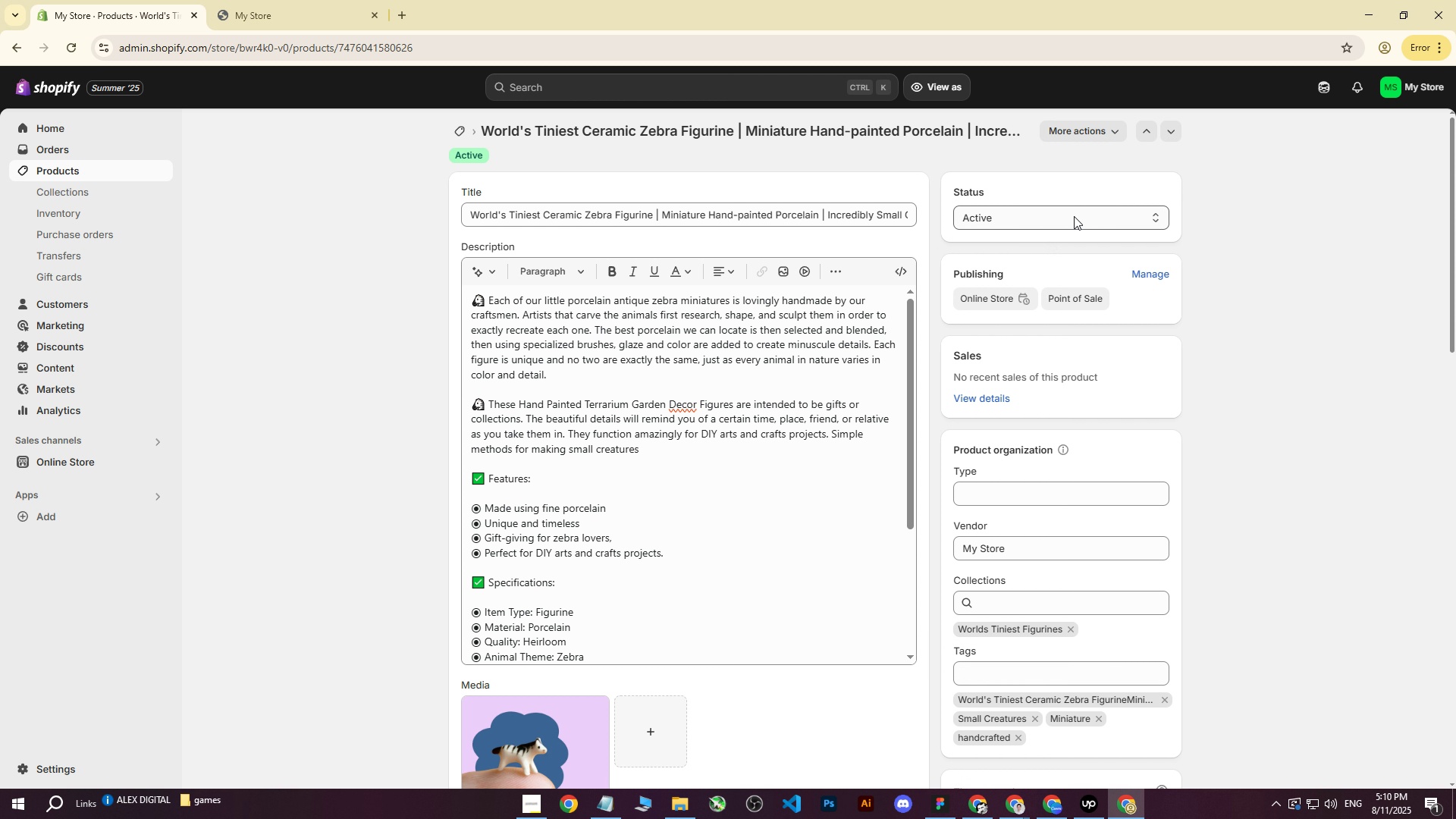 
left_click([560, 717])
 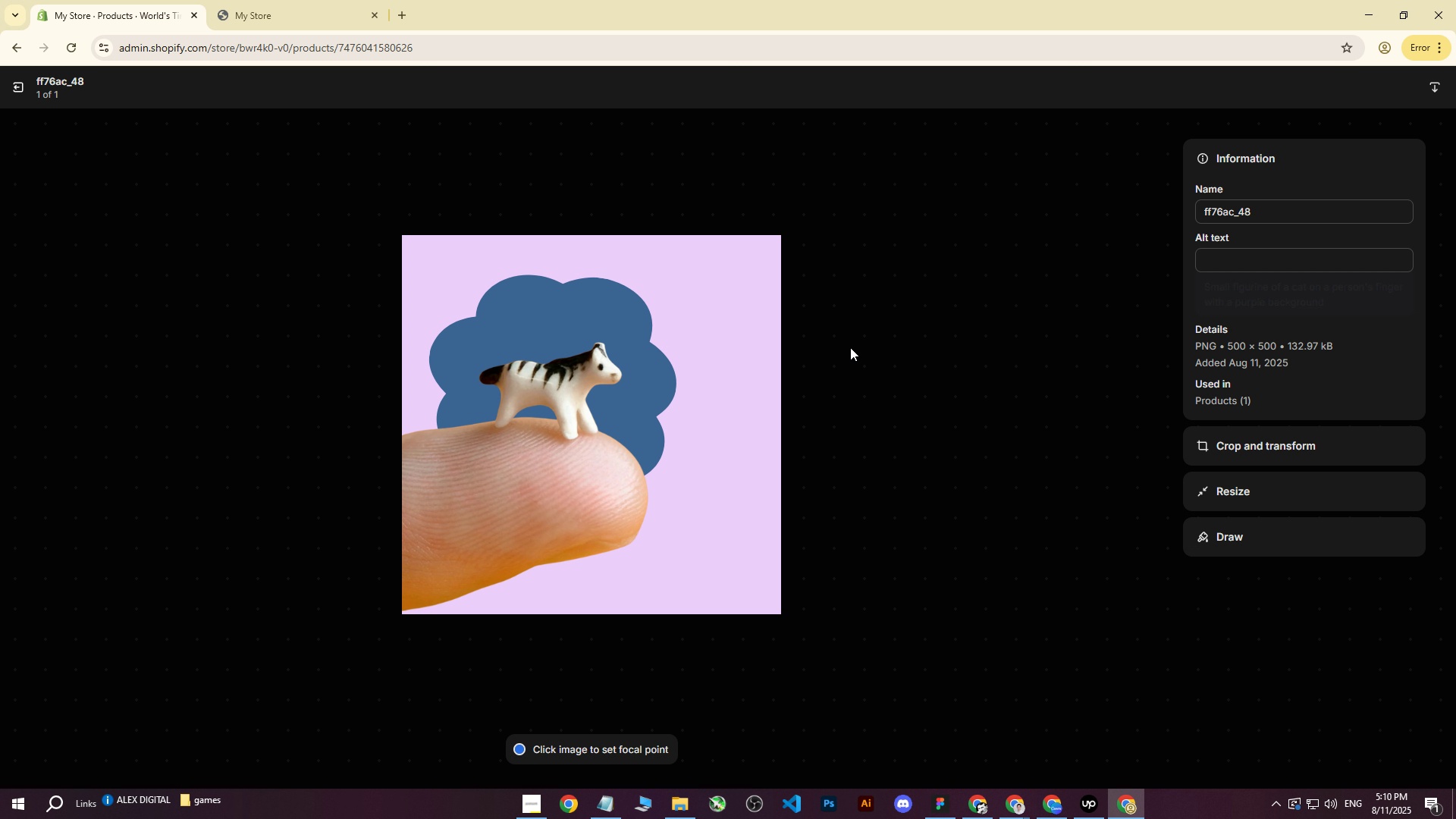 
type(World tiniest zebra figu)
key(Backspace)
key(Backspace)
key(Backspace)
type(figur)
key(Backspace)
type(rine on top of light pink background.)
 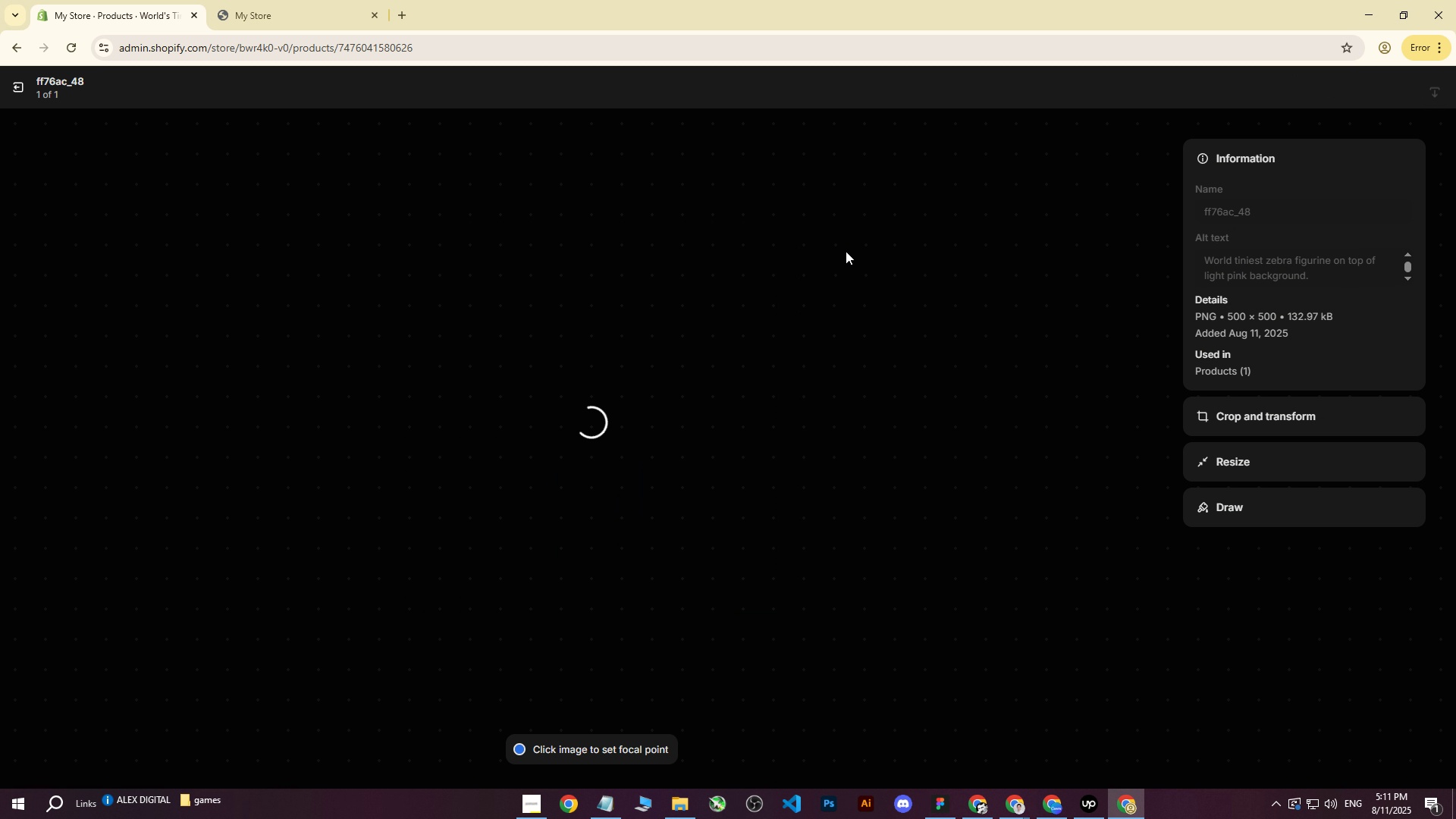 
left_click([1395, 92])
 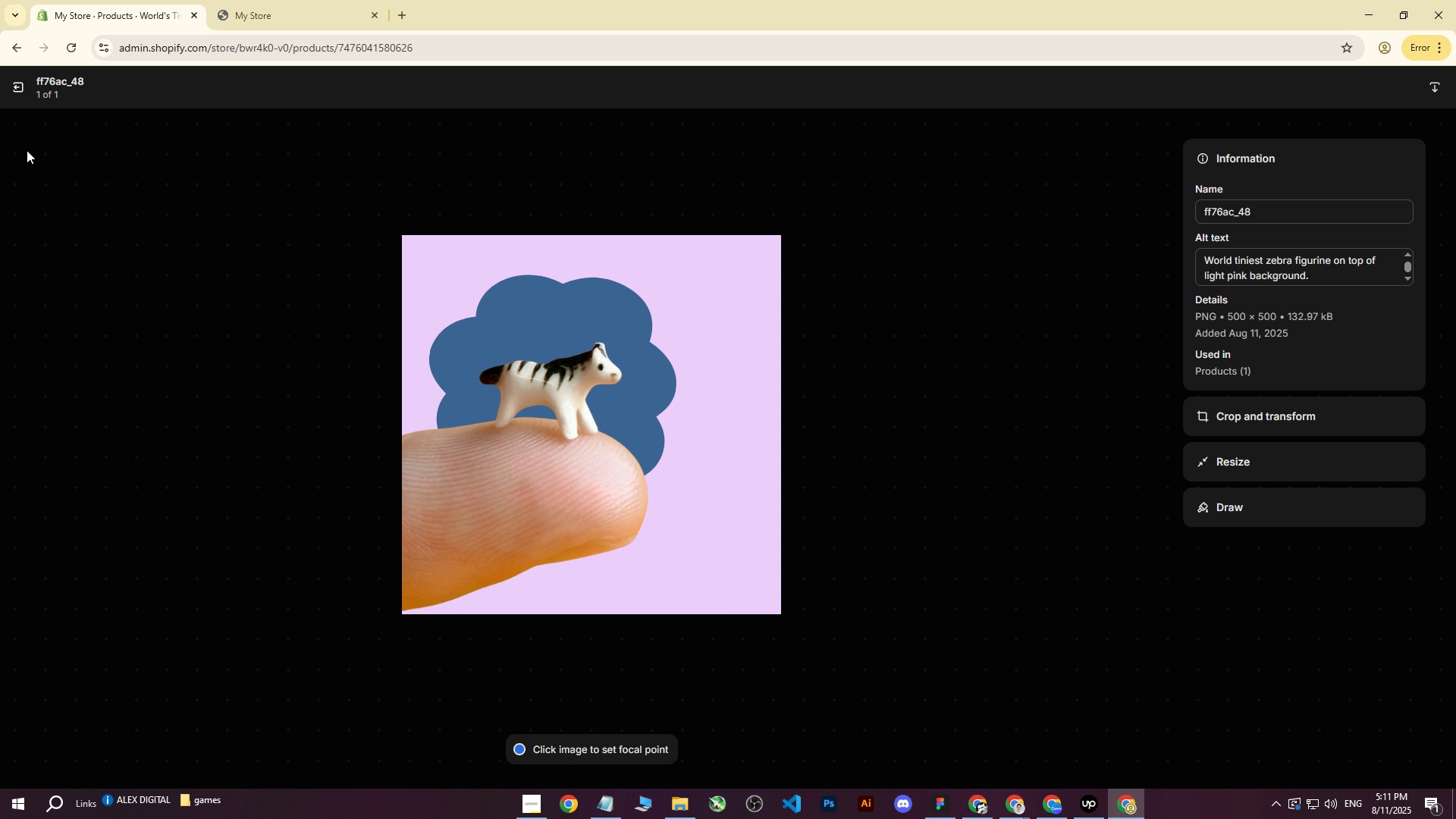 
left_click([25, 93])
 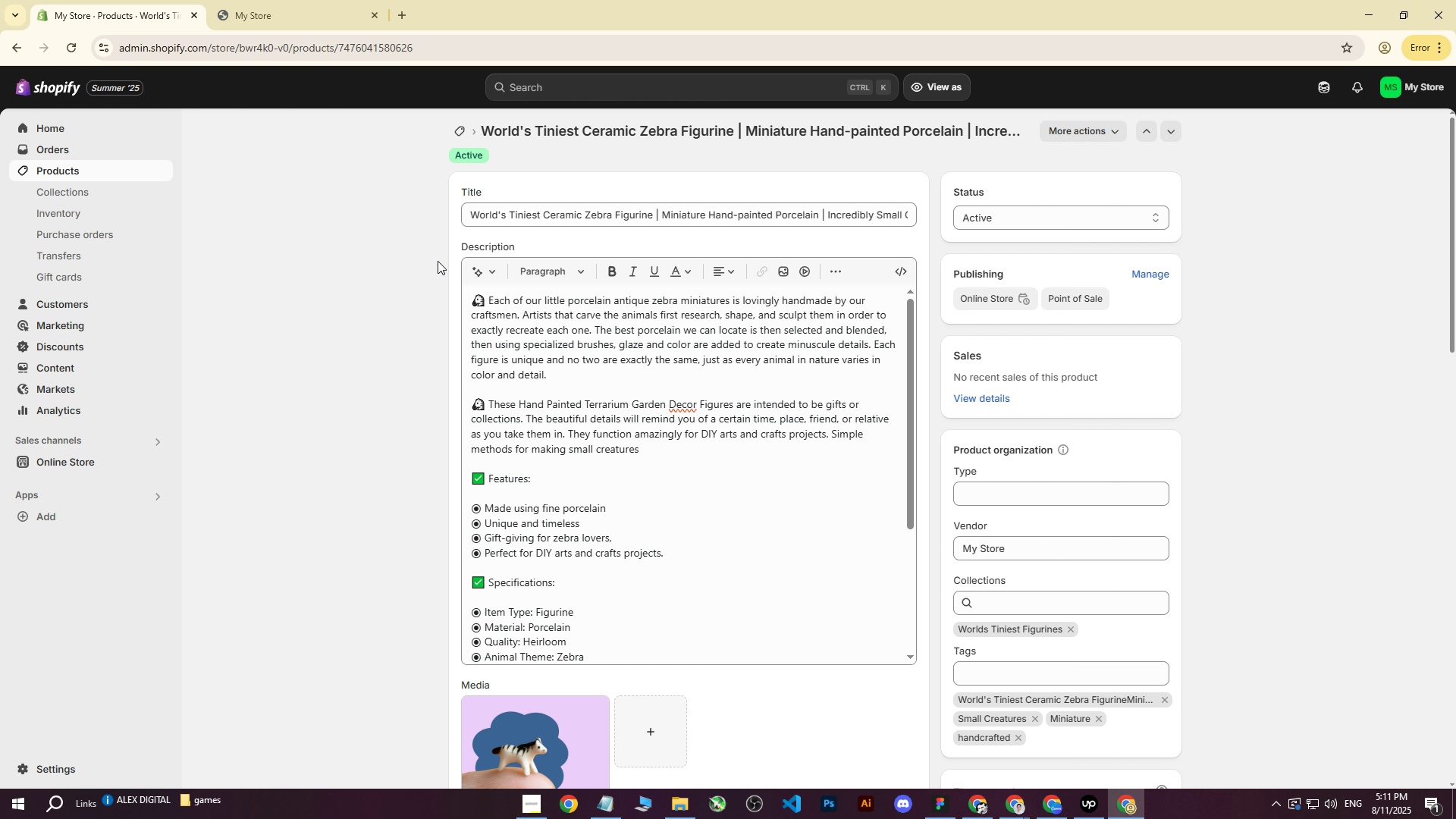 
left_click([72, 169])
 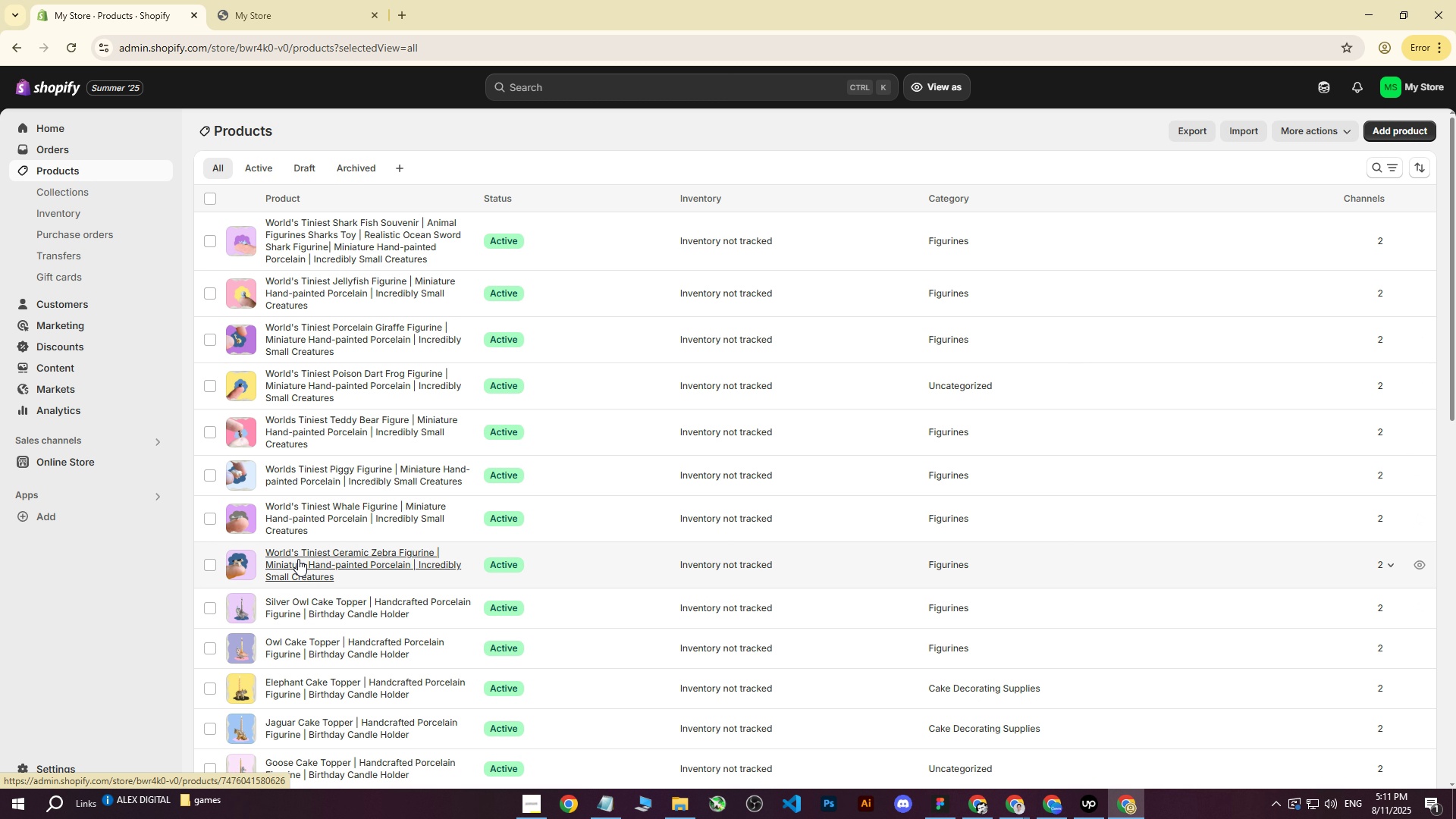 
wait(6.18)
 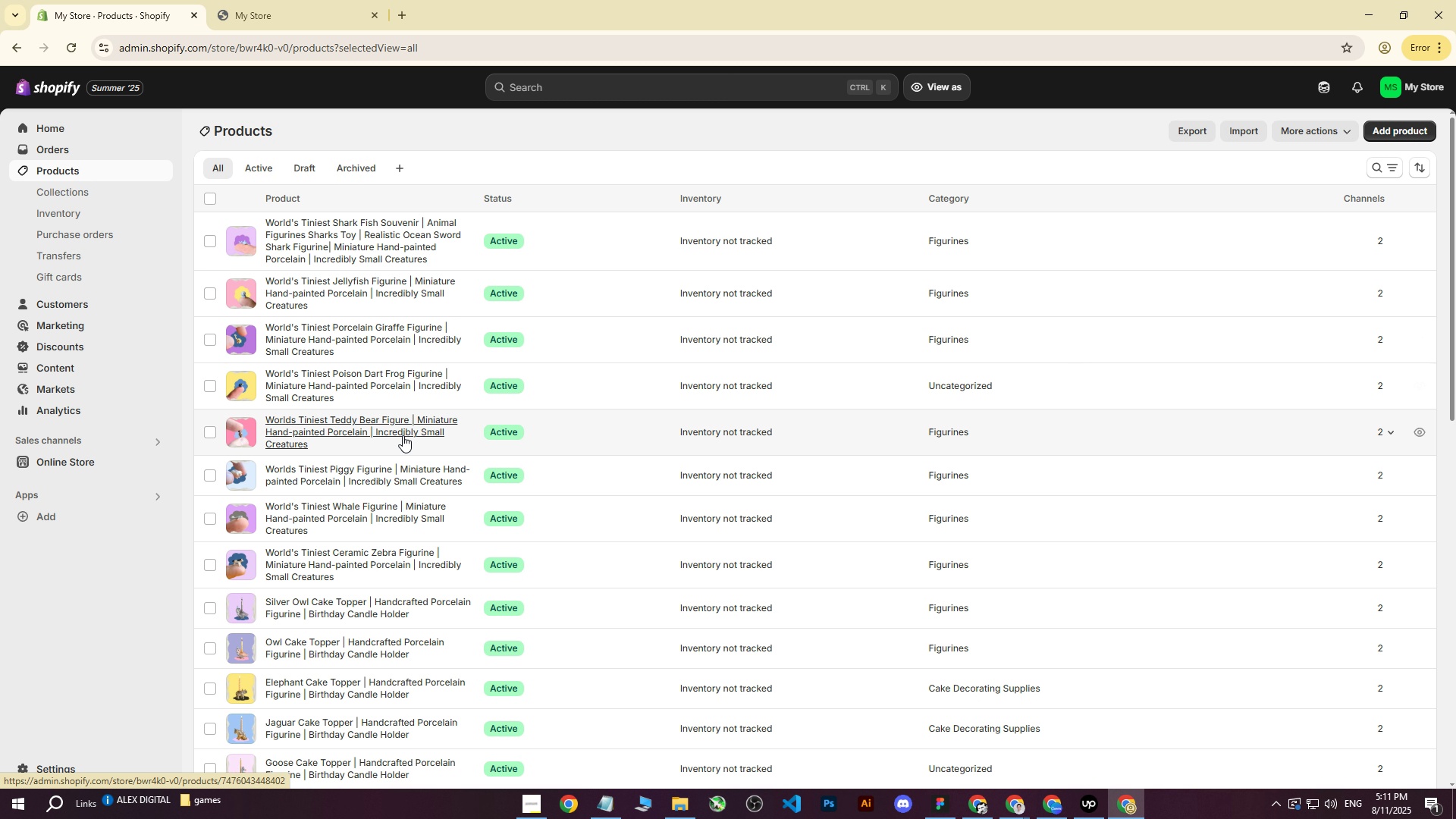 
left_click([282, 513])
 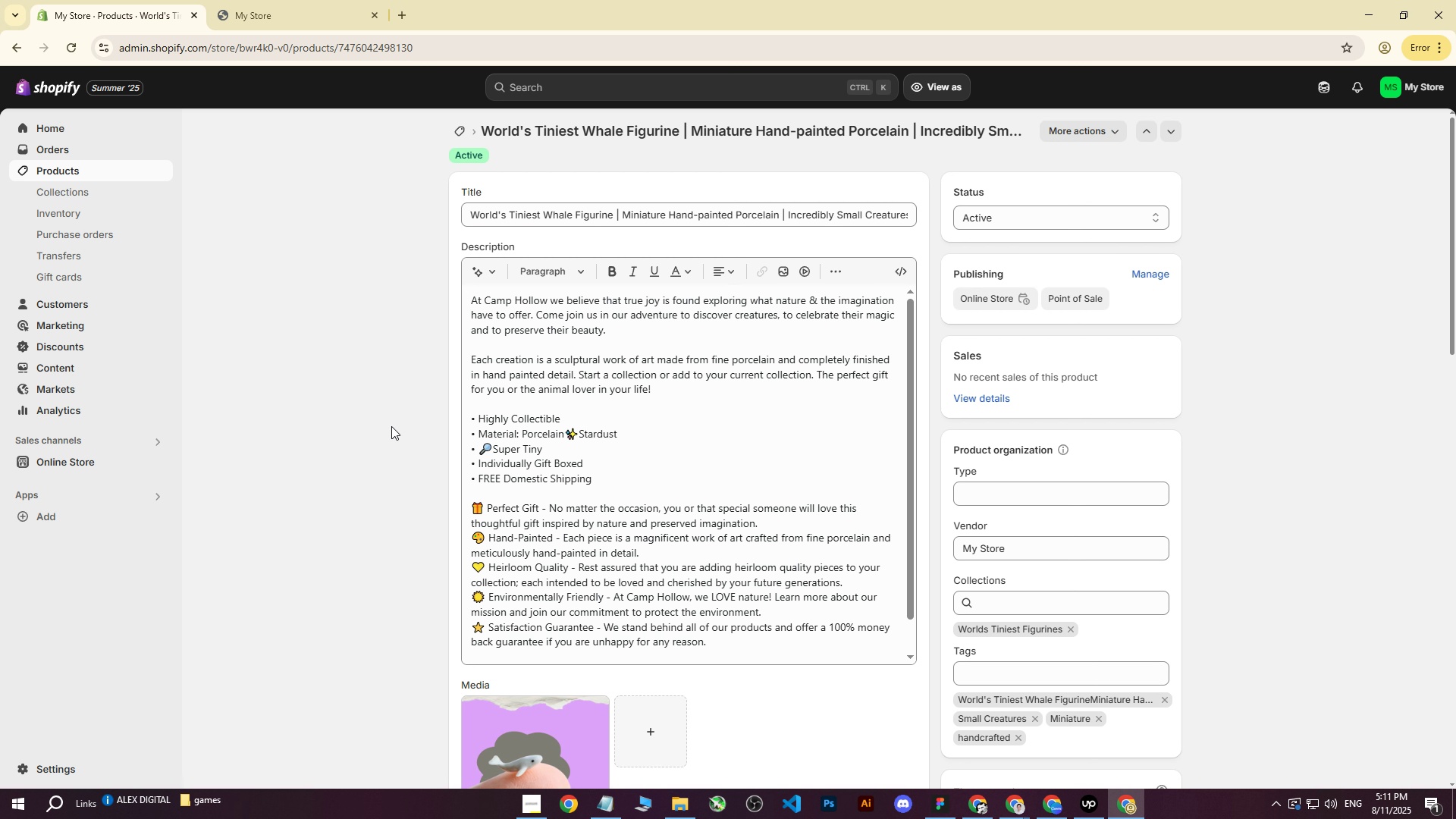 
scroll: coordinate [372, 453], scroll_direction: down, amount: 1.0
 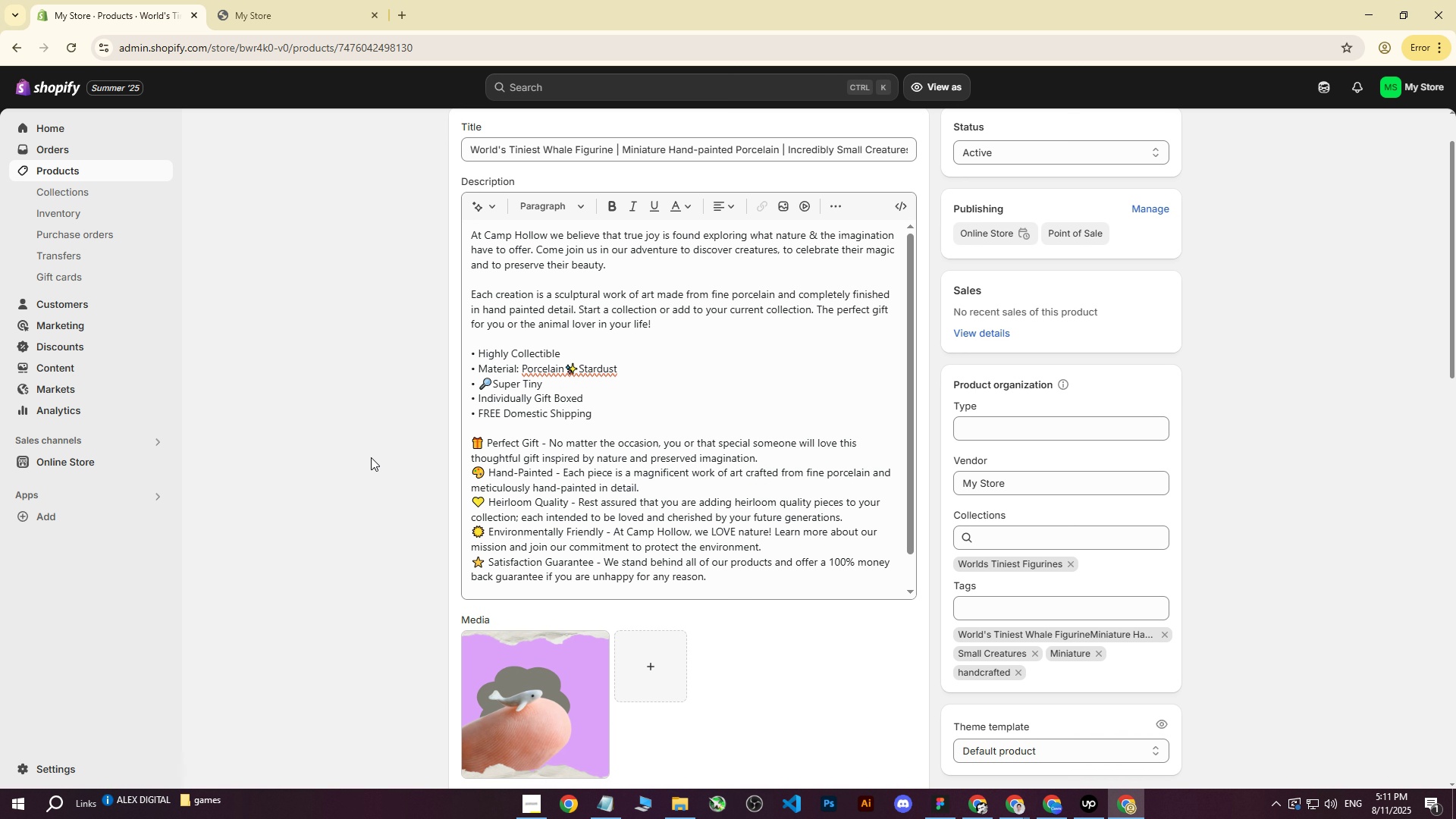 
 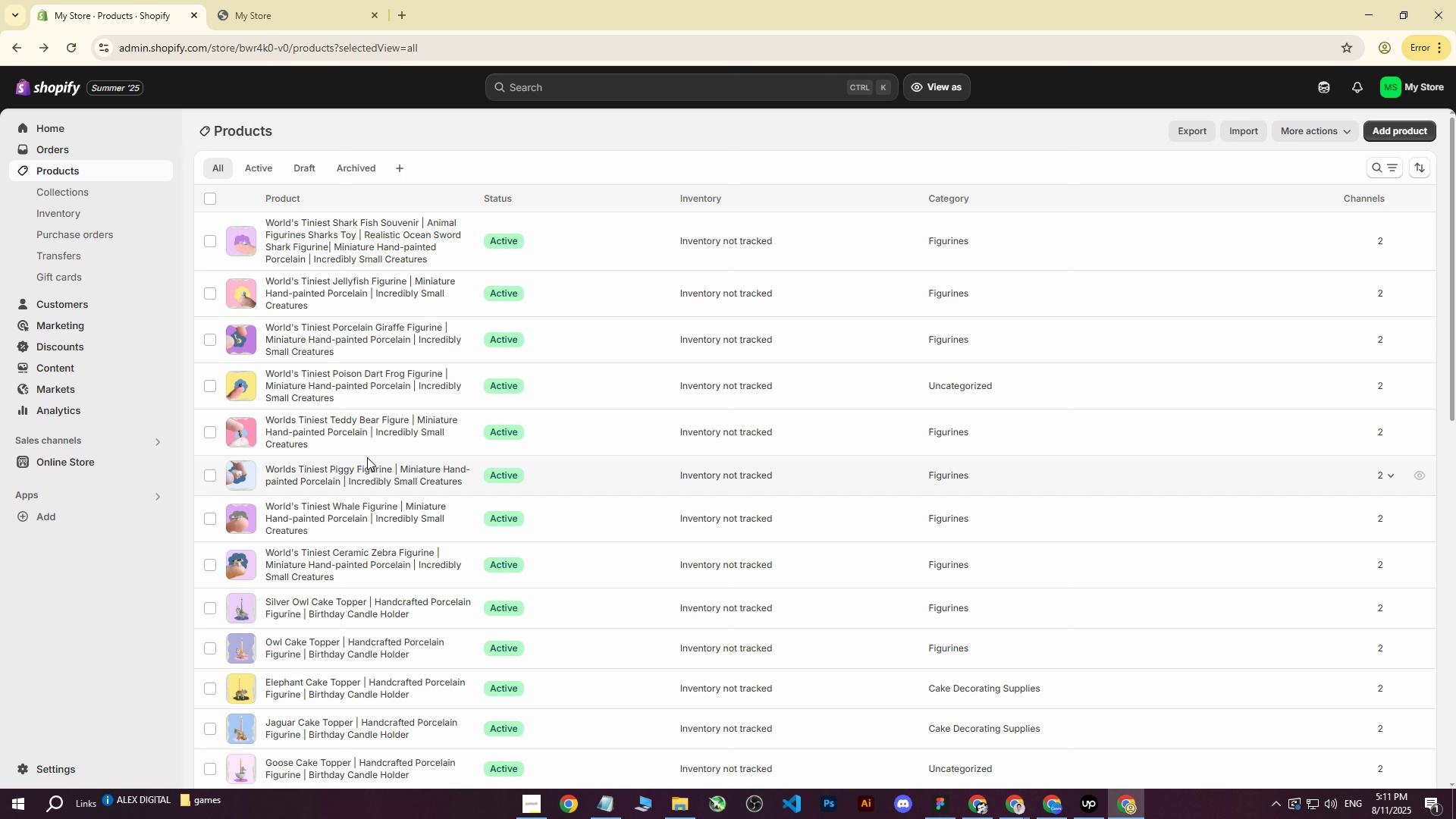 
scroll: coordinate [340, 510], scroll_direction: down, amount: 3.0
 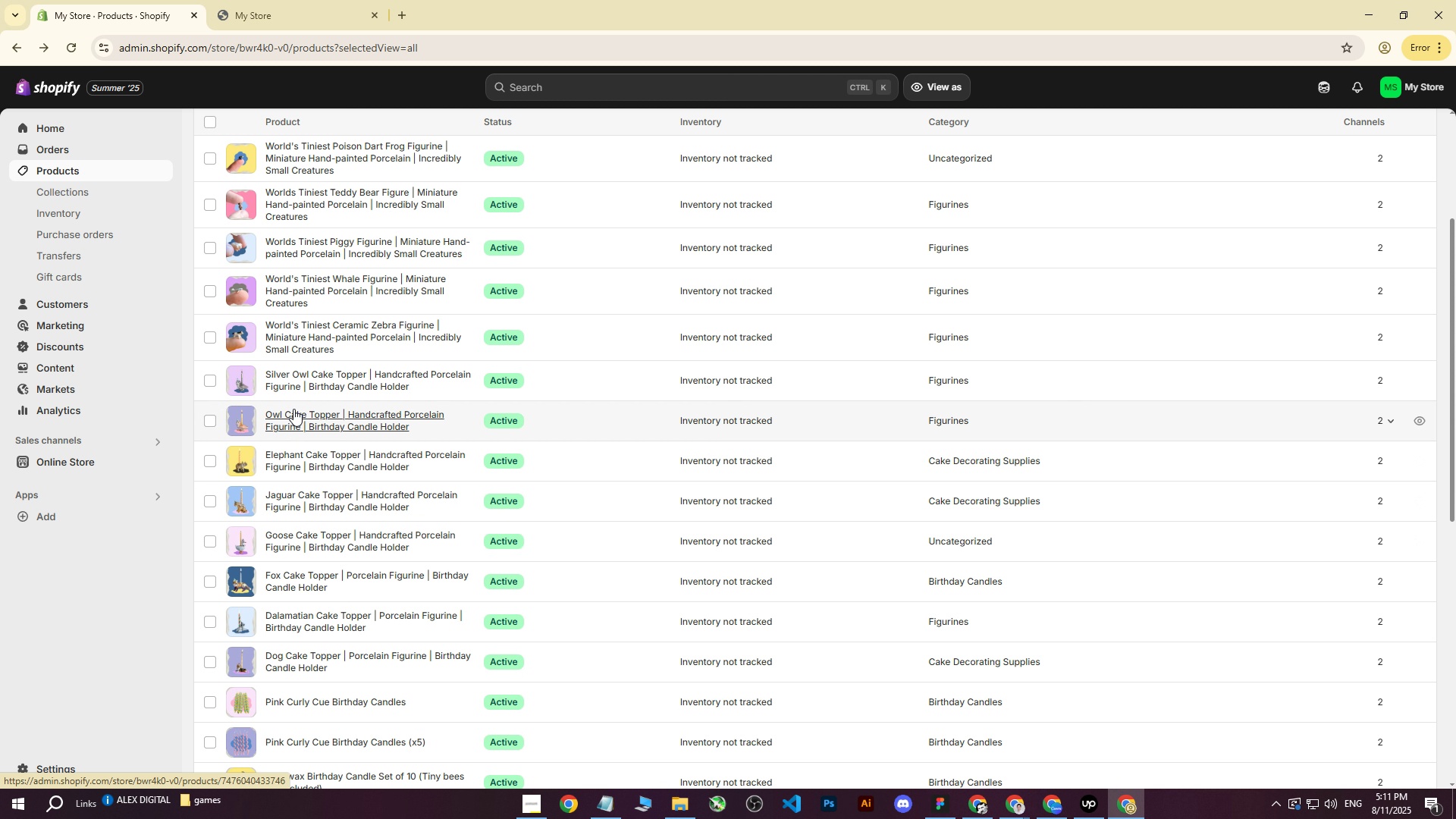 
scroll: coordinate [291, 383], scroll_direction: up, amount: 1.0
 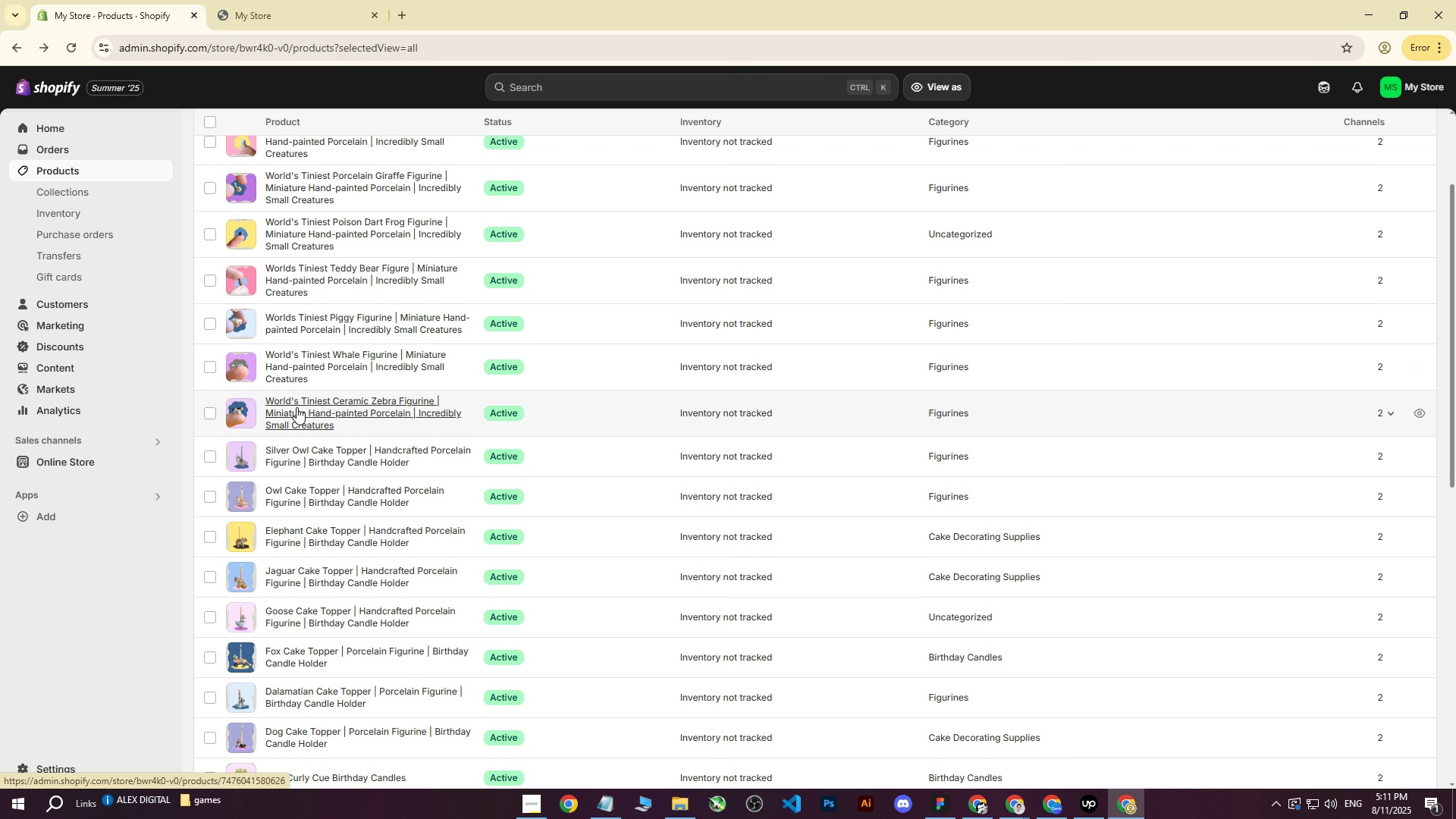 
left_click([297, 407])
 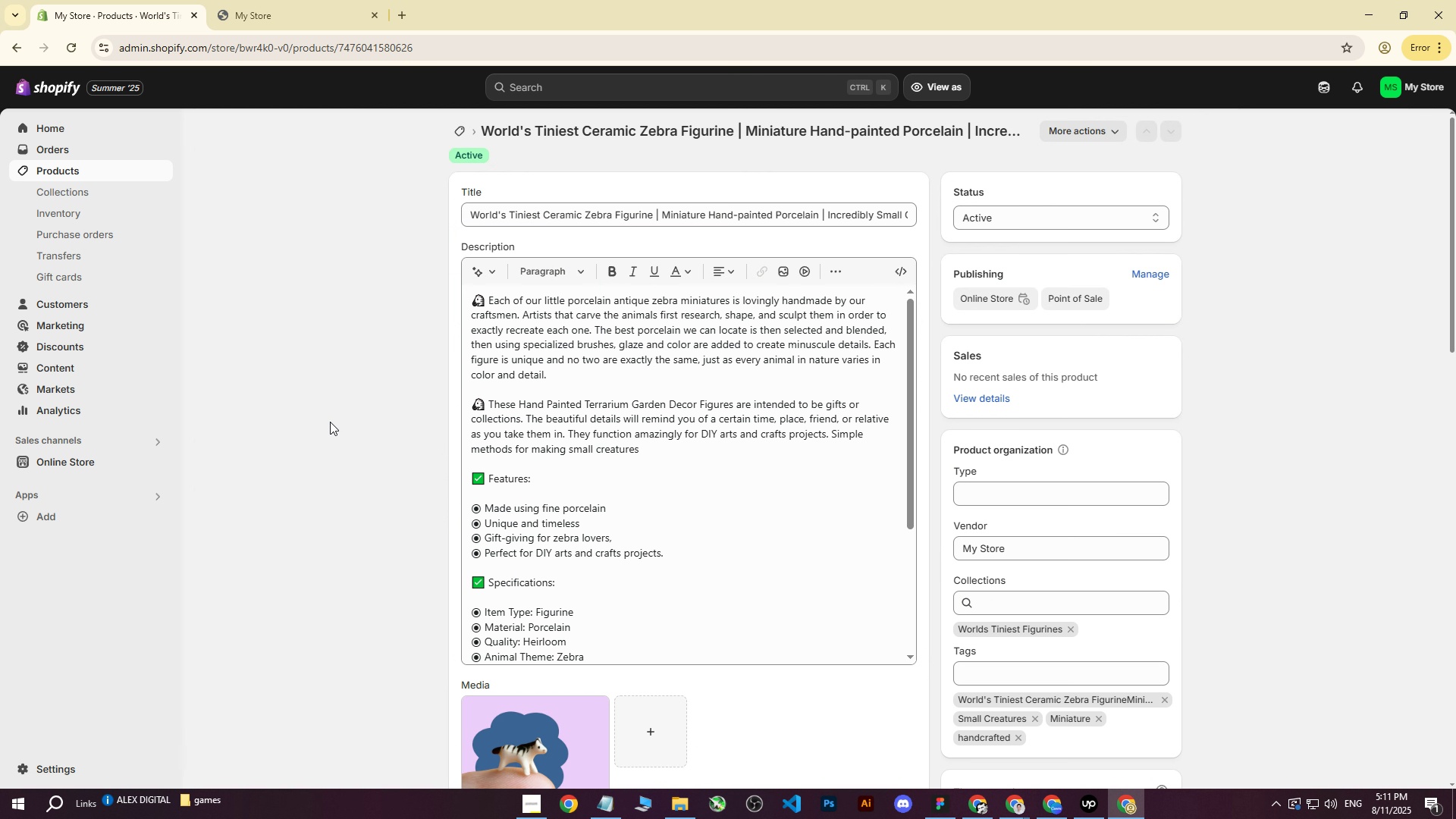 
scroll: coordinate [588, 593], scroll_direction: down, amount: 2.0
 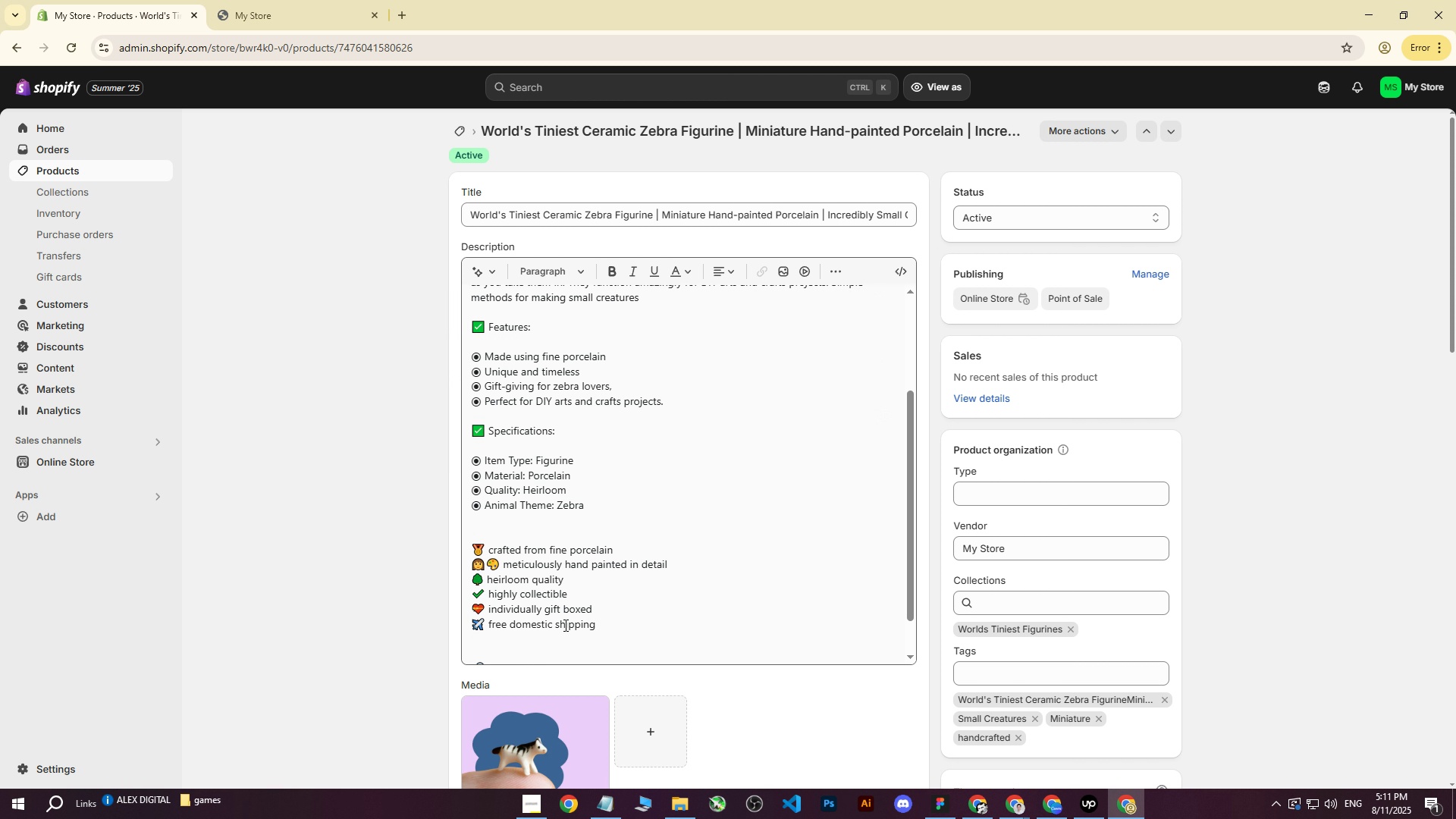 
scroll: coordinate [597, 522], scroll_direction: up, amount: 2.0
 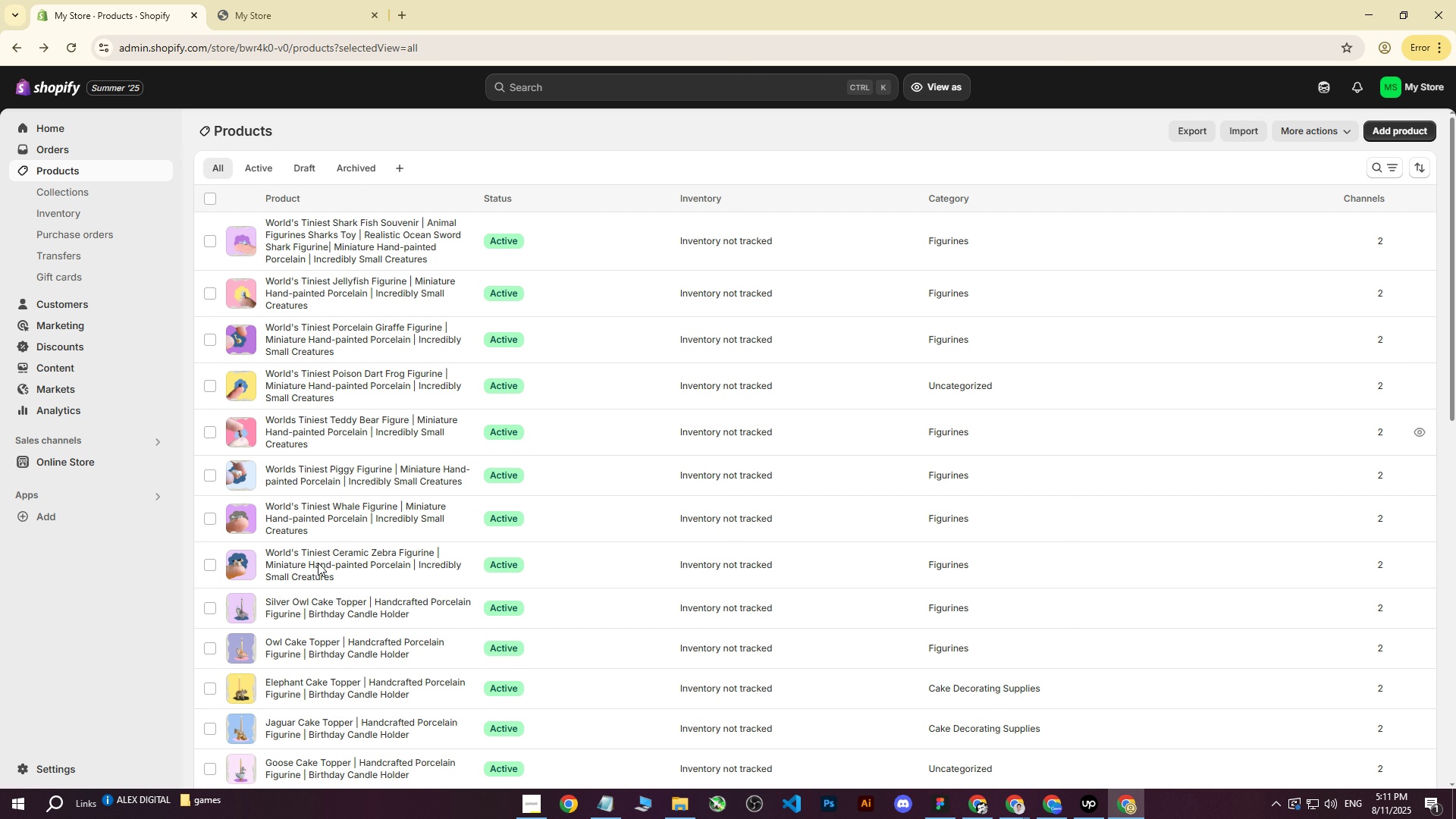 
left_click([309, 514])
 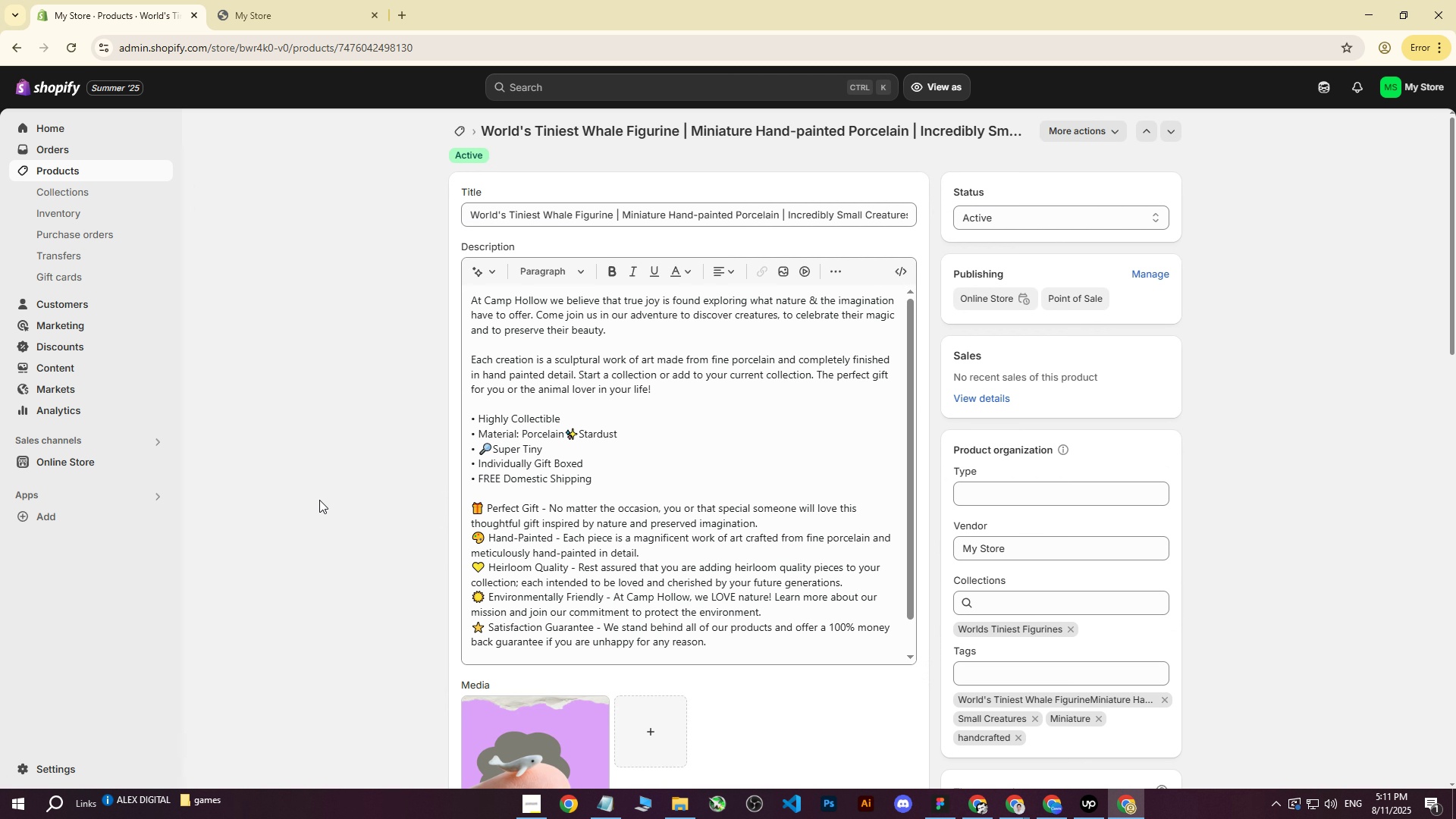 
scroll: coordinate [651, 473], scroll_direction: down, amount: 4.0
 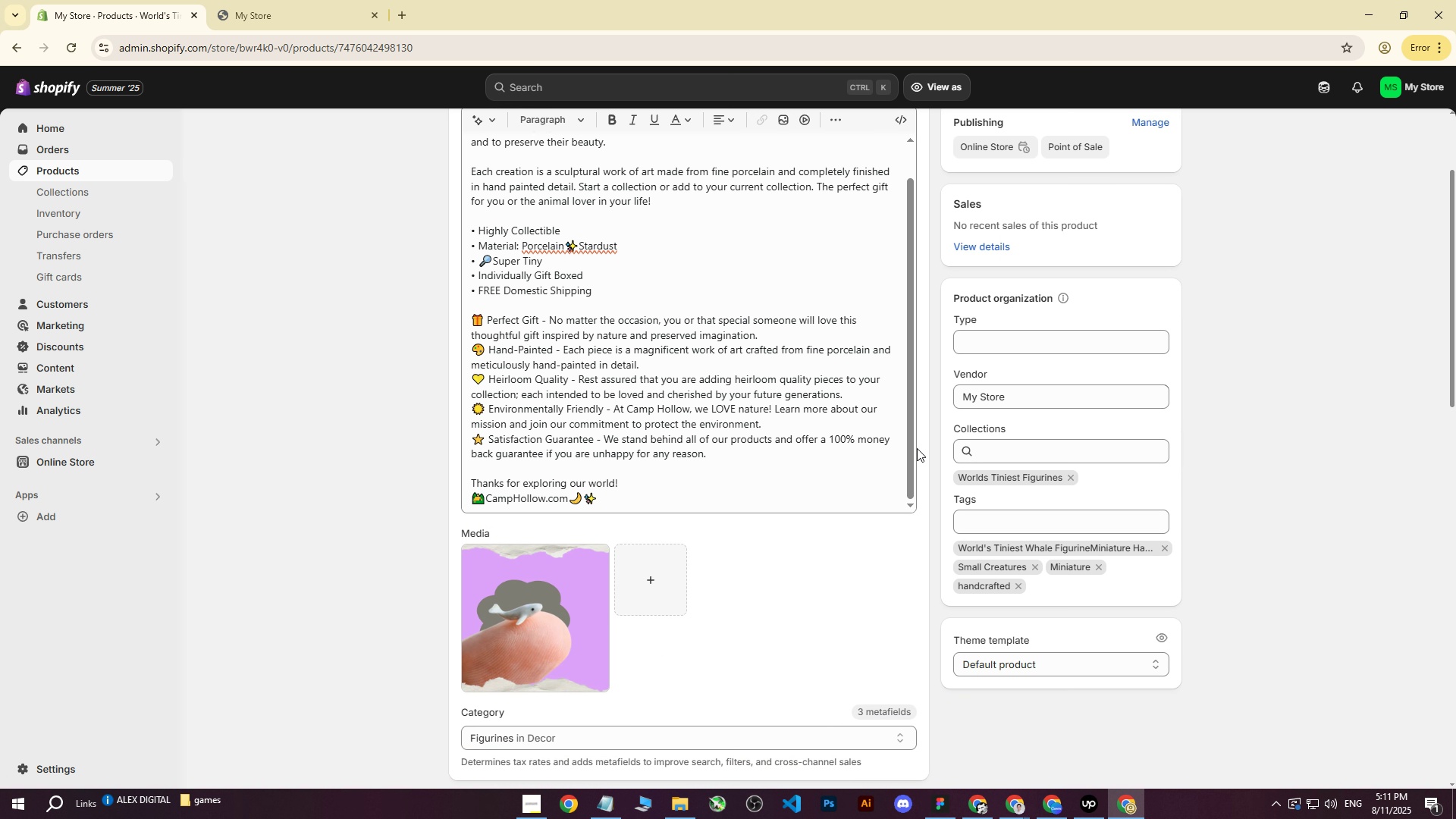 
left_click([601, 591])
 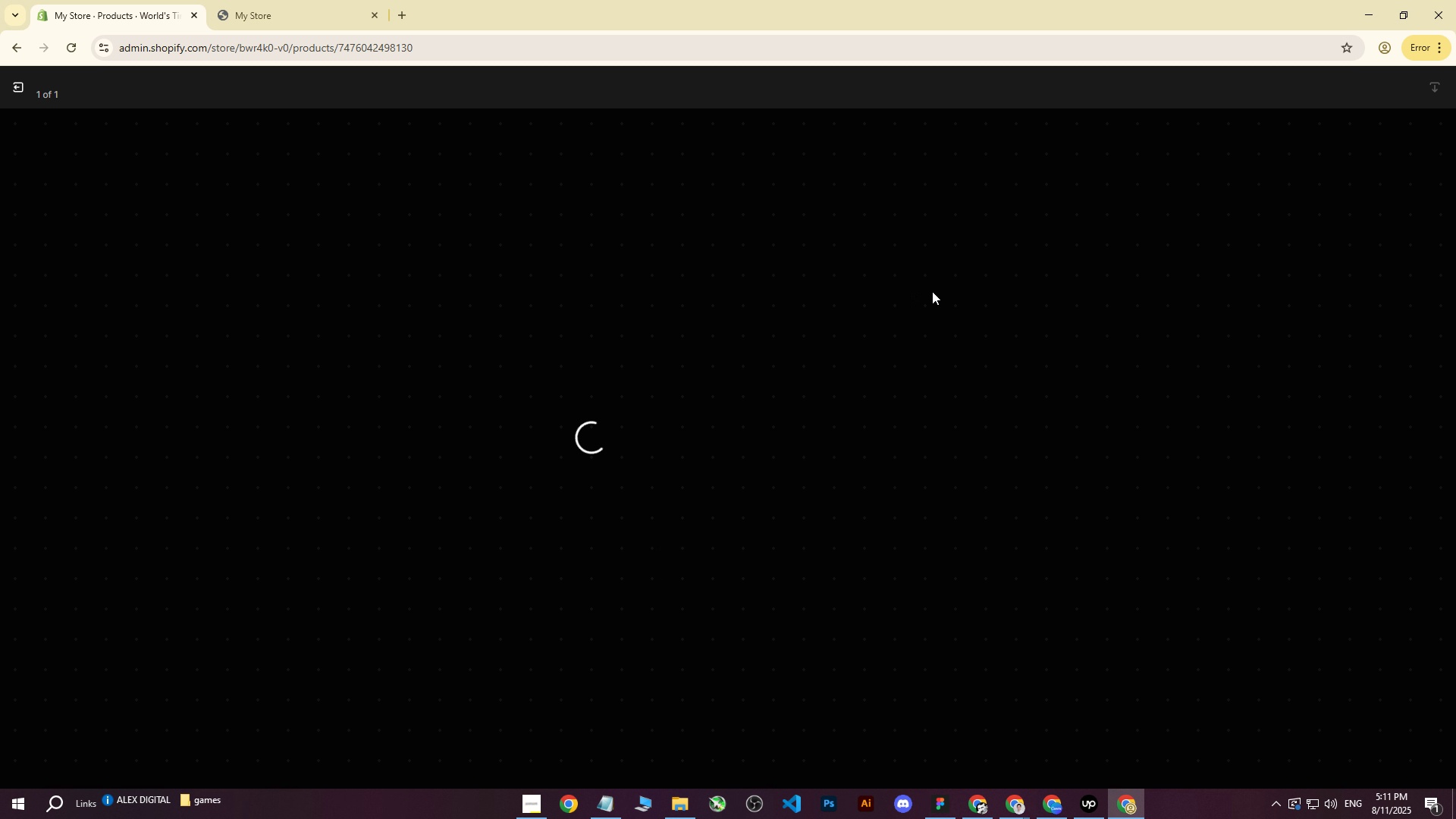 
key(CapsLock)
 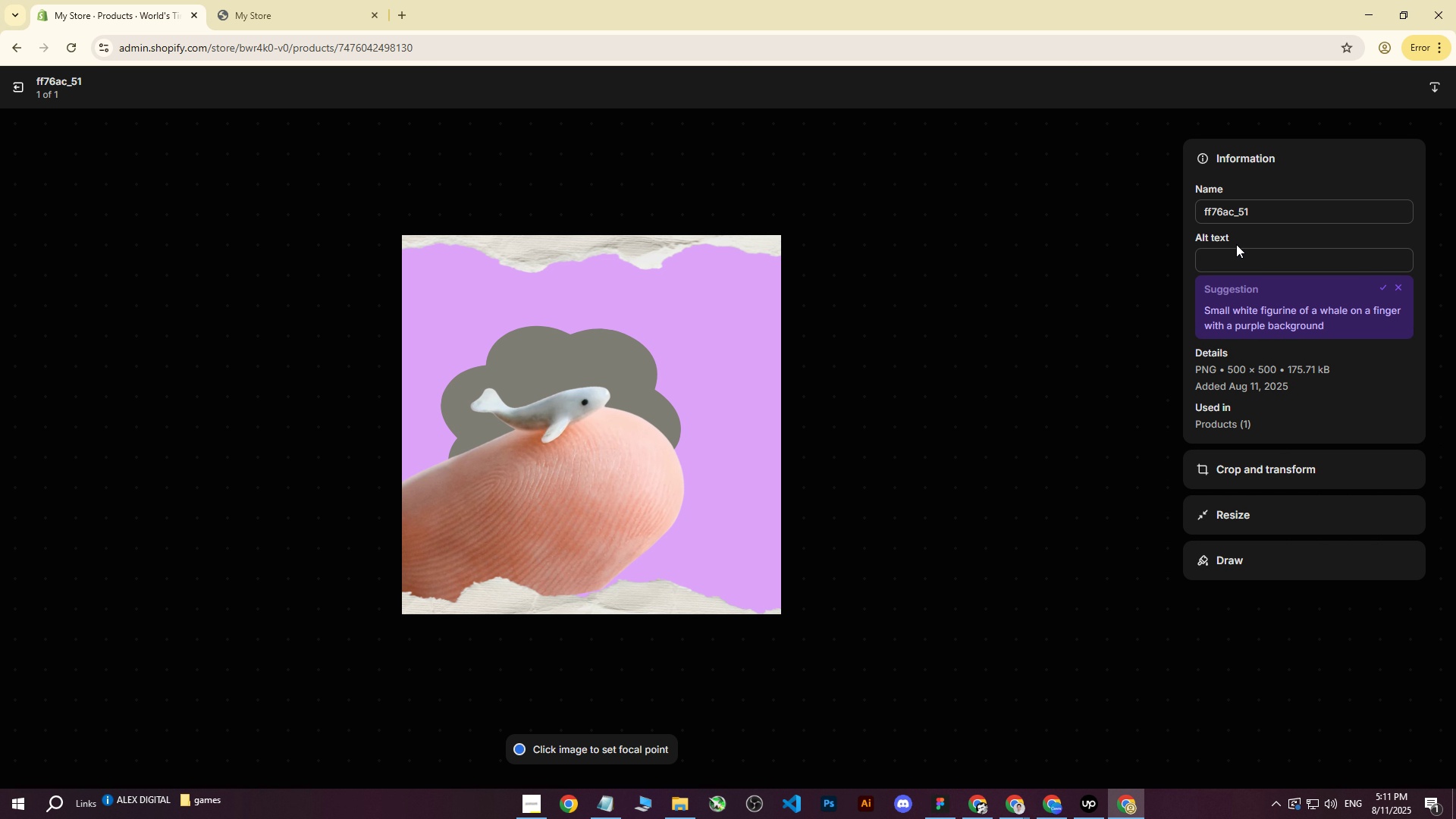 
double_click([1232, 253])
 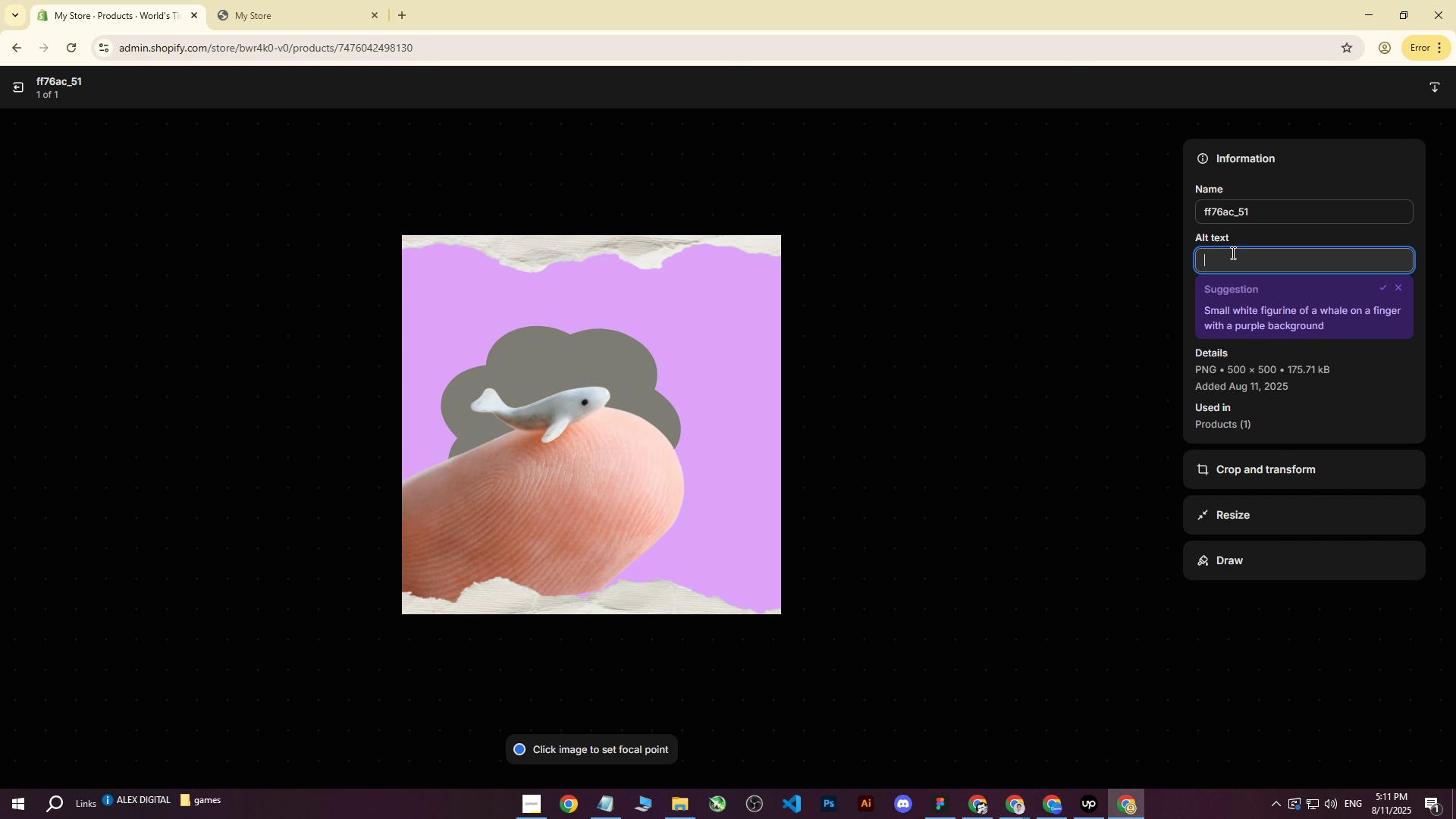 
type(World tiniest Sh)
key(Backspace)
key(Backspace)
type(whale to)
key(Backspace)
key(Backspace)
type(figurine on top of light purple background.)
 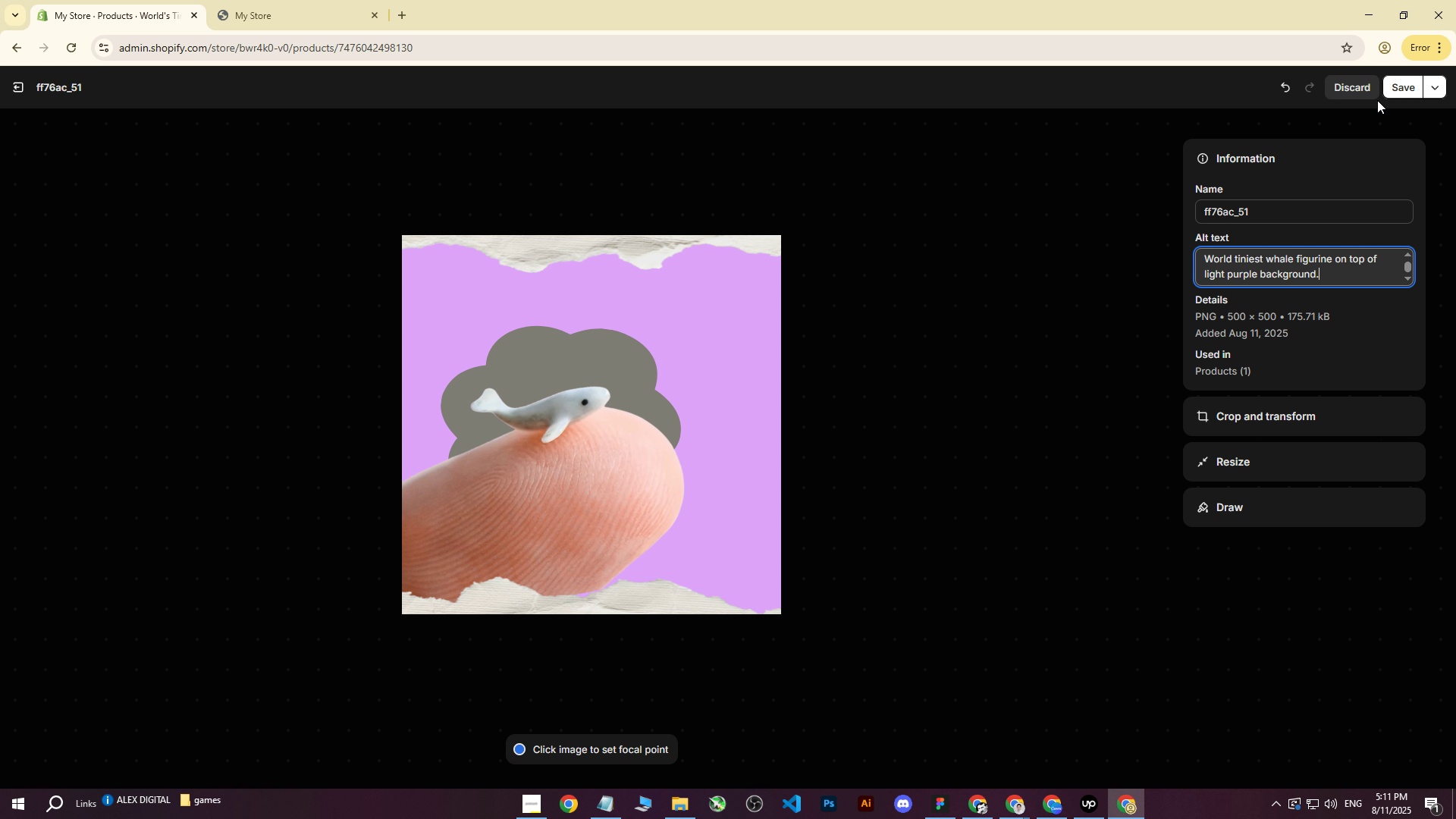 
left_click([1399, 90])
 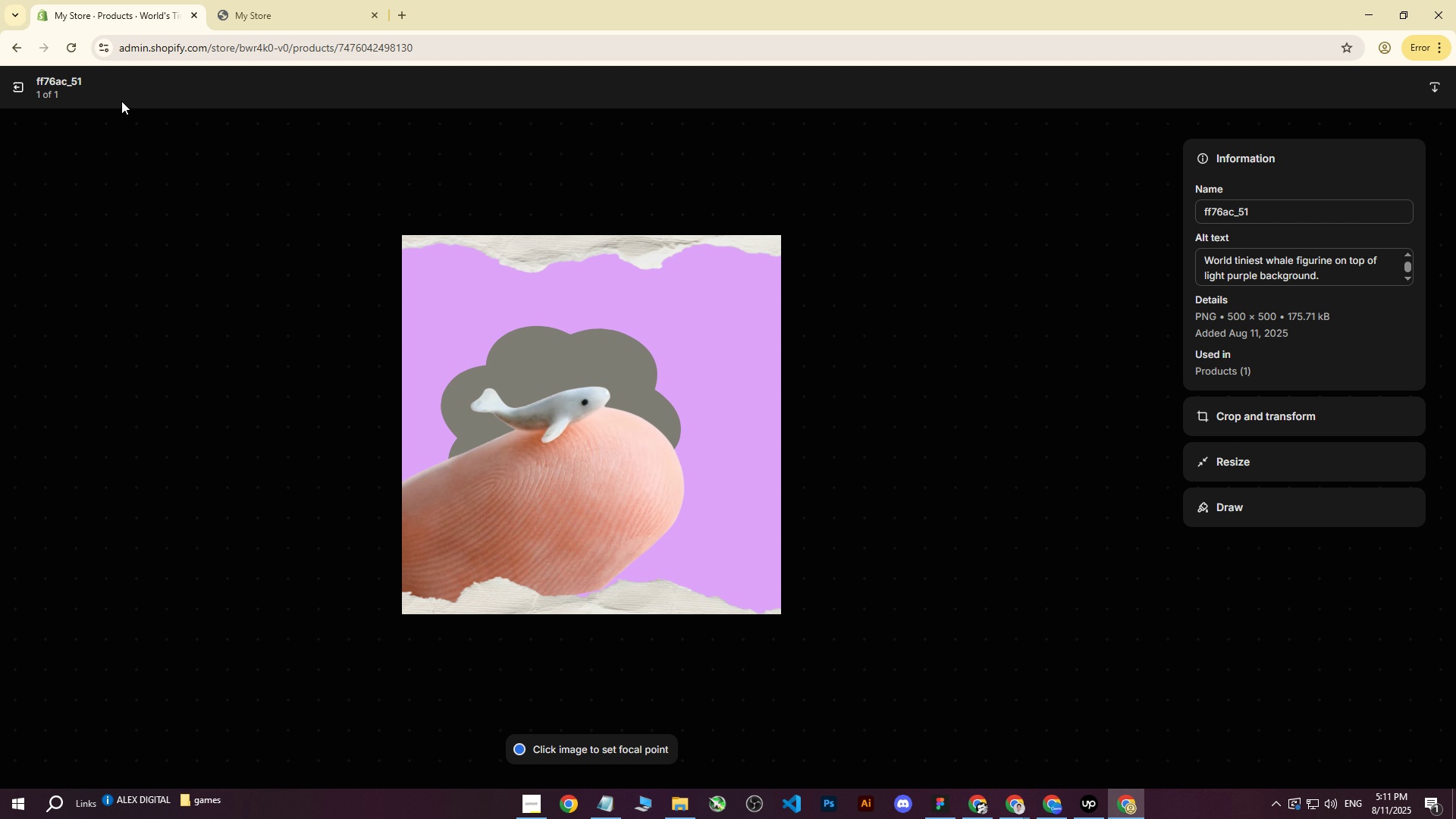 
left_click([17, 90])
 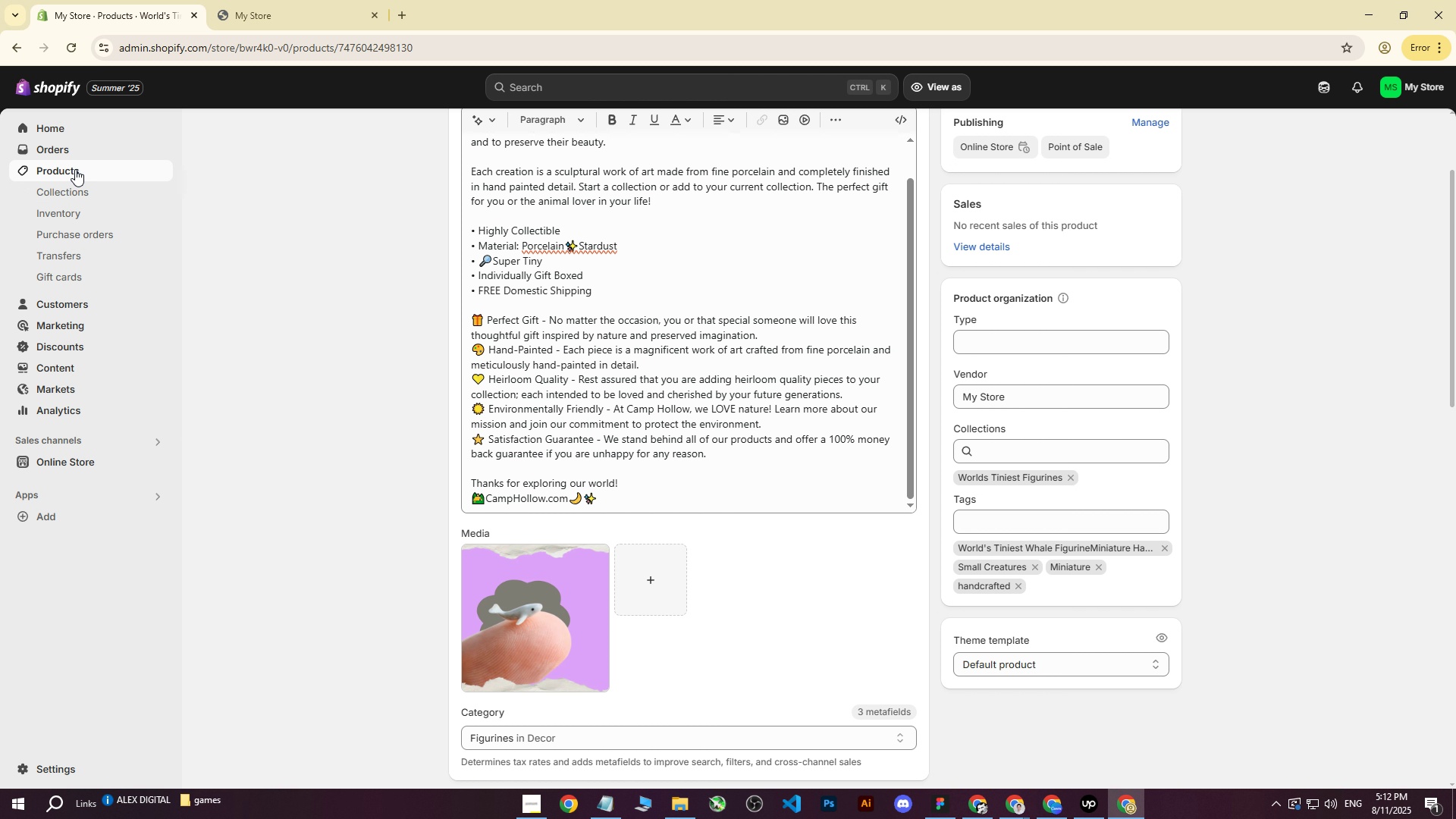 
left_click([75, 171])
 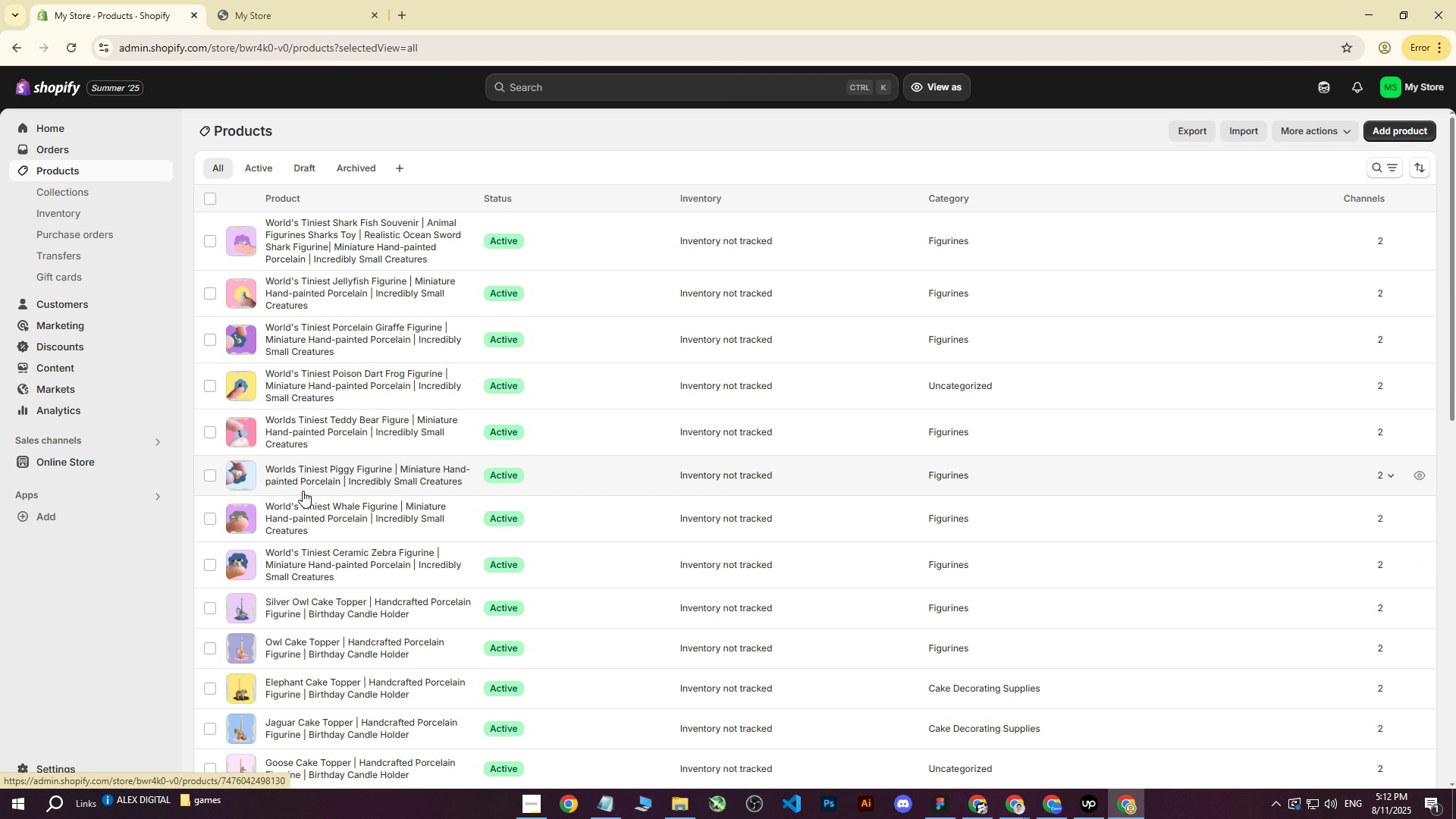 
wait(6.64)
 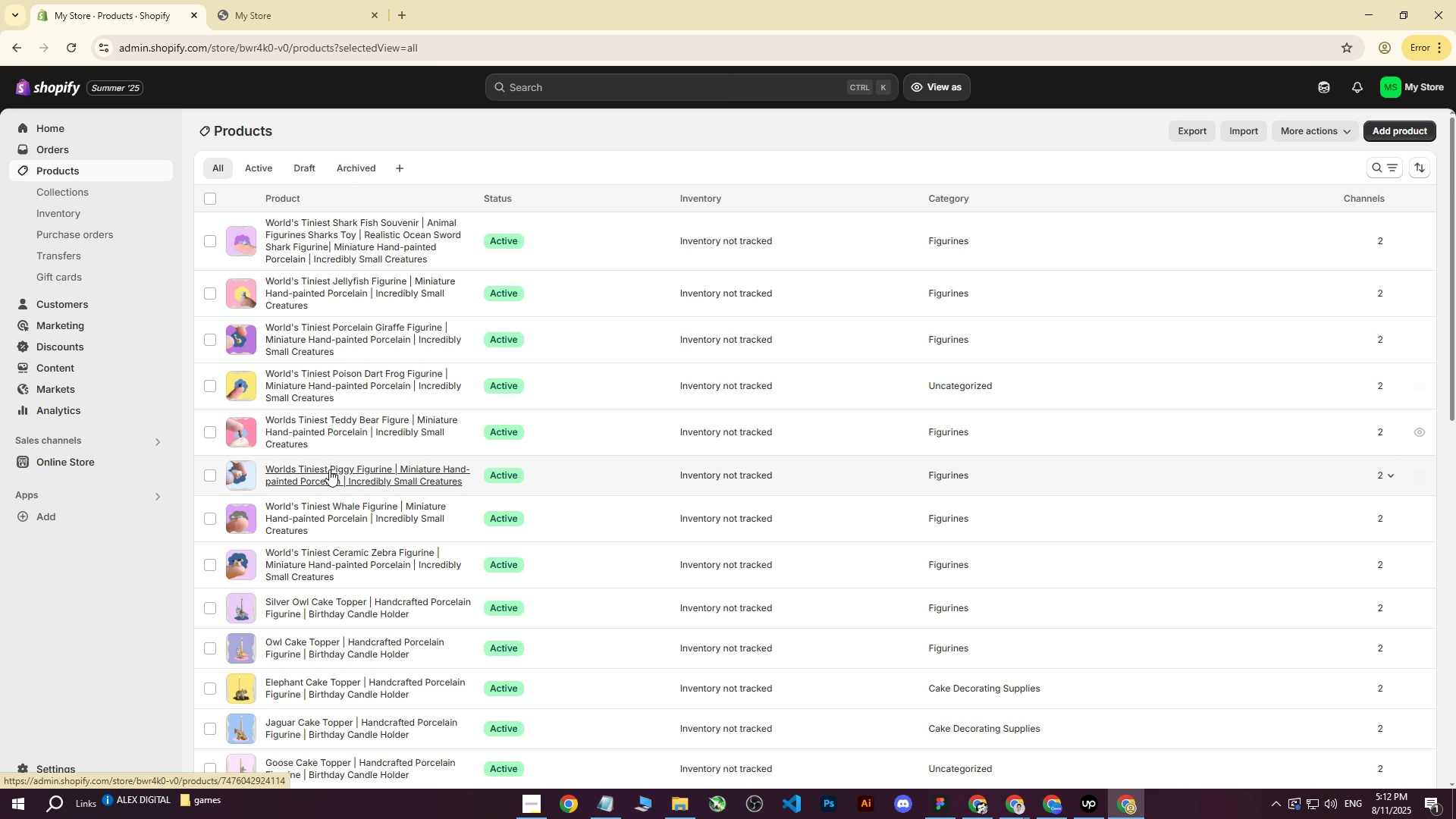 
left_click([287, 468])
 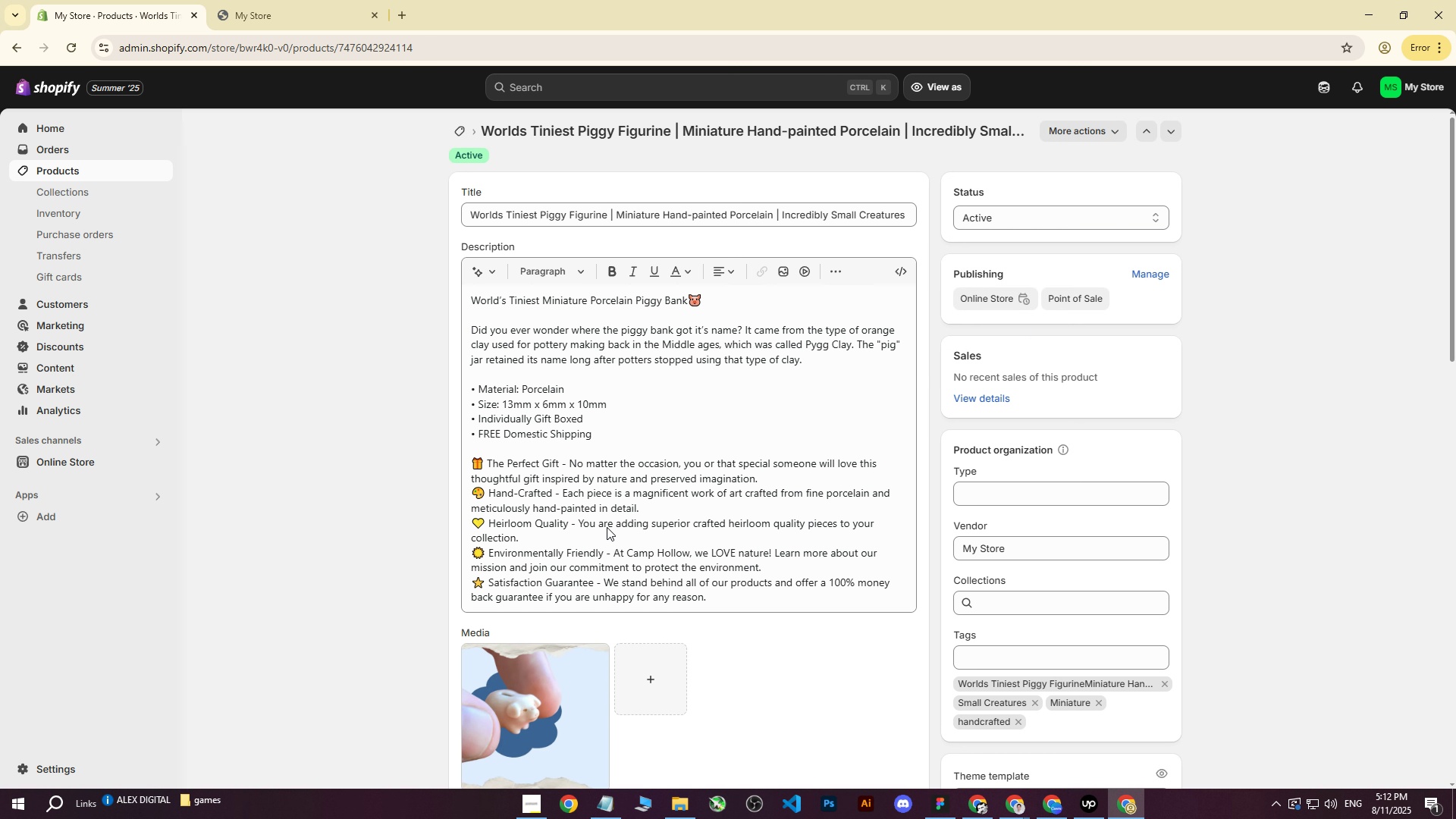 
left_click([522, 704])
 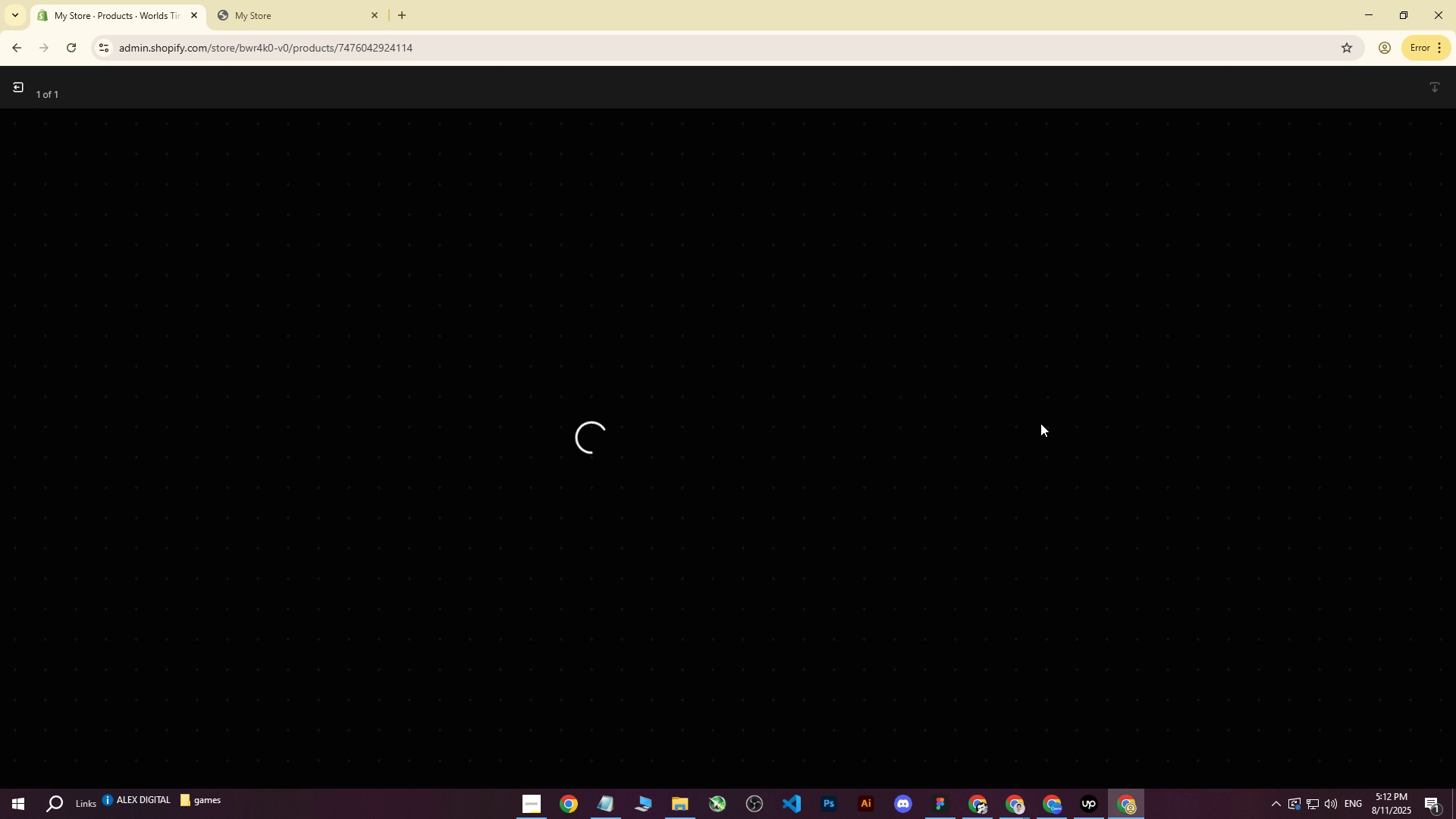 
key(CapsLock)
 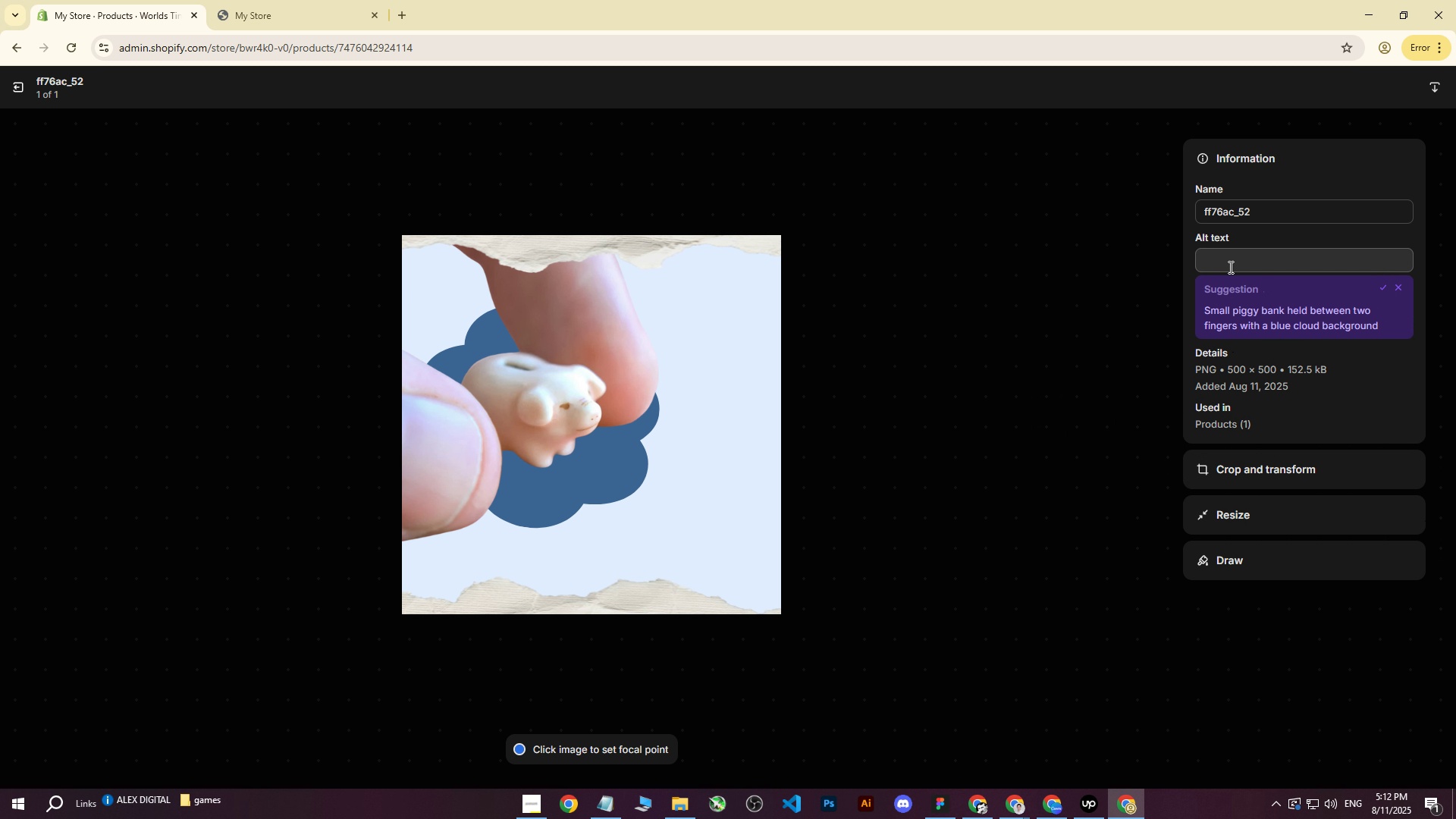 
key(W)
 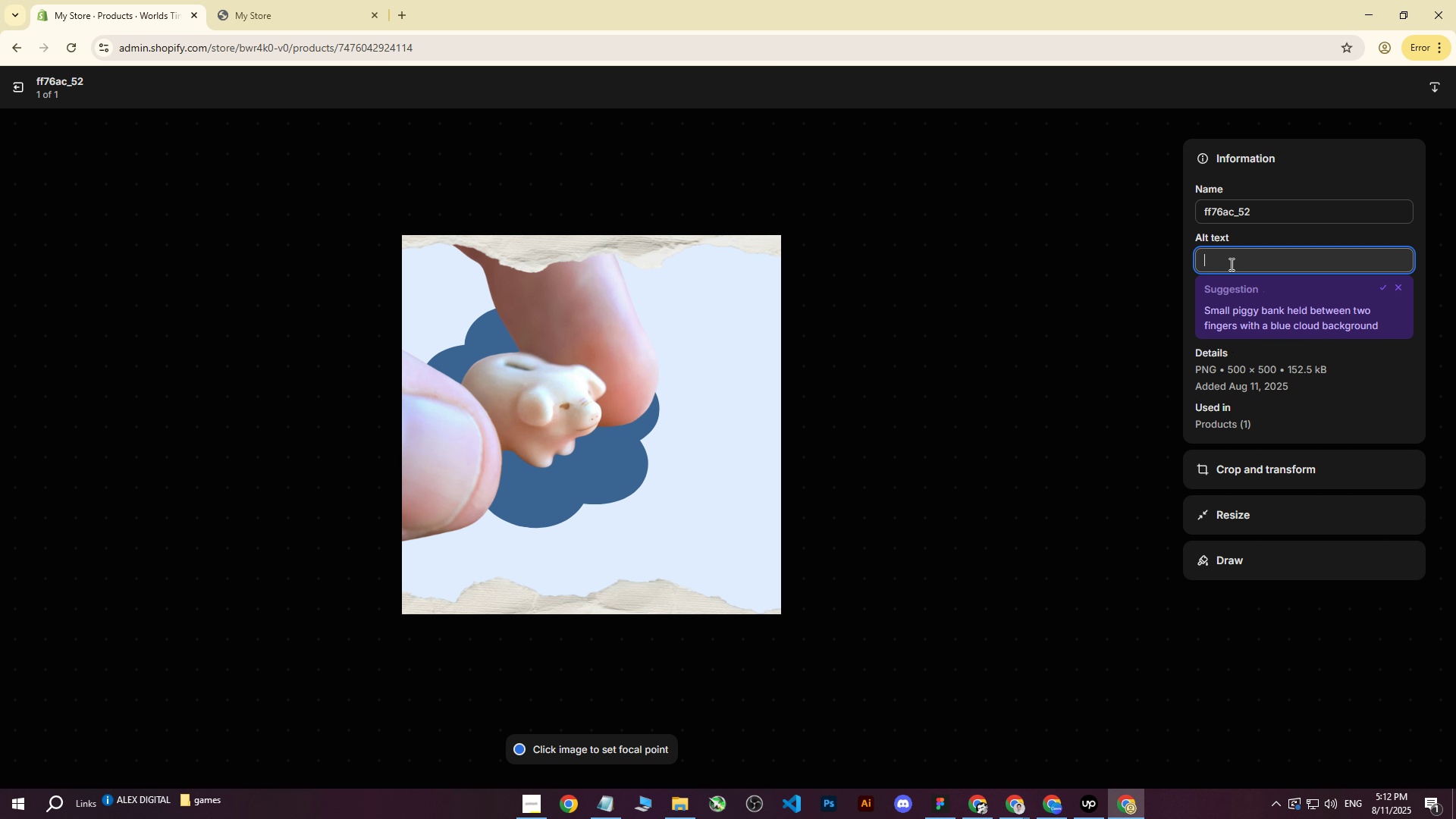 
left_click([1230, 264])
 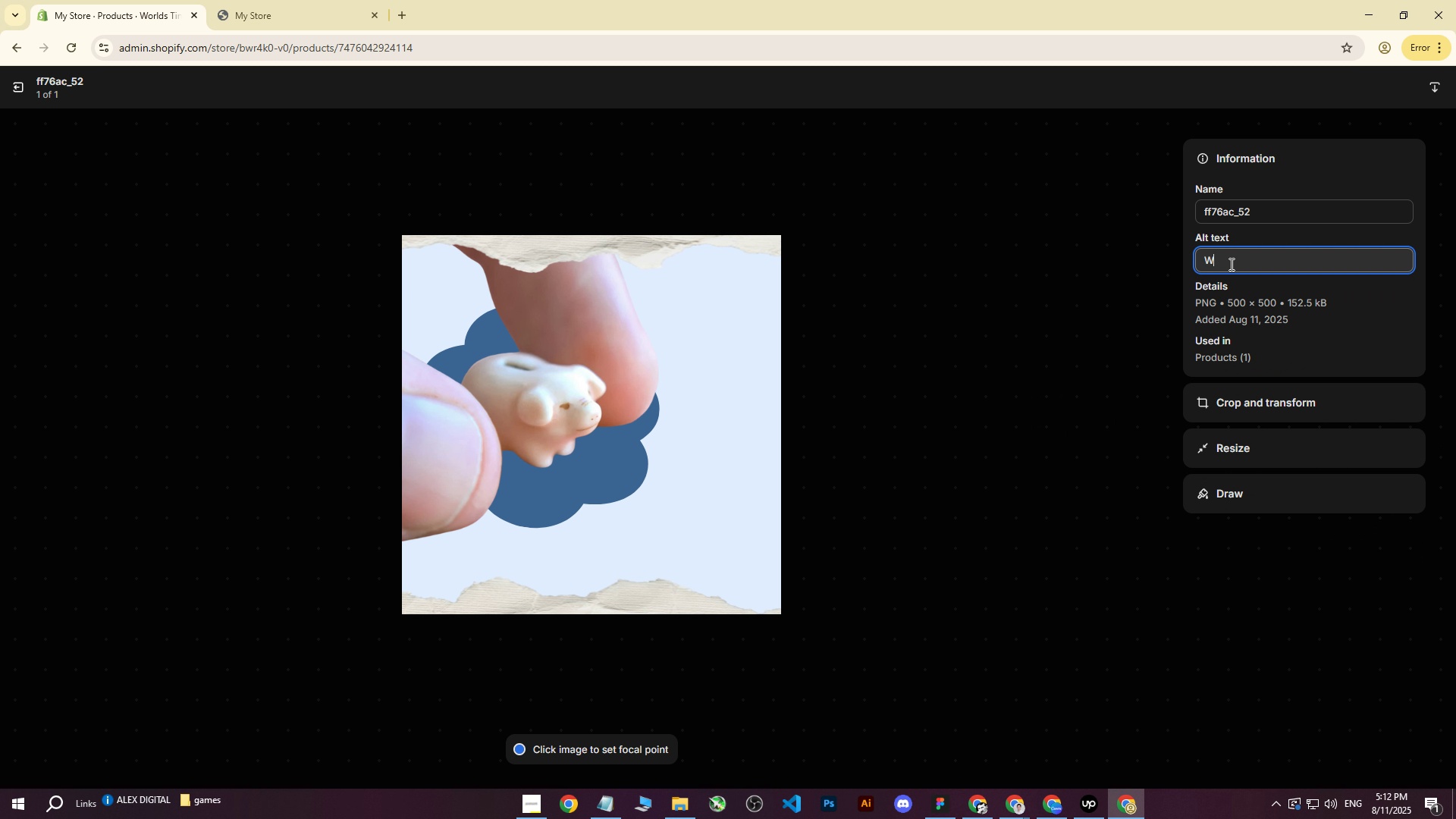 
type(orld tiniest pig )
 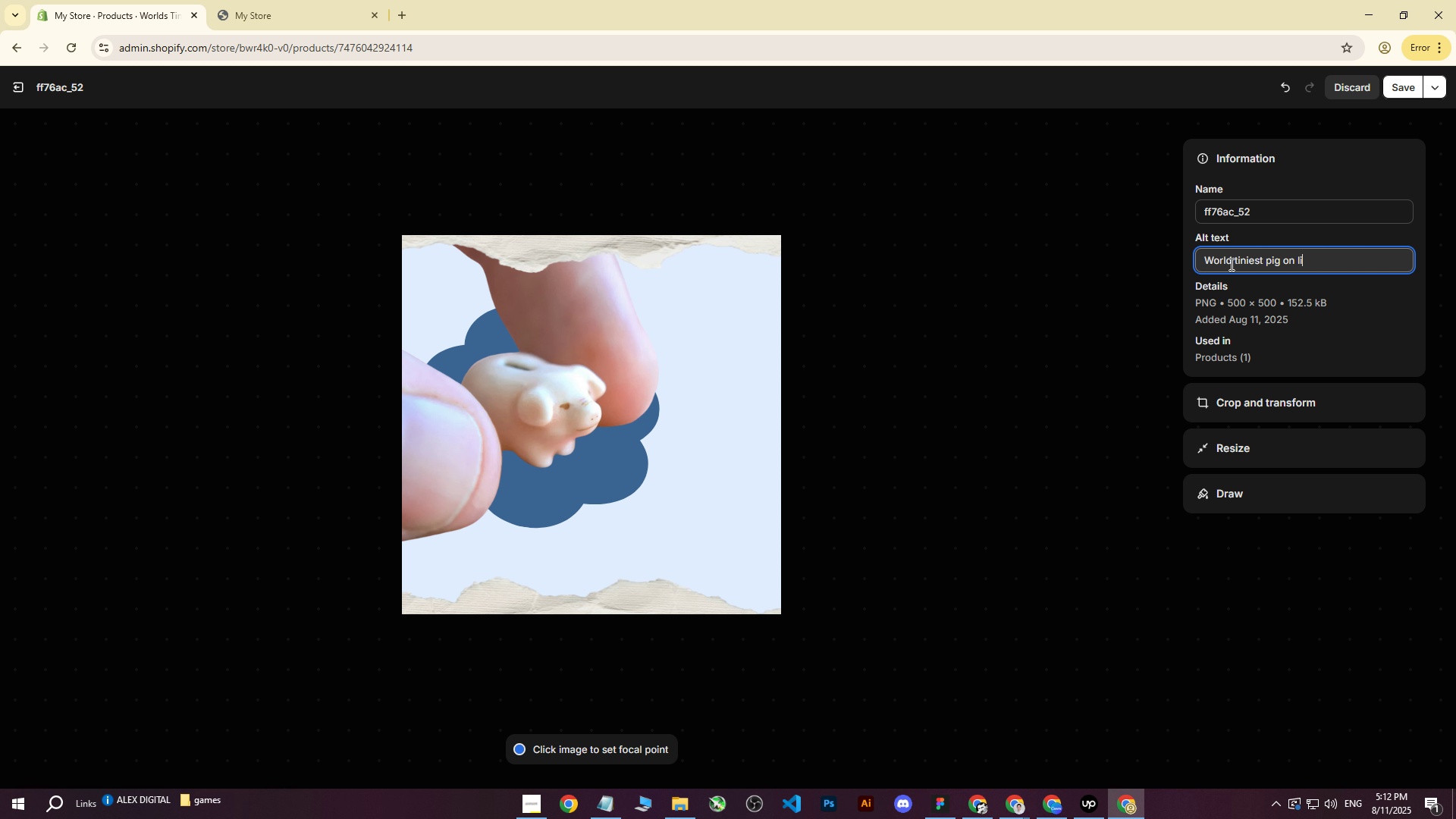 
wait(9.55)
 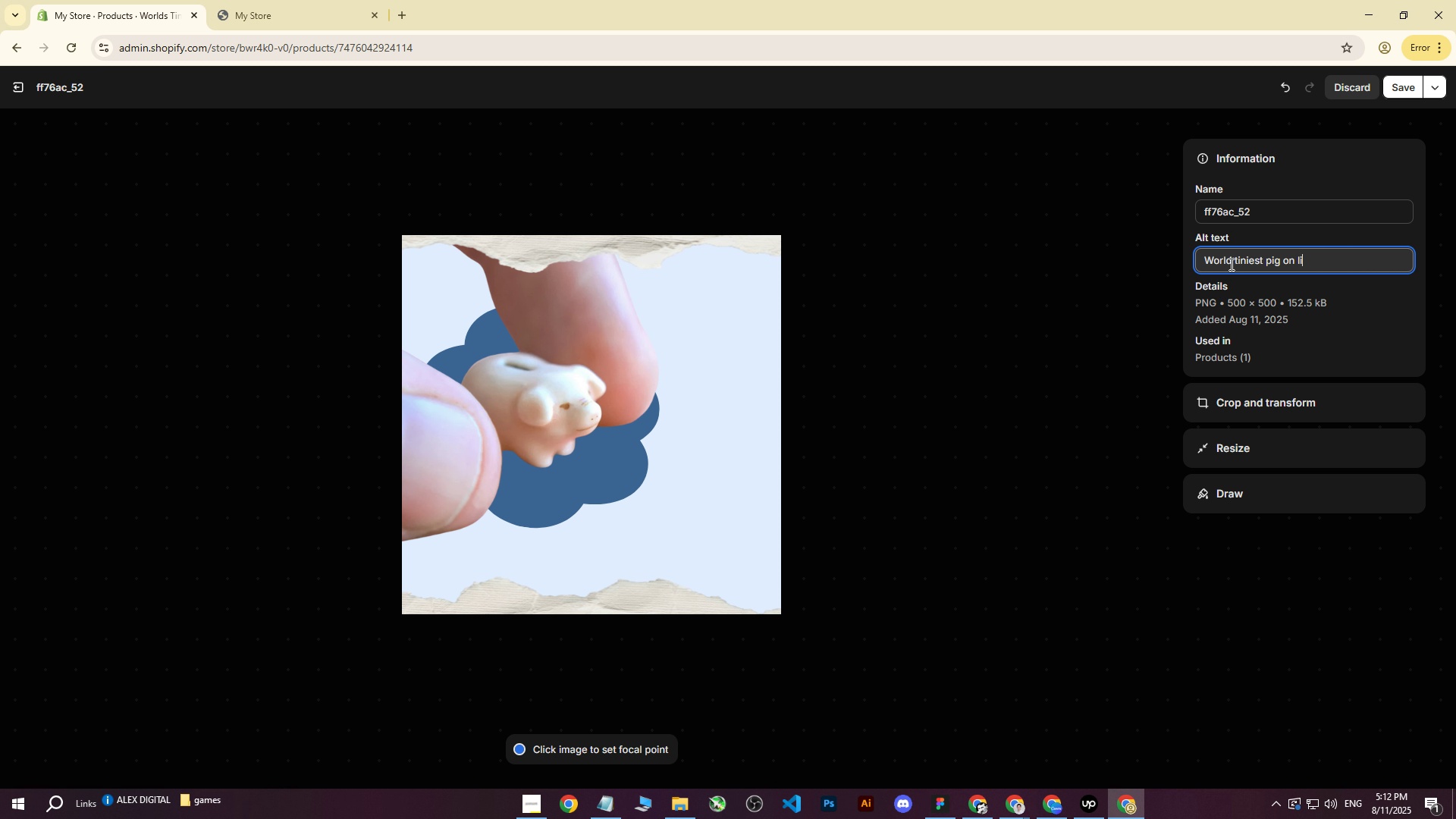 
type( on light blue background)
 